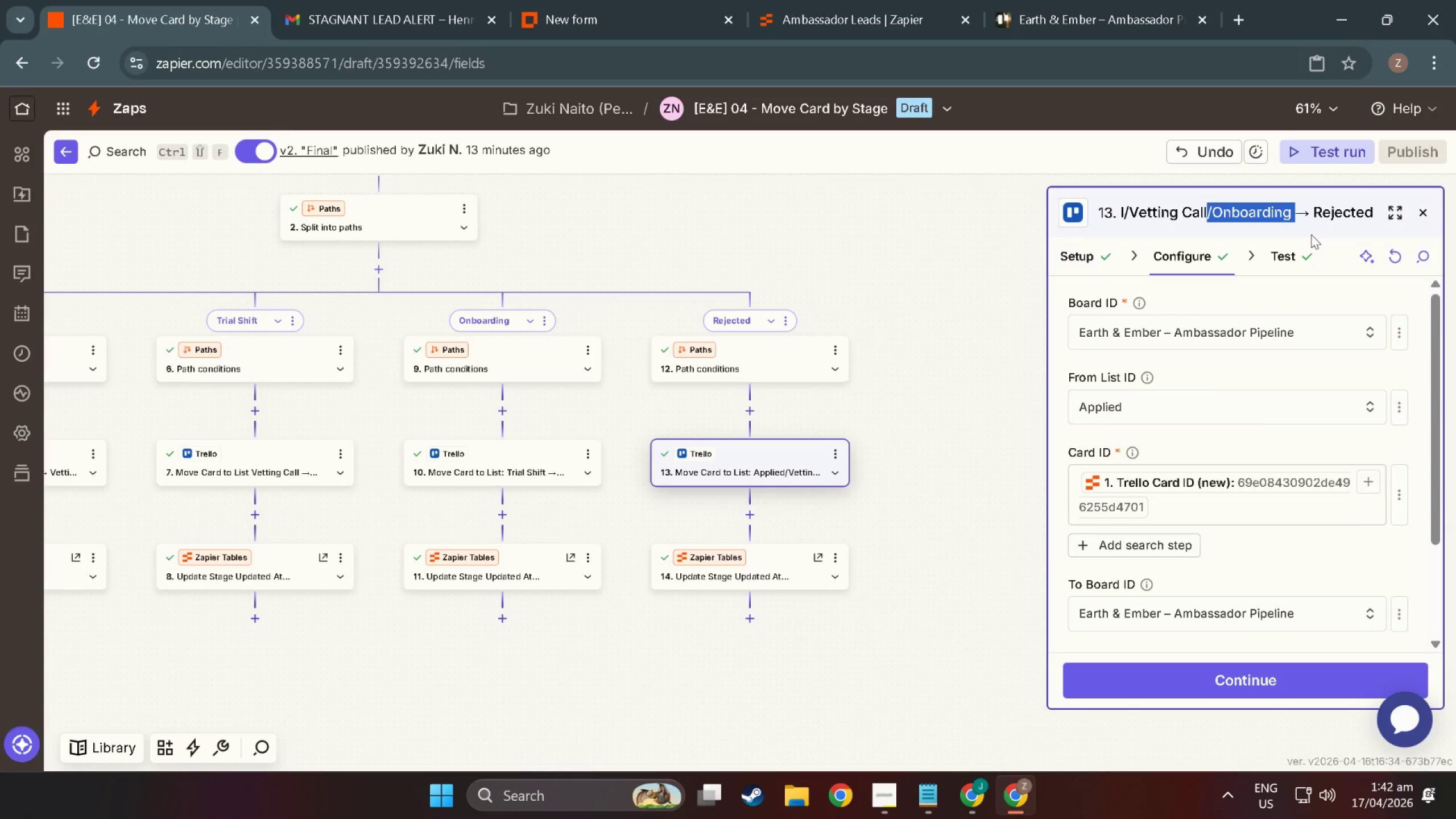 
key(Backspace)
 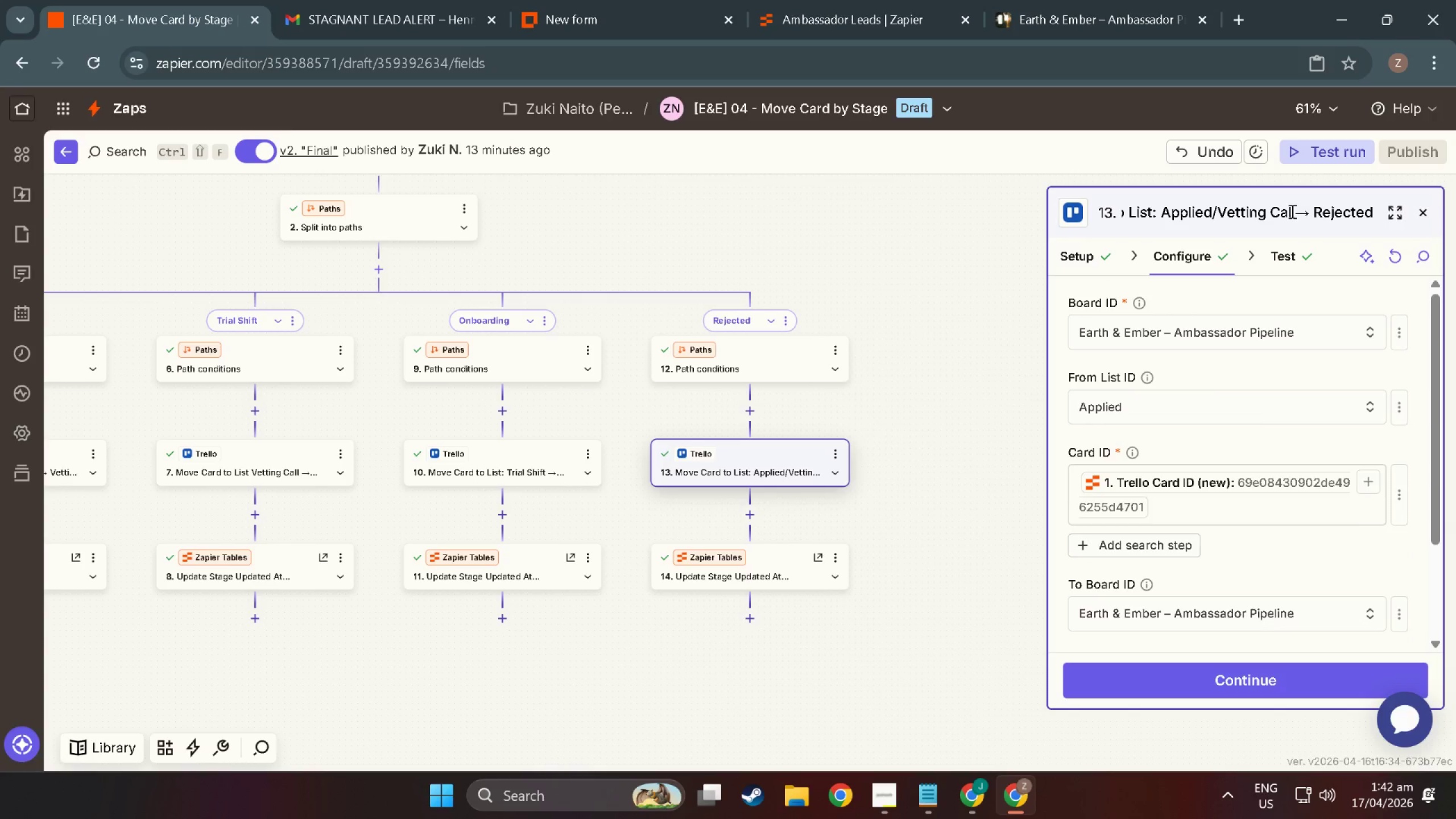 
left_click_drag(start_coordinate=[1281, 208], to_coordinate=[969, 213])
 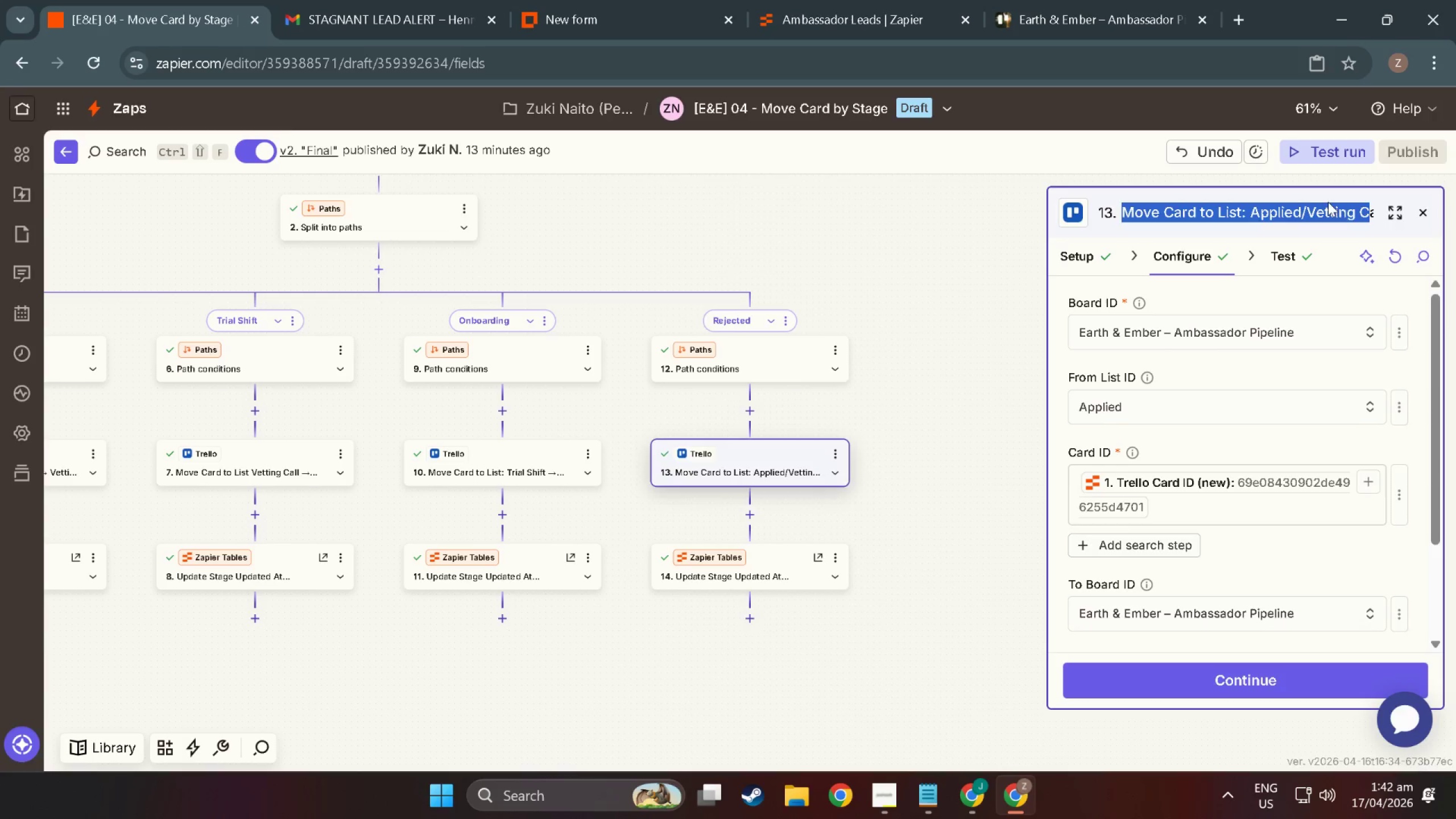 
left_click([1329, 202])
 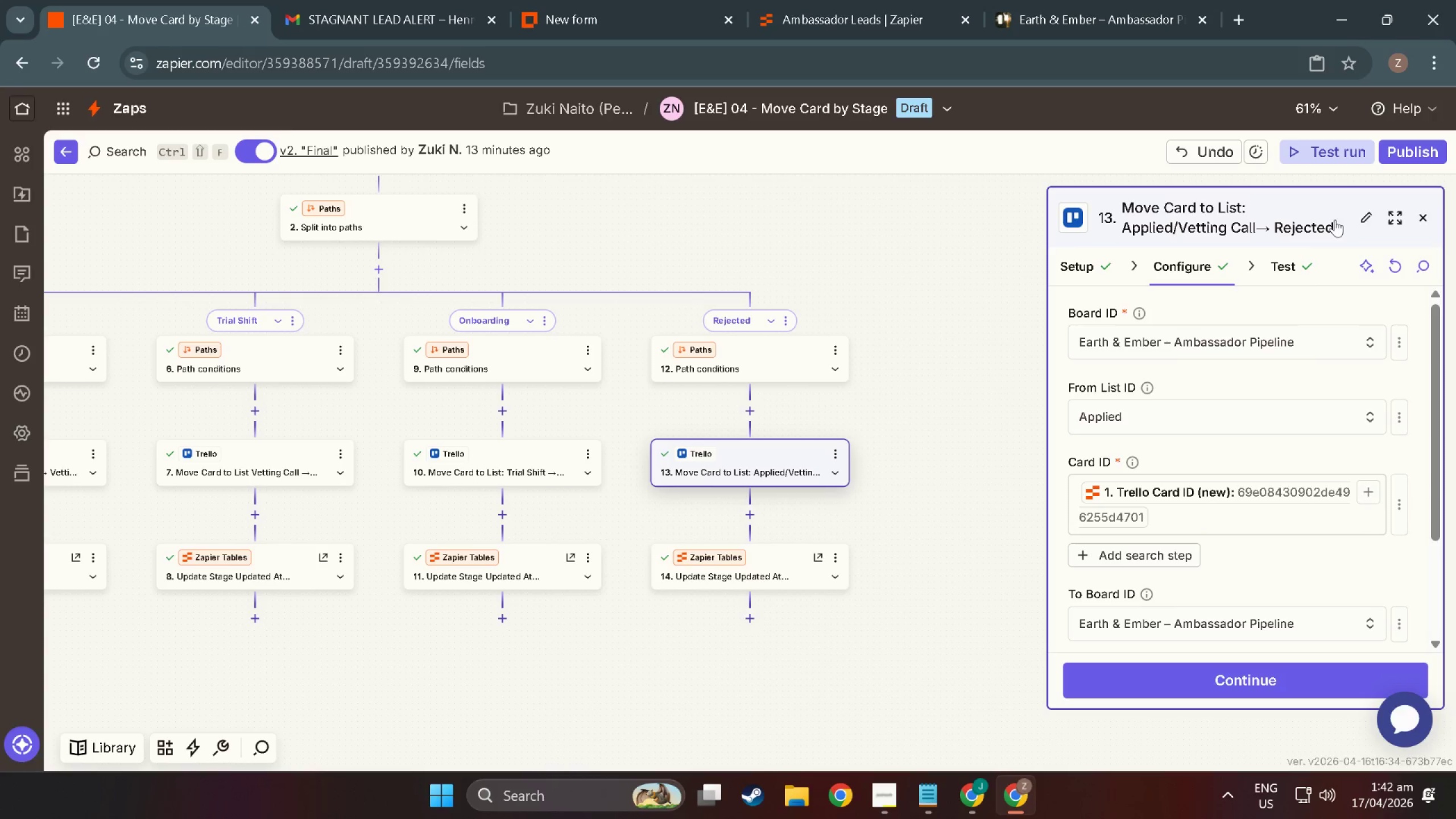 
left_click([1359, 209])
 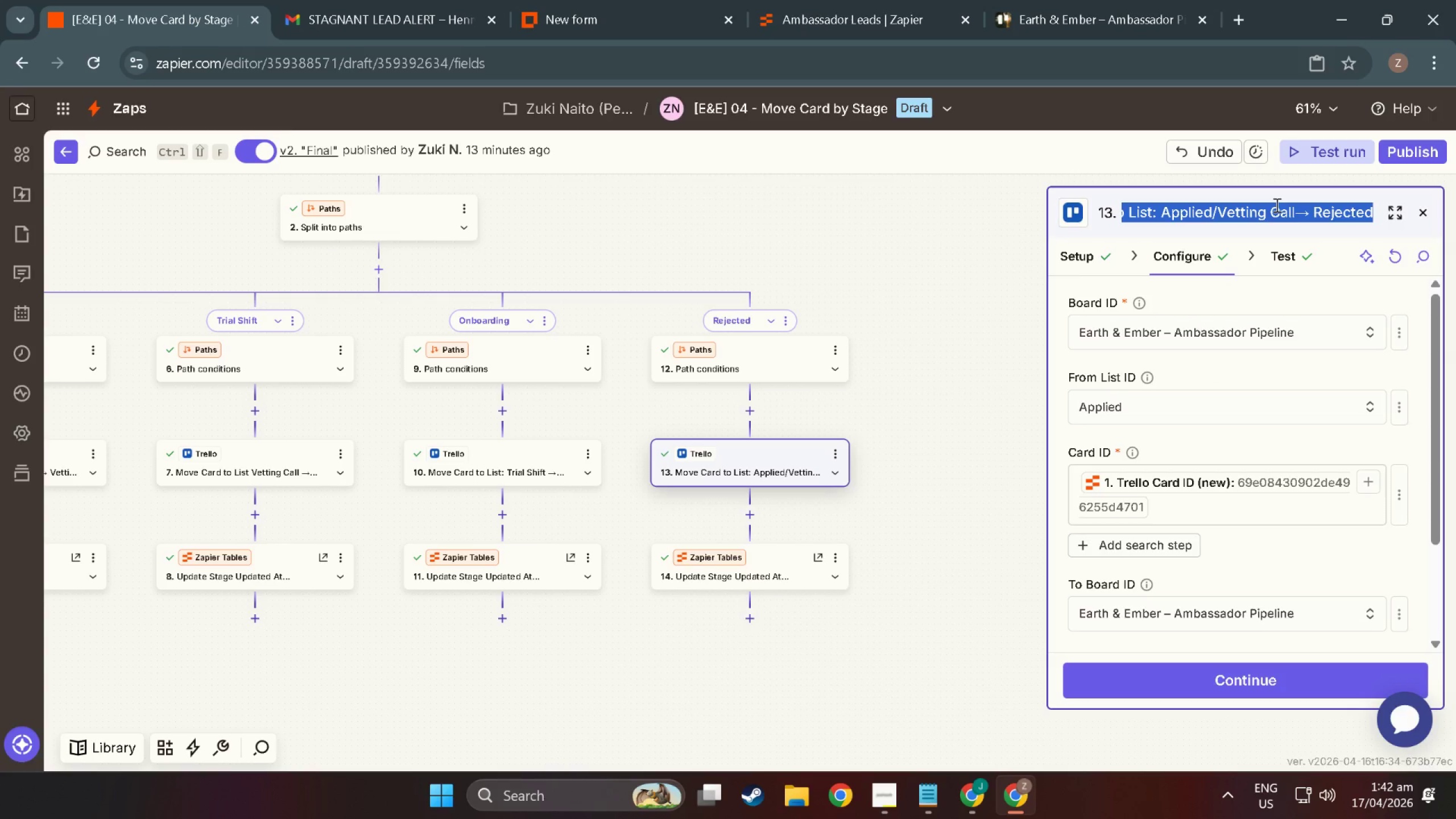 
left_click([1296, 216])
 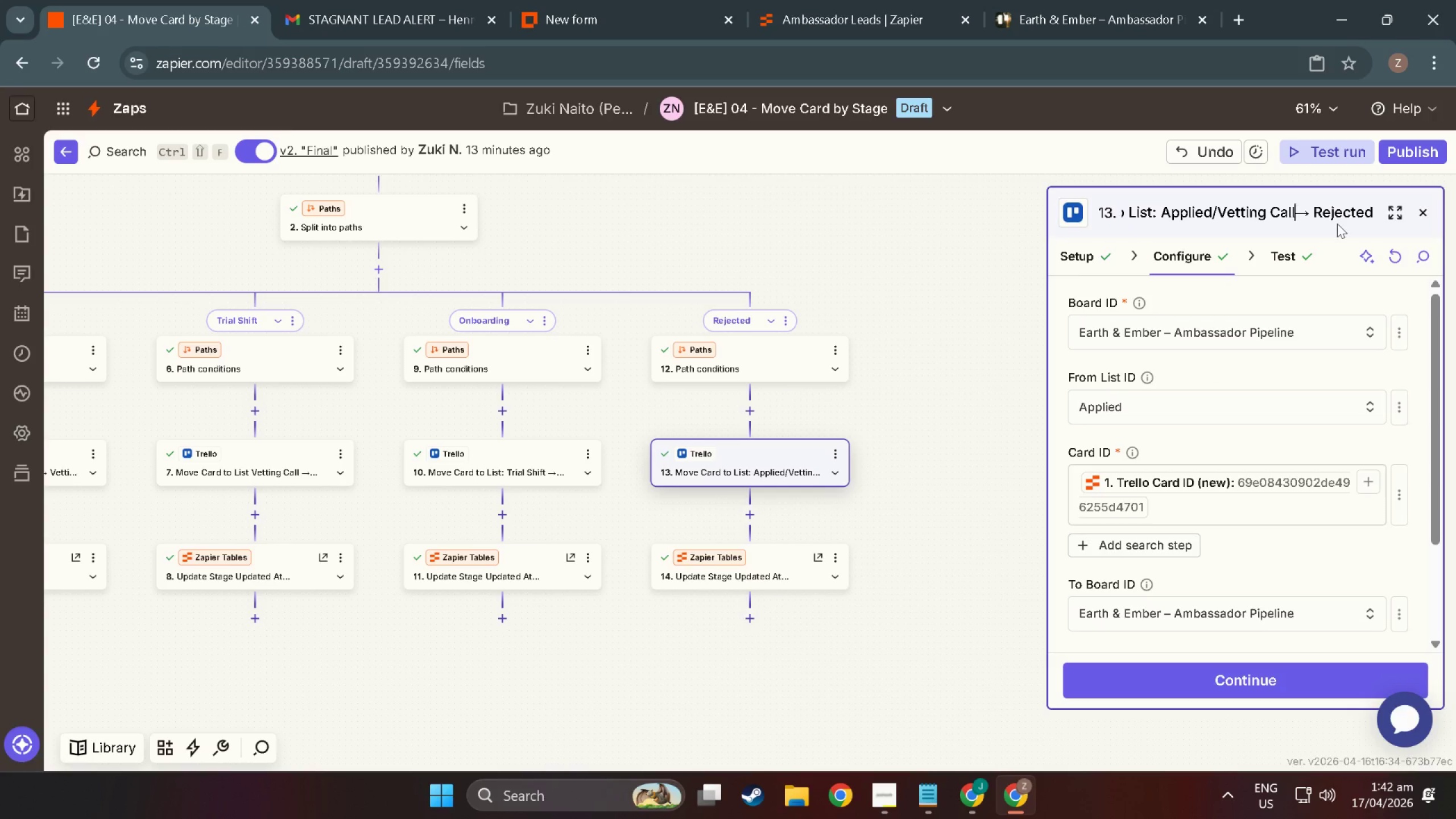 
type(/R)
key(Backspace)
type(Trial Shoi)
key(Backspace)
key(Backspace)
type(o)
key(Backspace)
type(ifyt)
key(Backspace)
 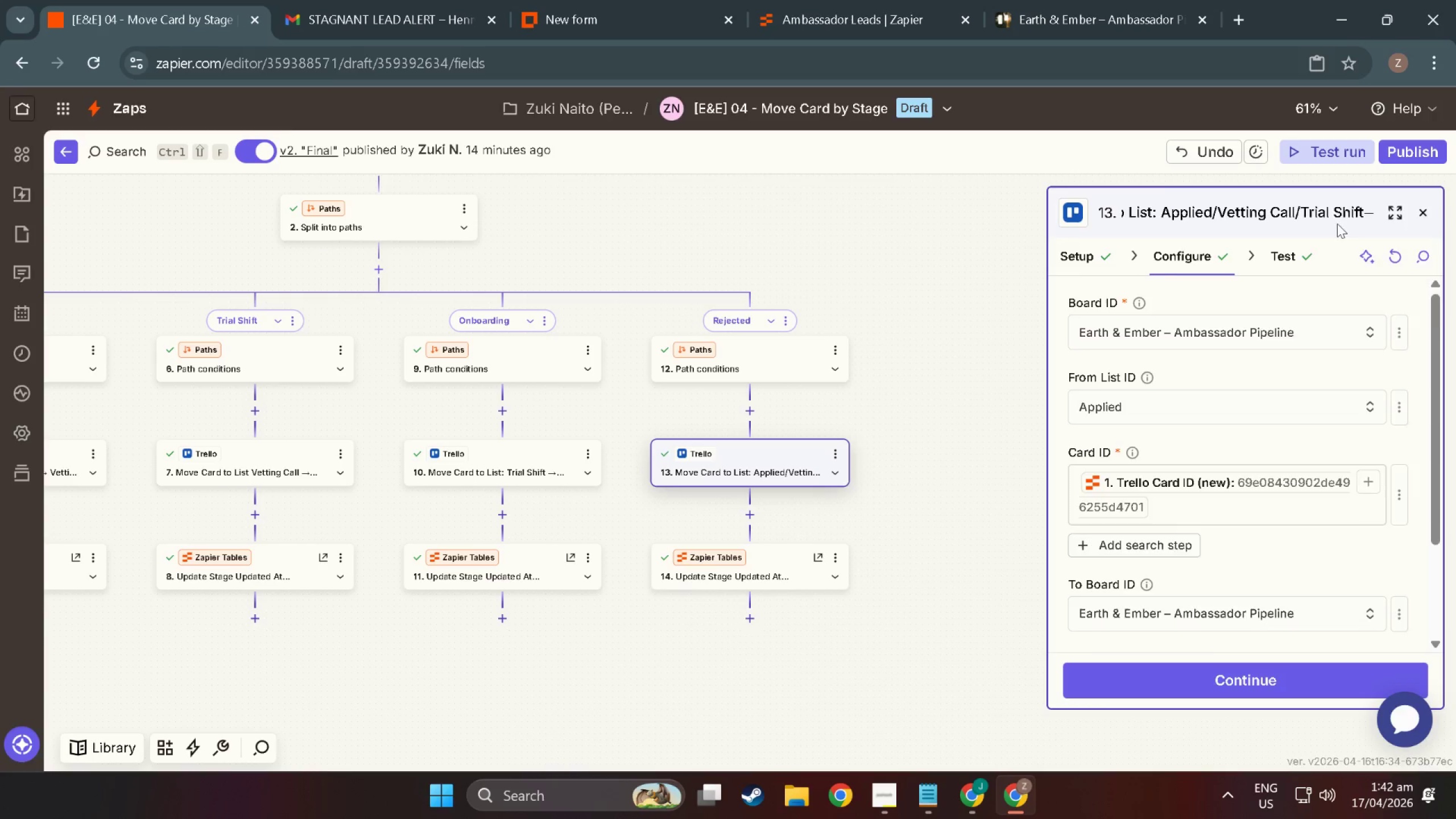 
key(Enter)
 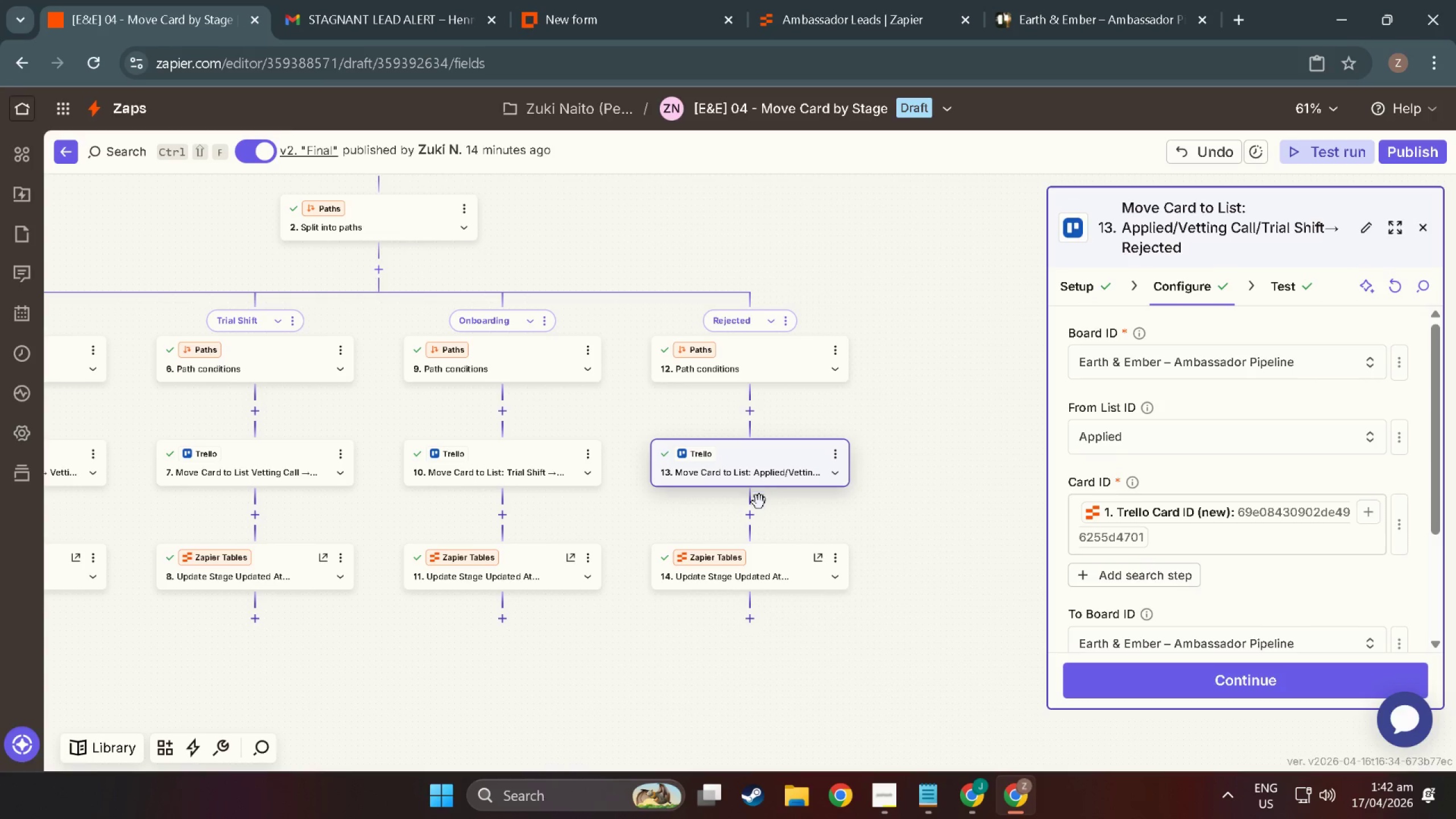 
left_click([754, 517])
 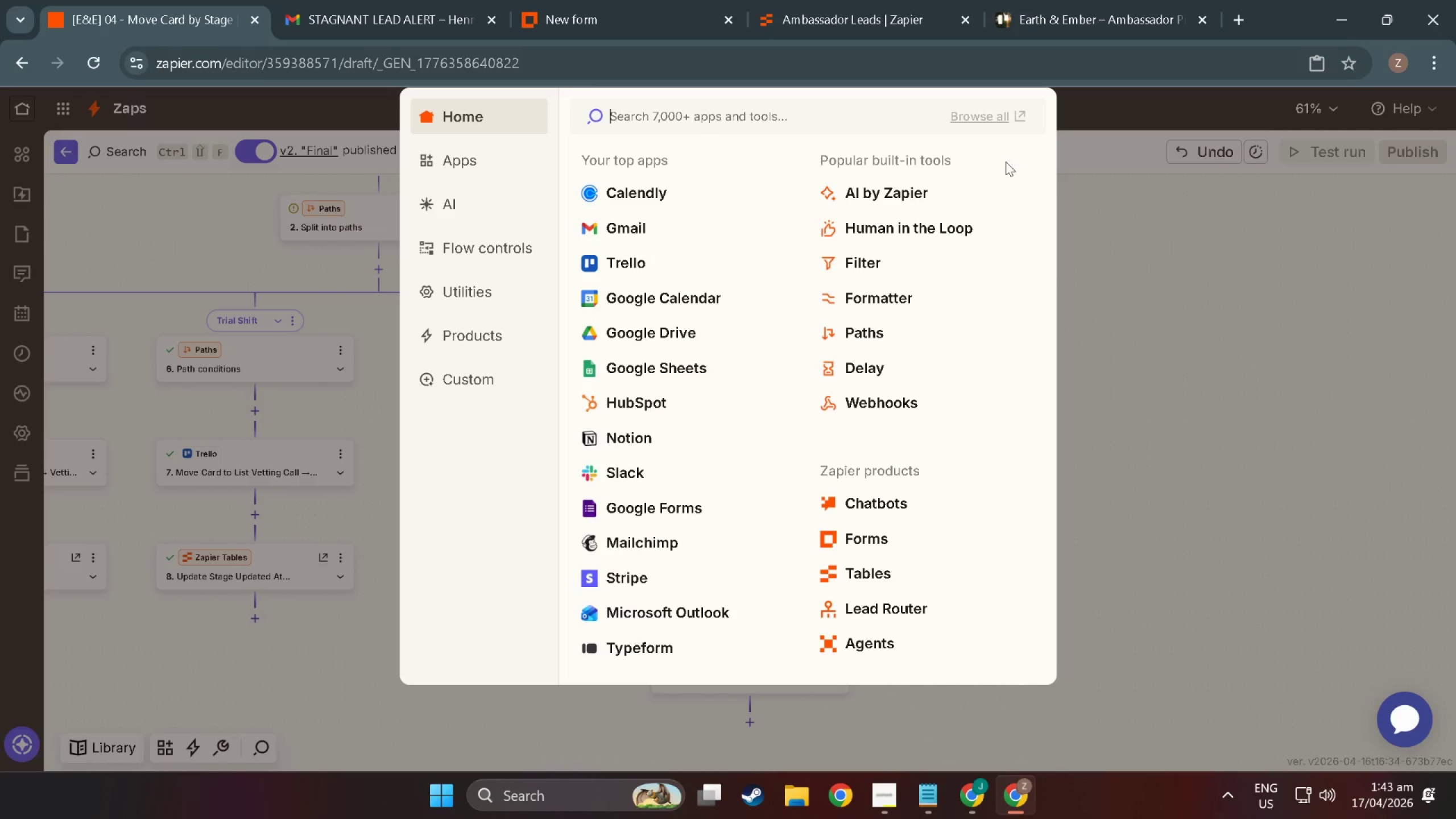 
left_click([1116, 286])
 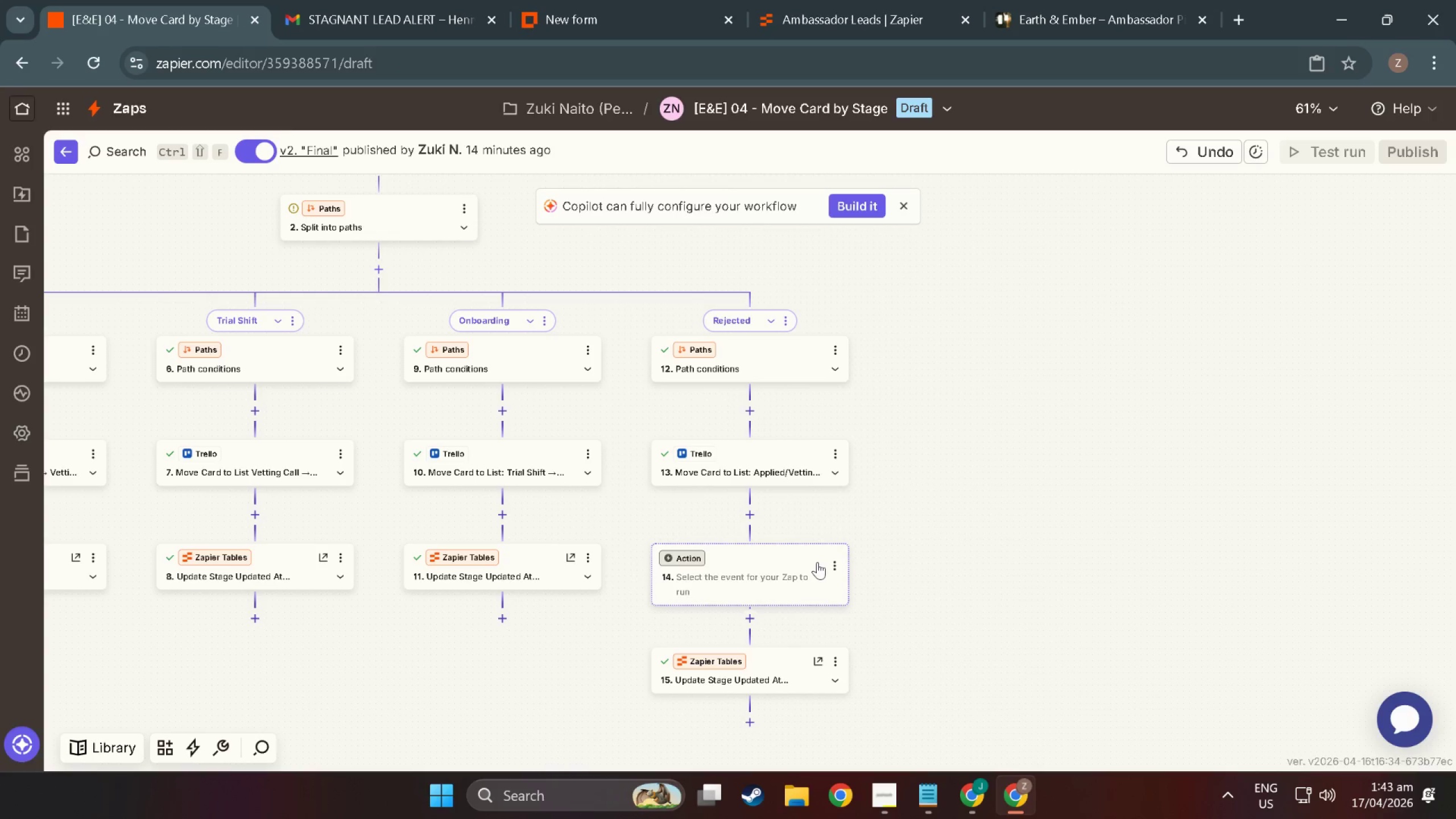 
left_click([841, 562])
 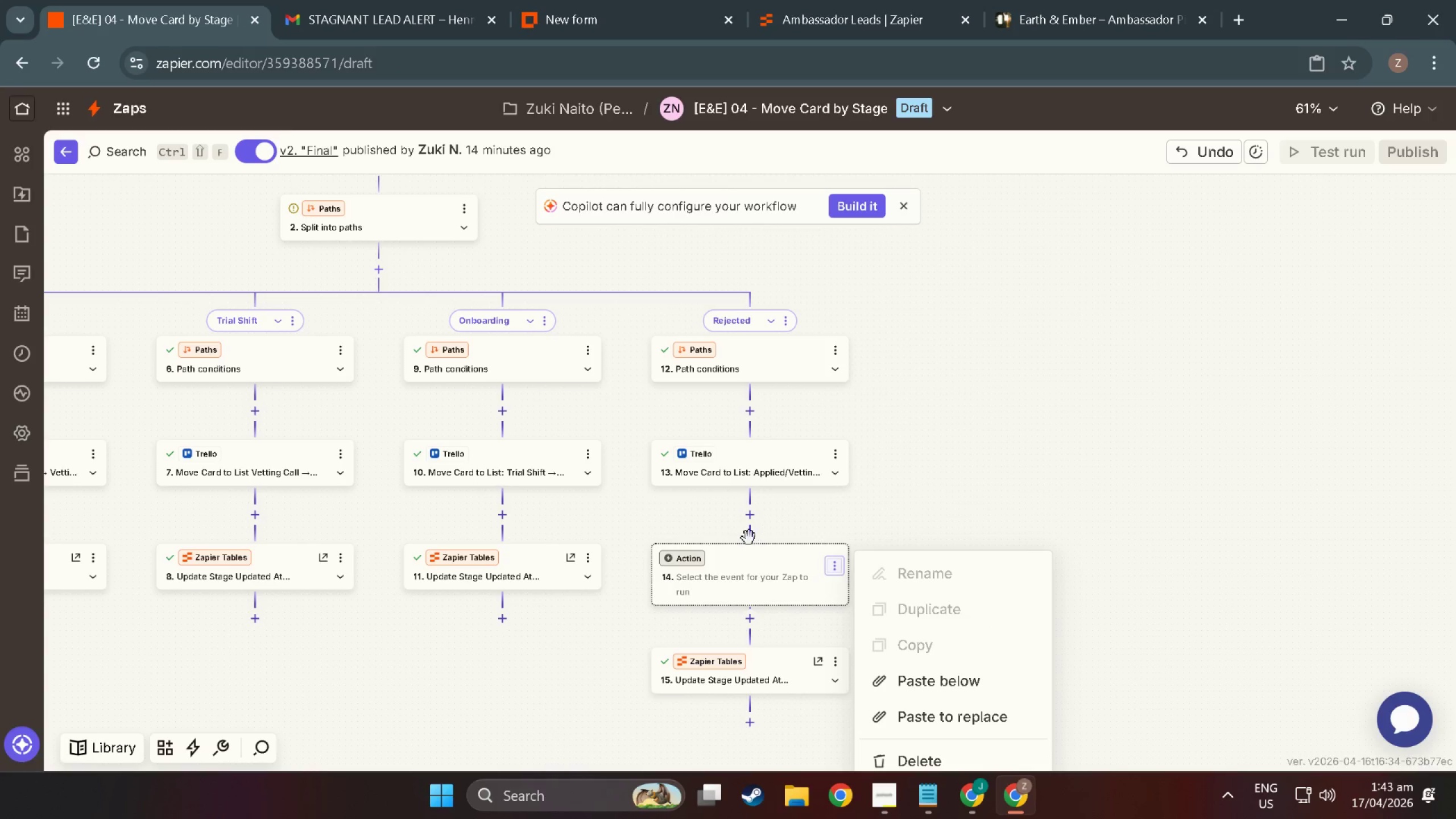 
left_click([757, 518])
 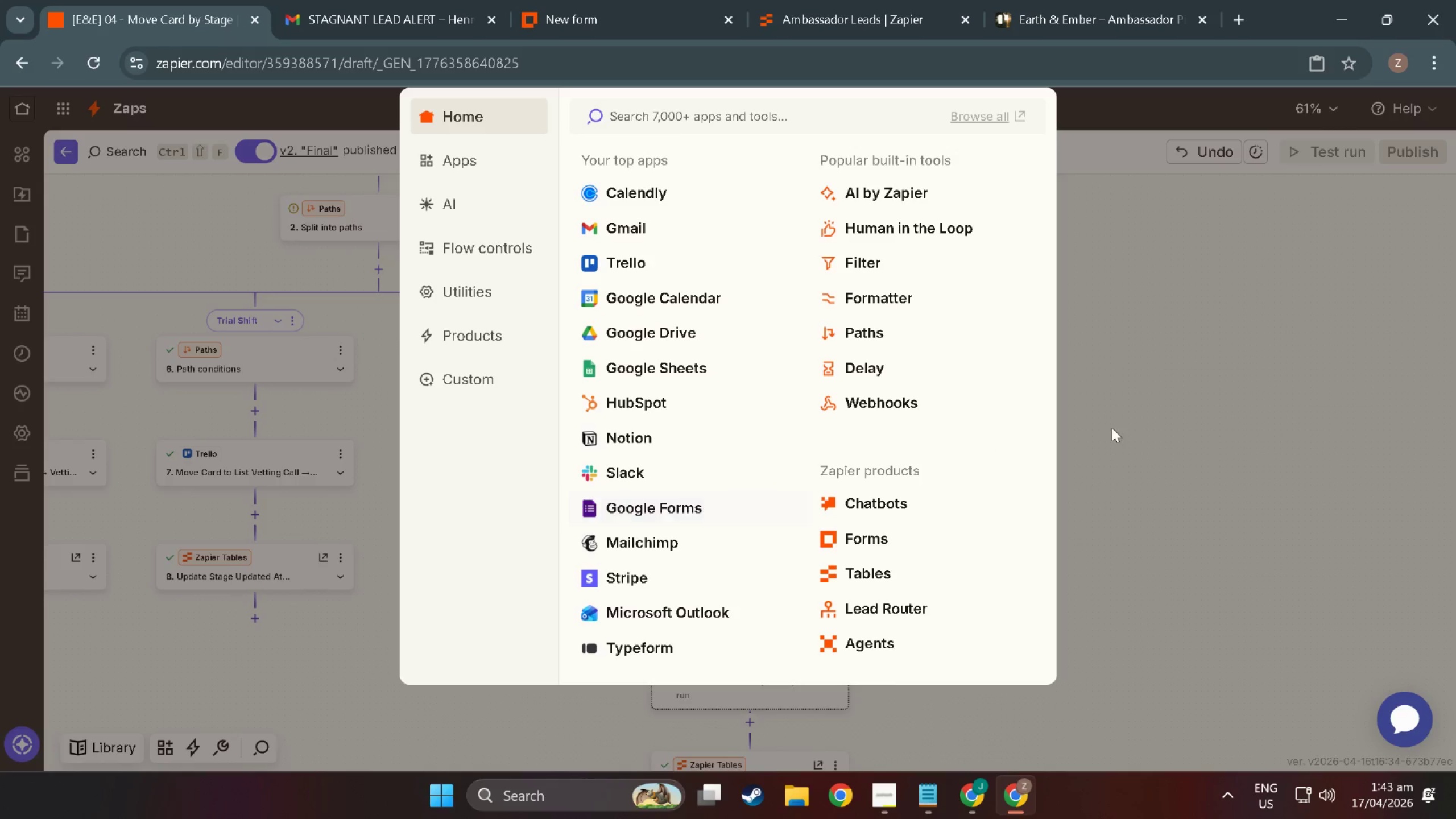 
left_click([1108, 426])
 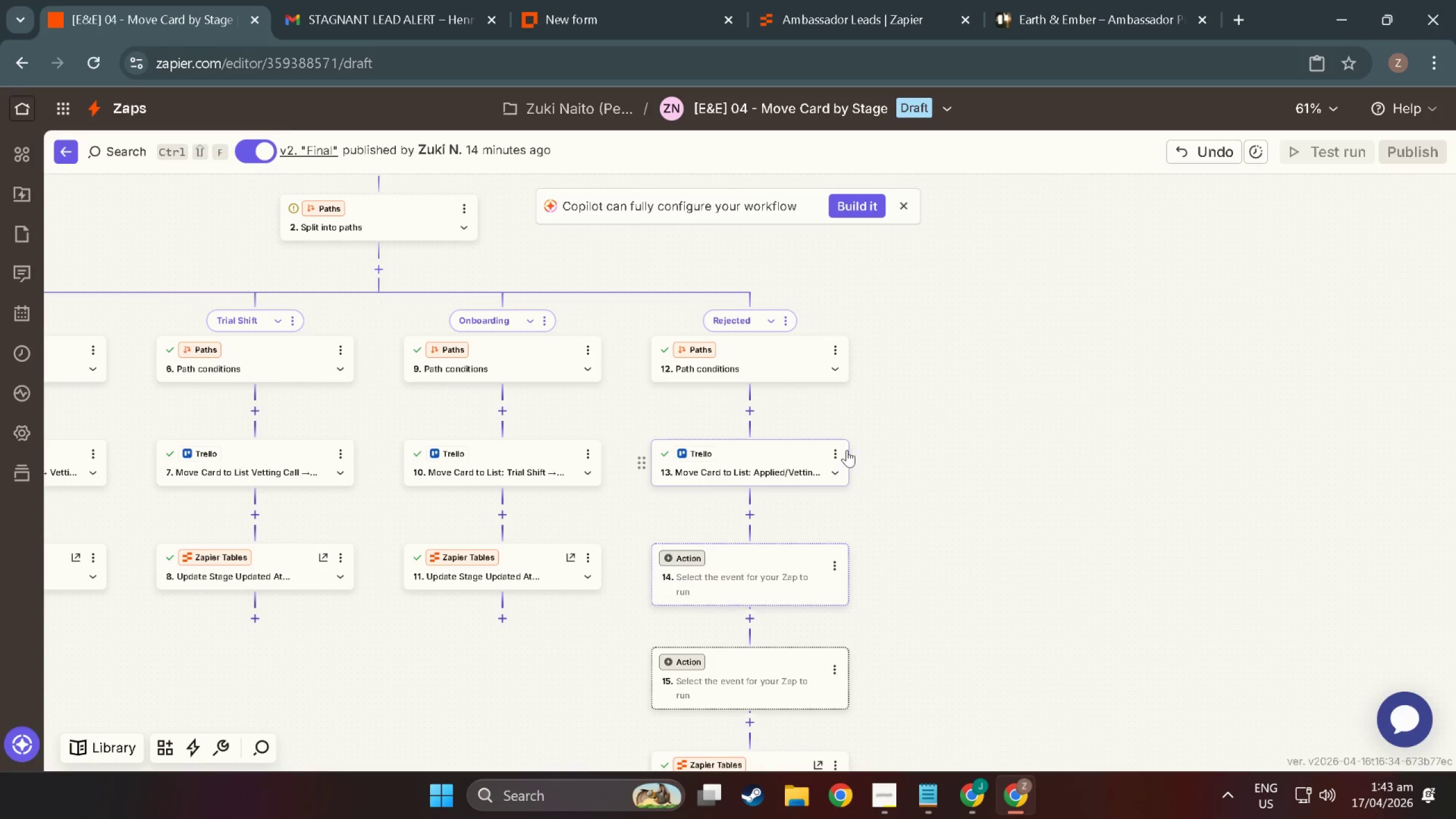 
left_click([836, 450])
 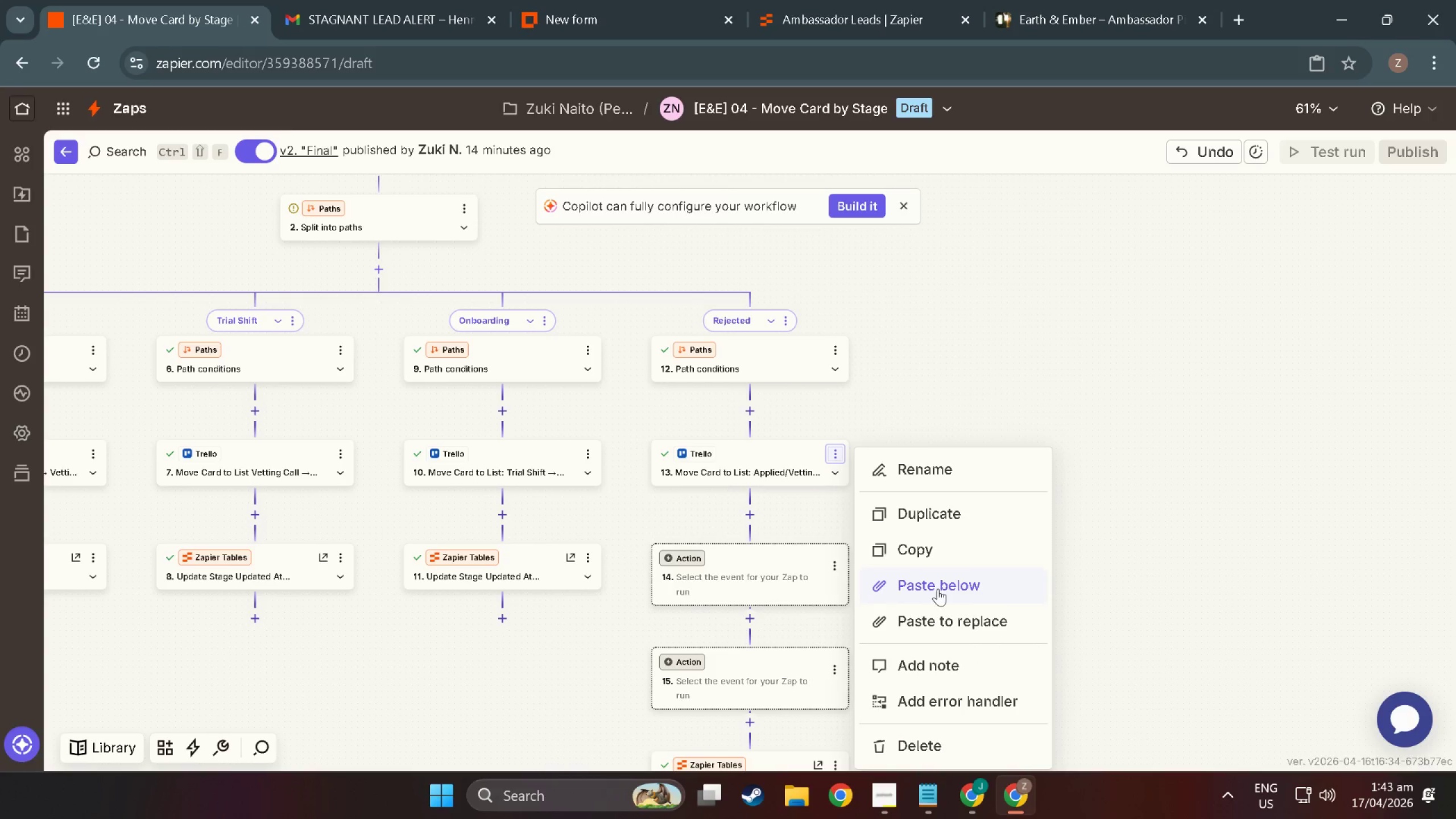 
left_click([917, 551])
 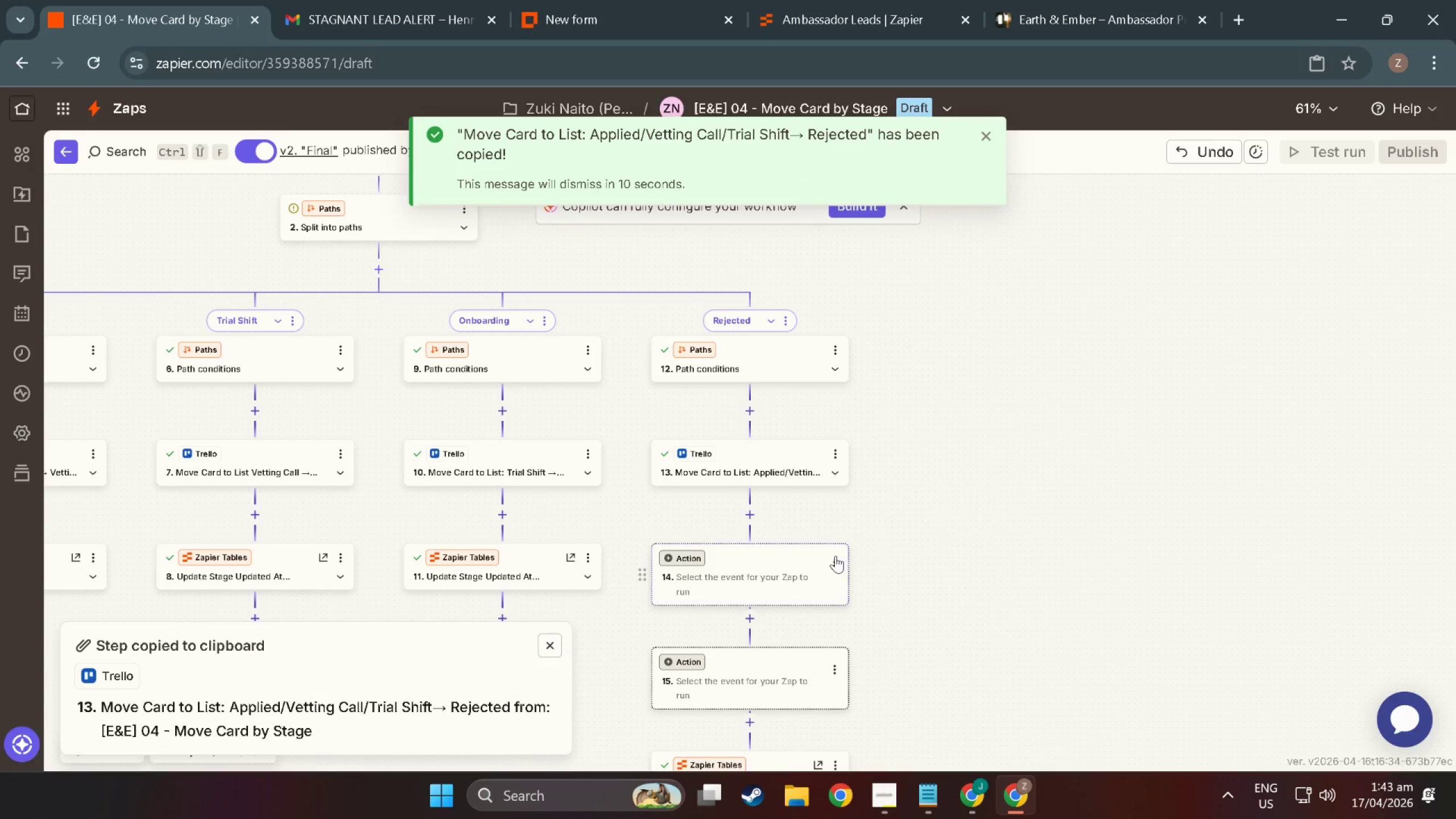 
left_click([832, 566])
 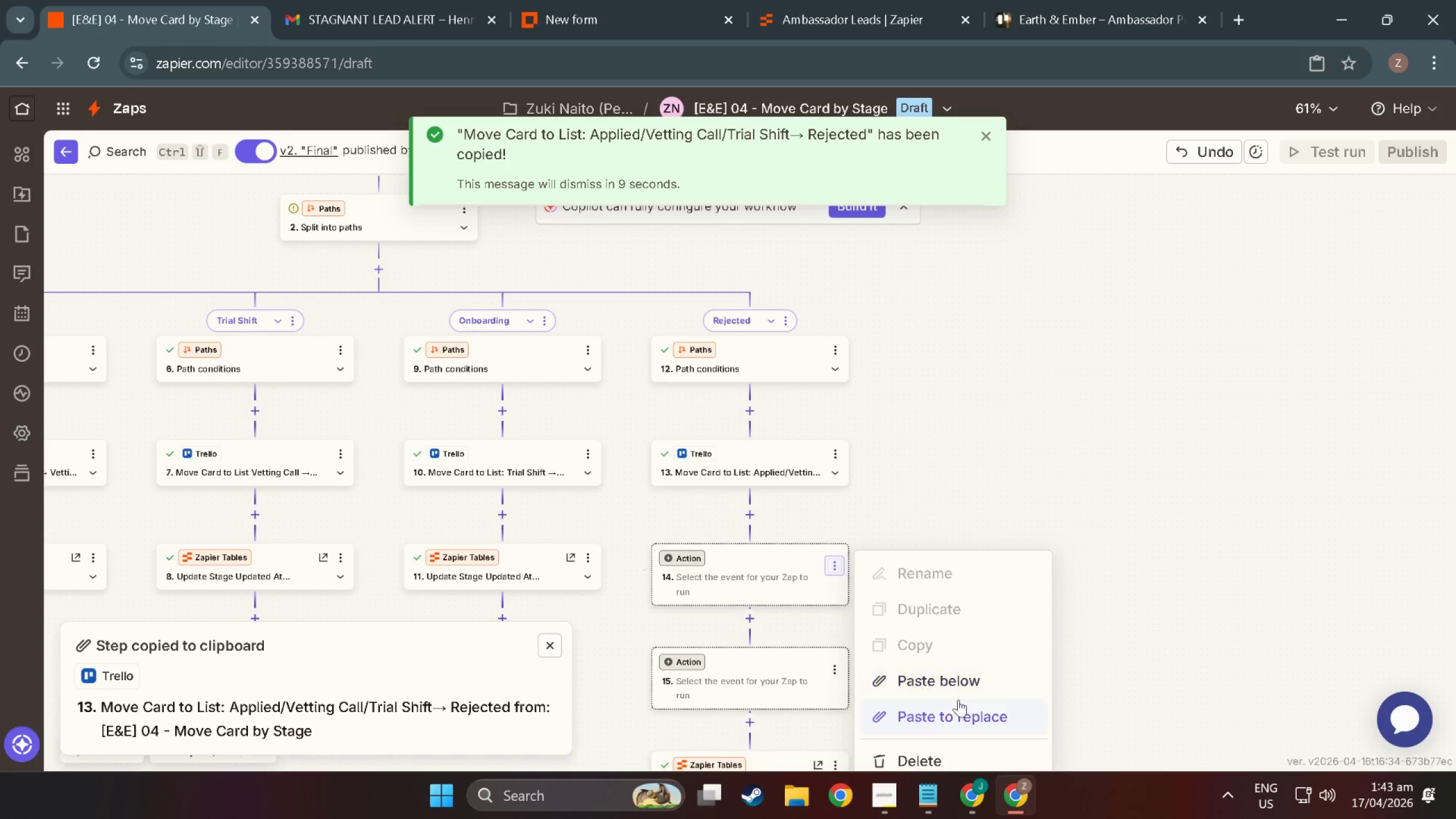 
left_click([962, 711])
 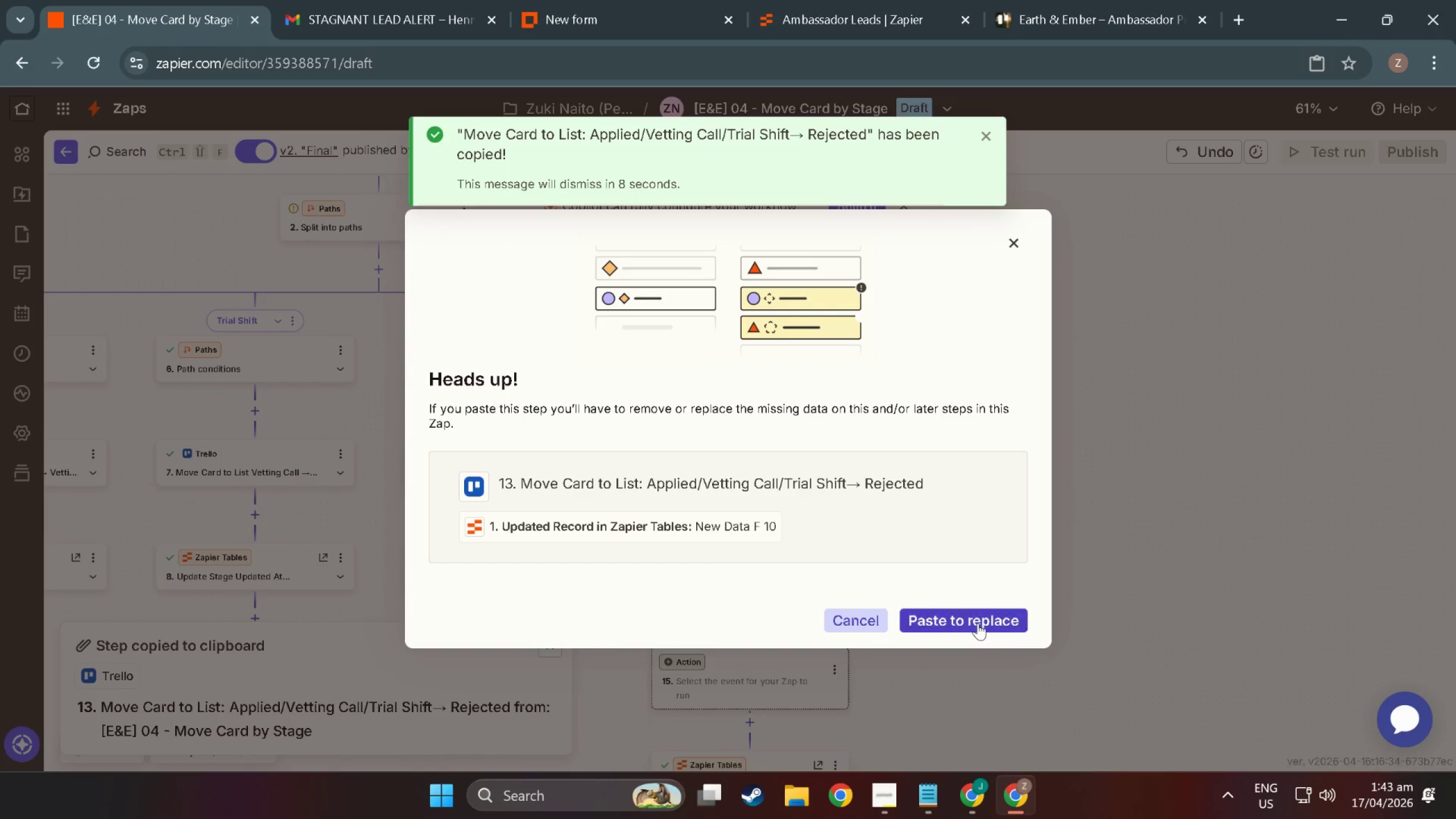 
left_click([978, 623])
 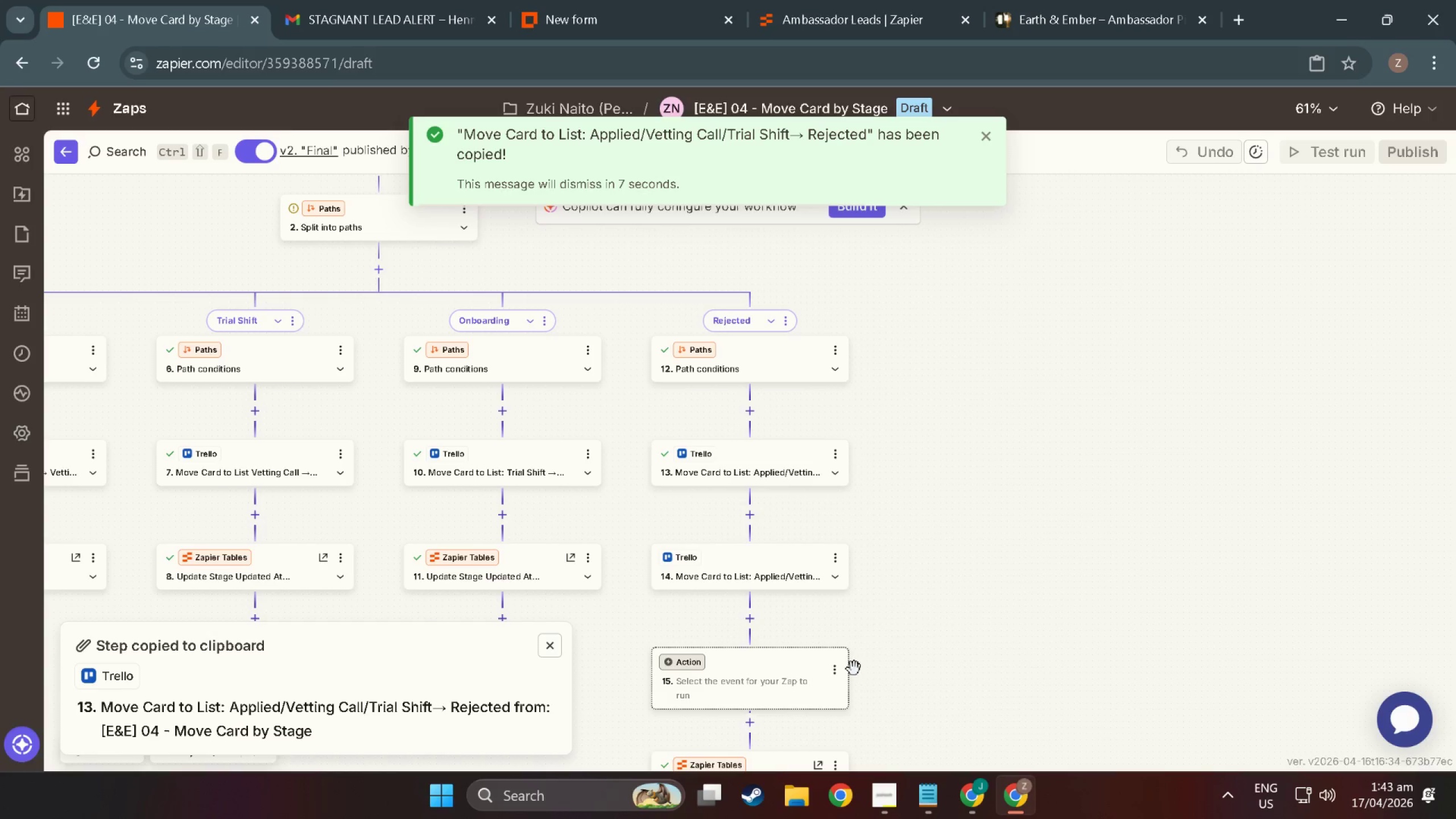 
left_click([839, 665])
 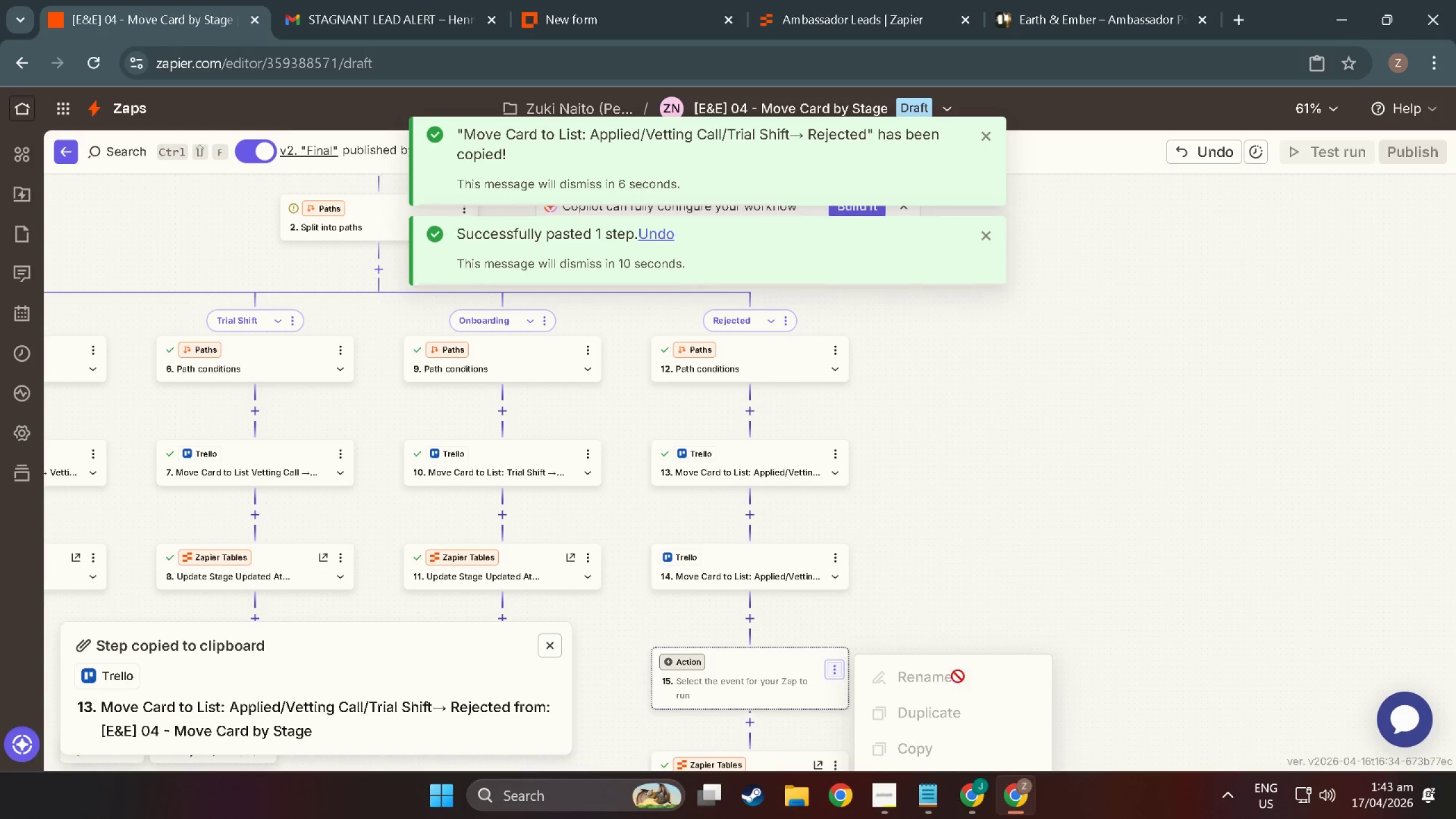 
scroll: coordinate [845, 635], scroll_direction: down, amount: 14.0
 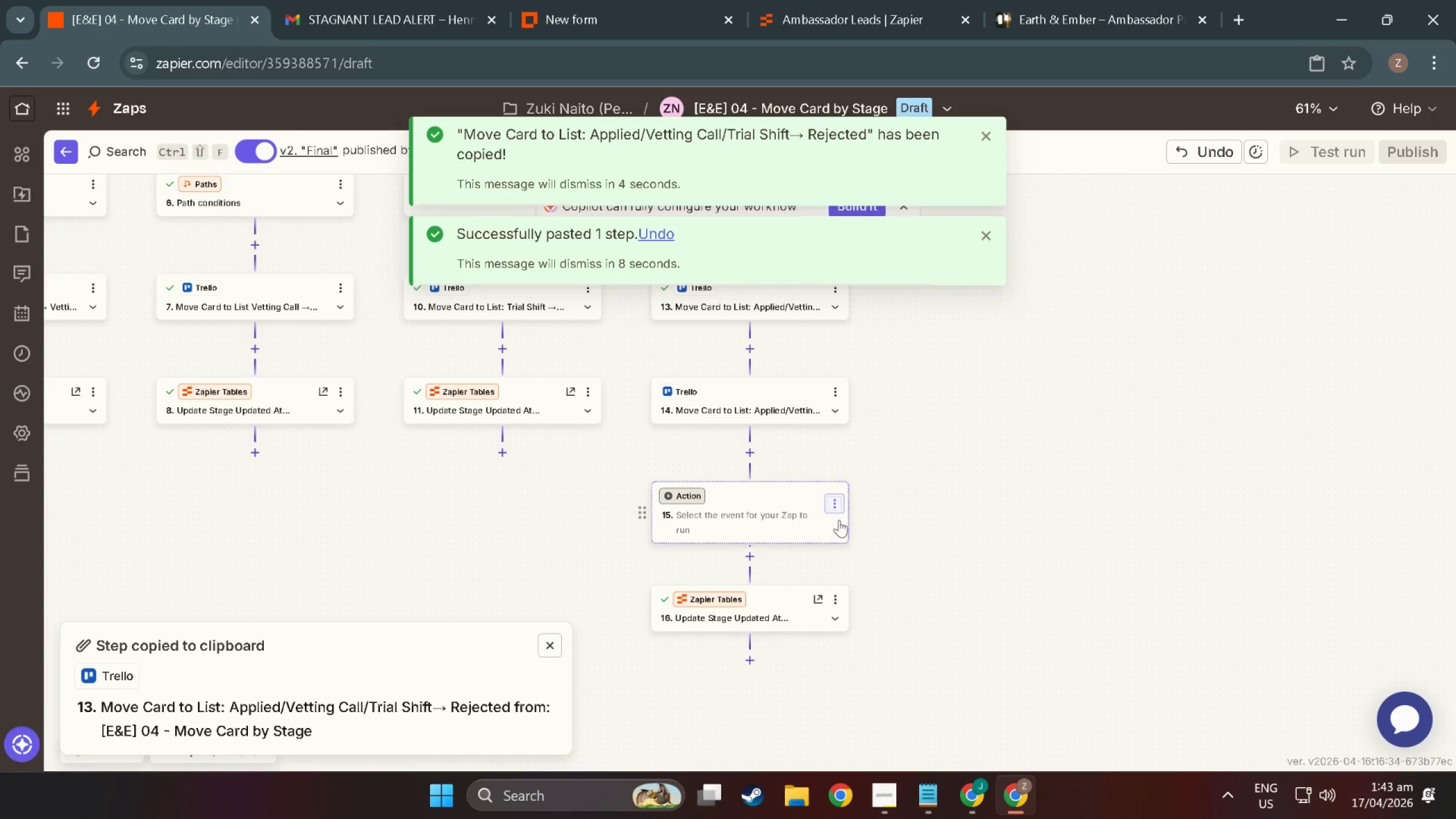 
left_click([837, 504])
 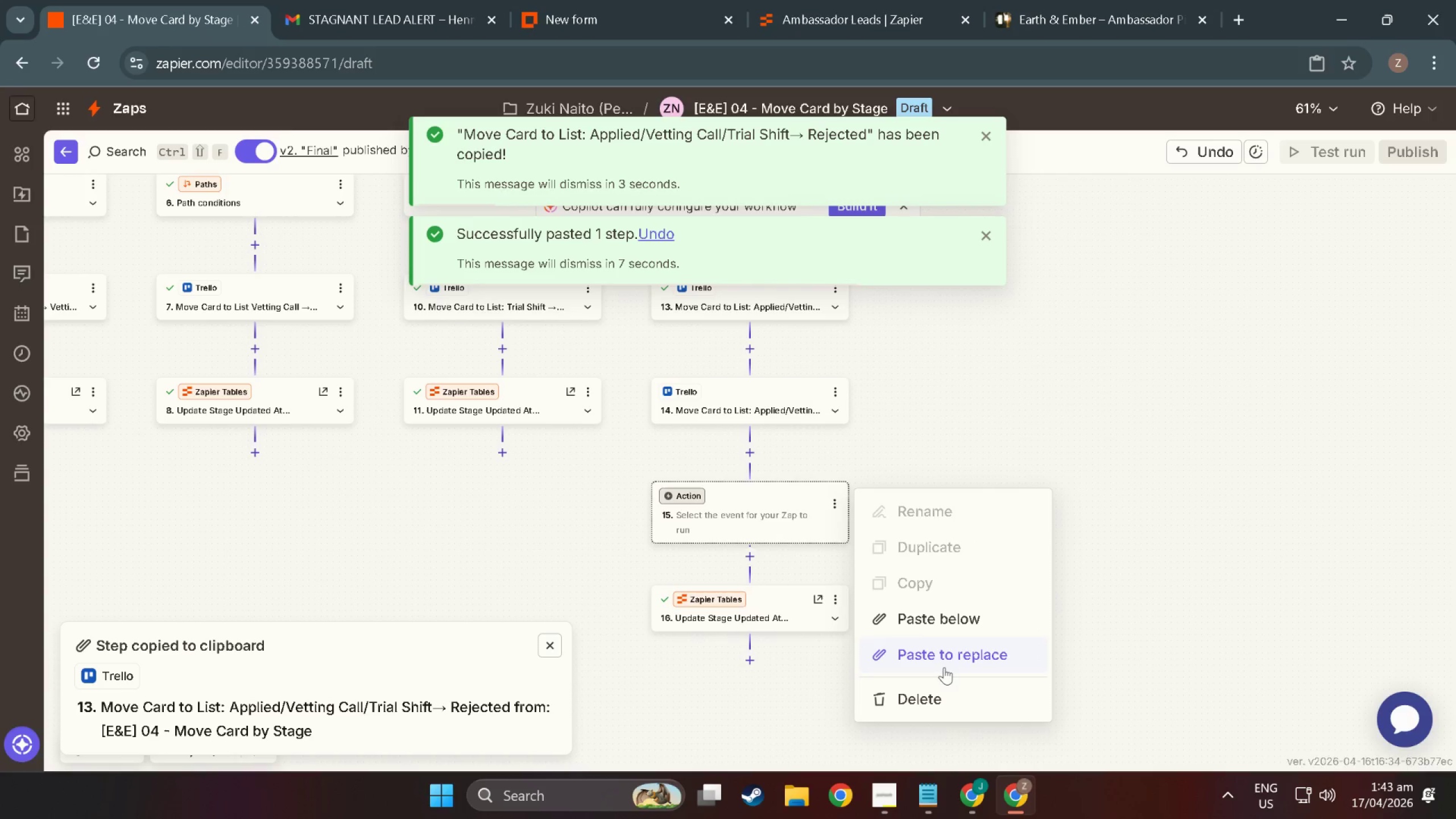 
left_click([945, 654])
 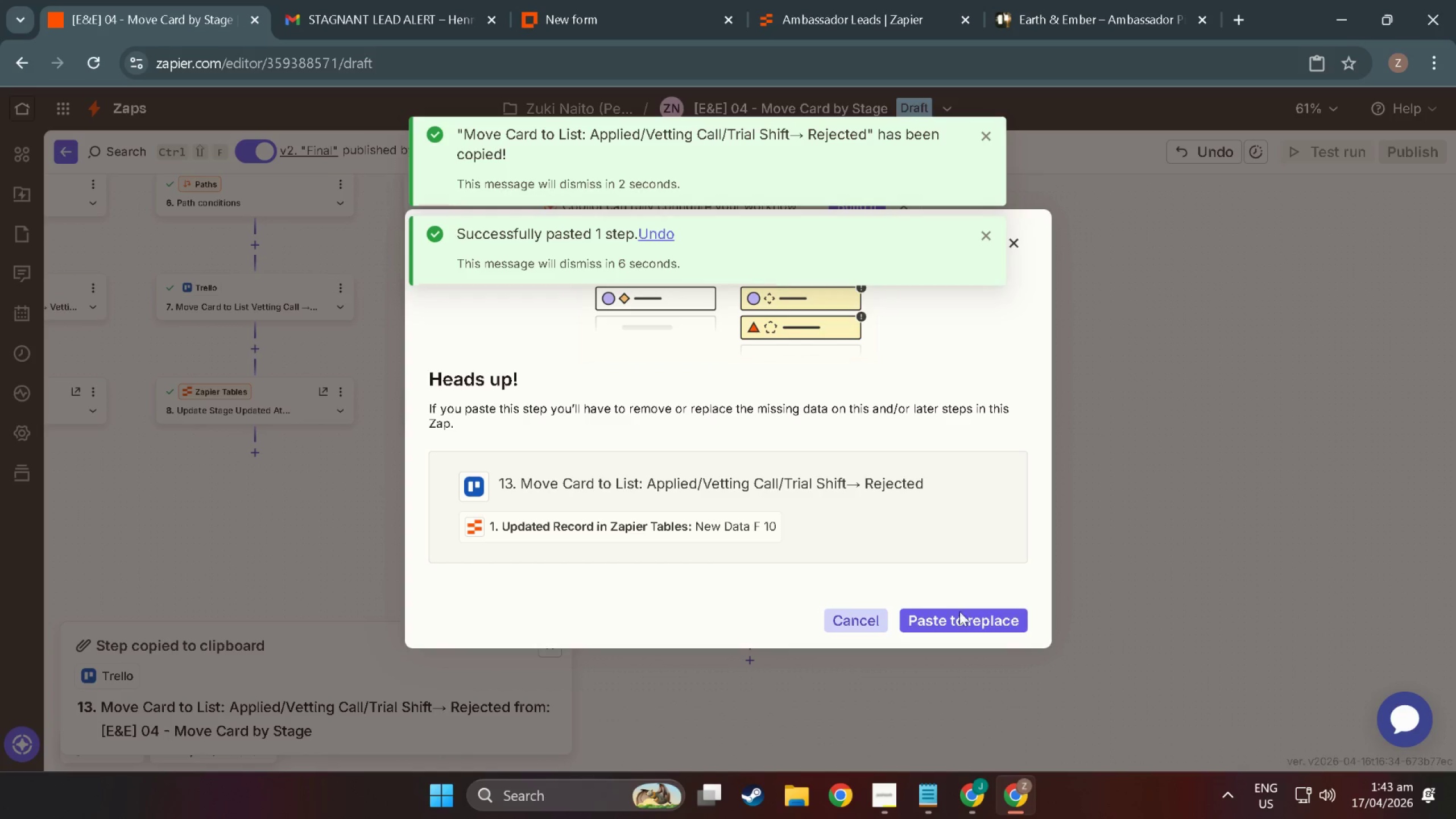 
left_click([961, 613])
 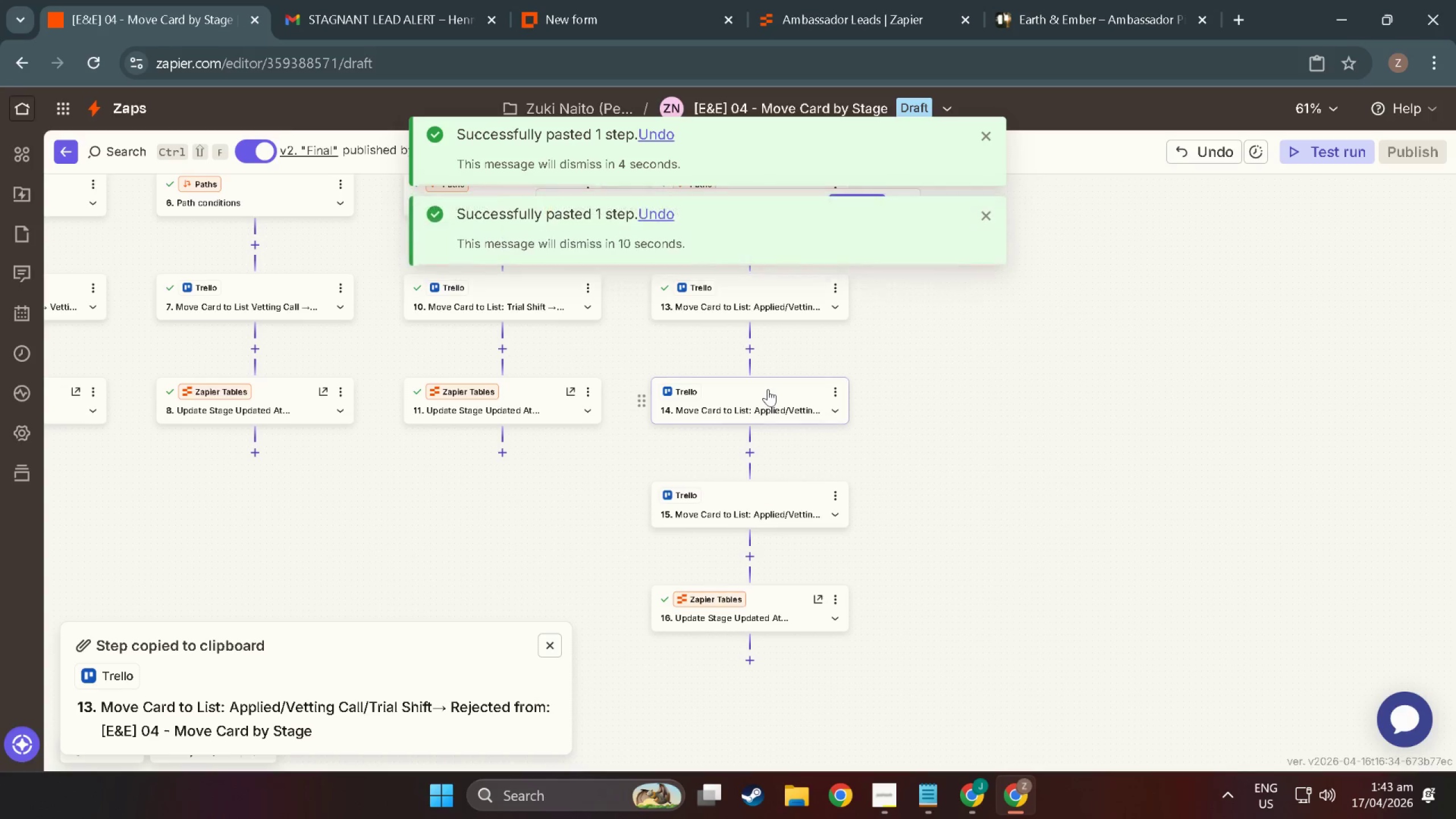 
scroll: coordinate [758, 469], scroll_direction: up, amount: 7.0
 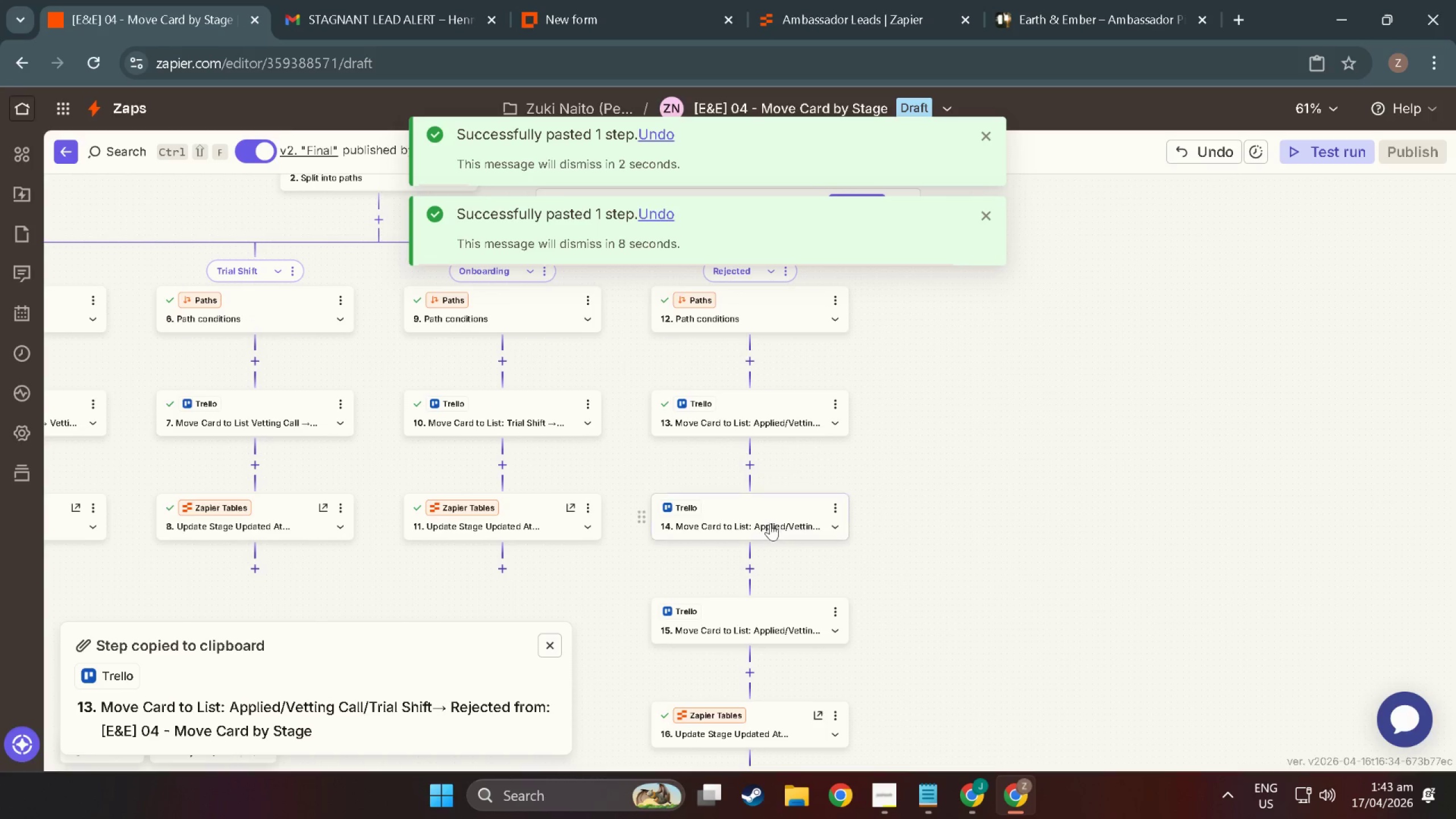 
left_click([770, 523])
 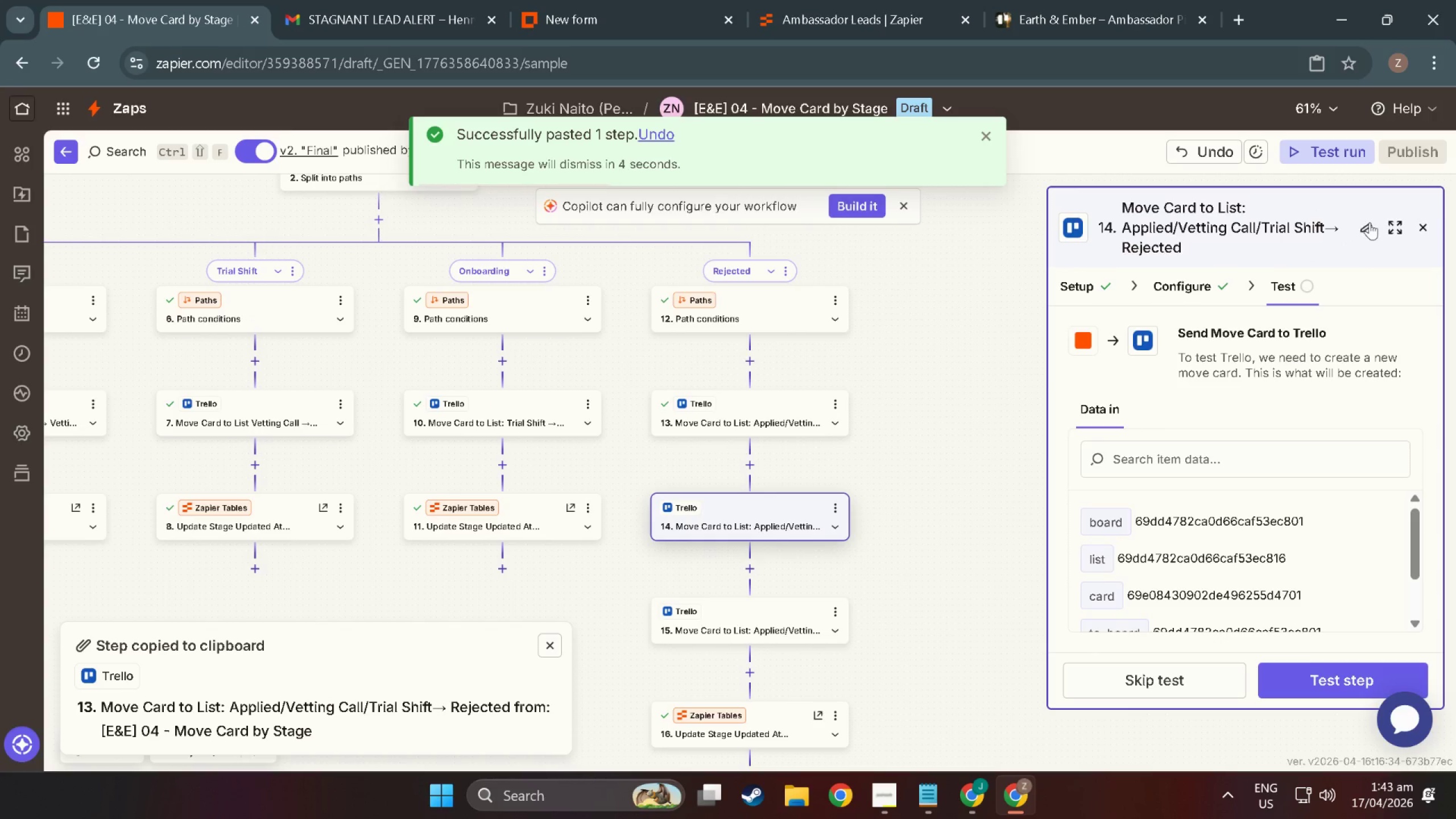 
wait(5.04)
 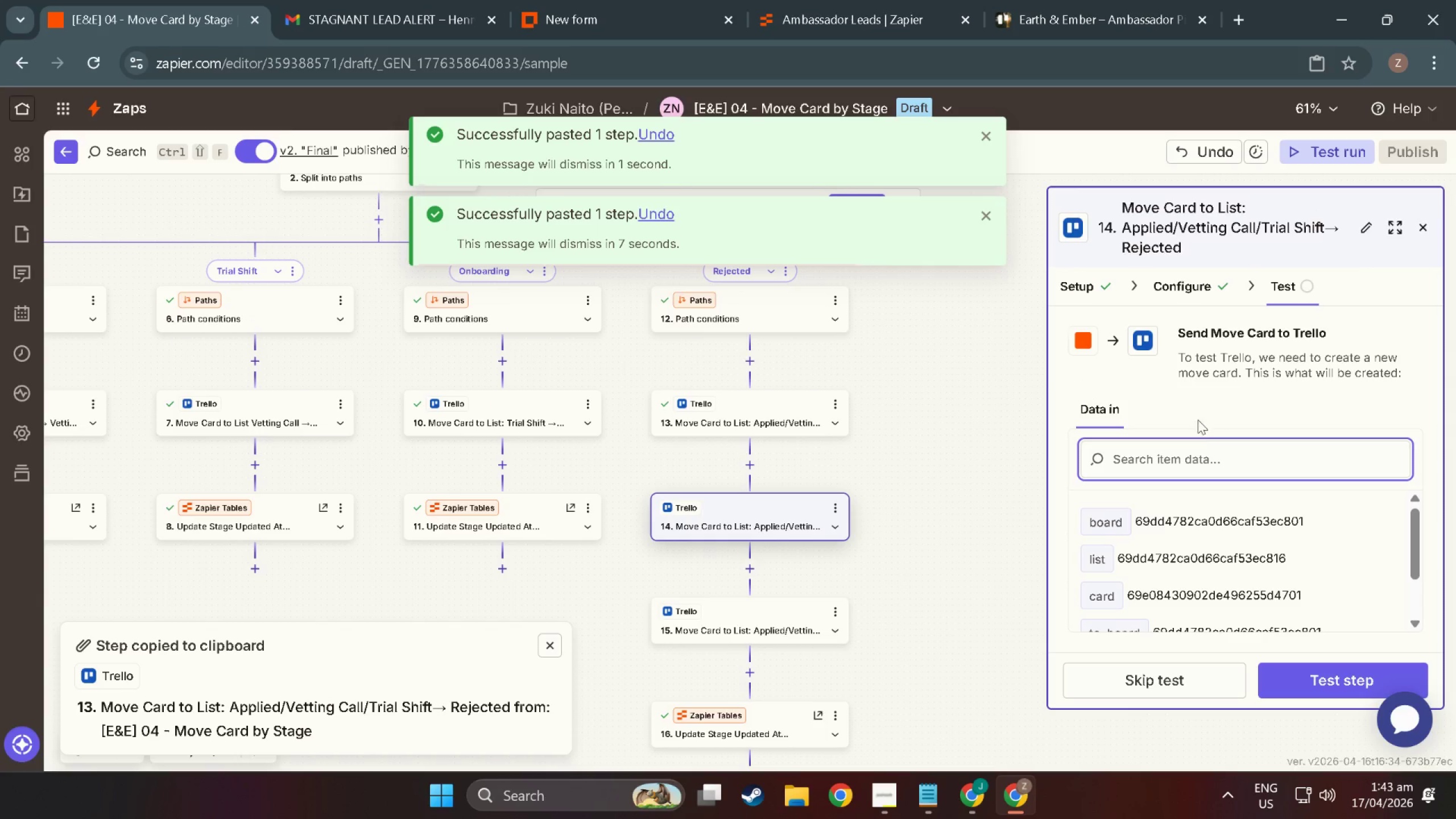 
left_click([781, 415])
 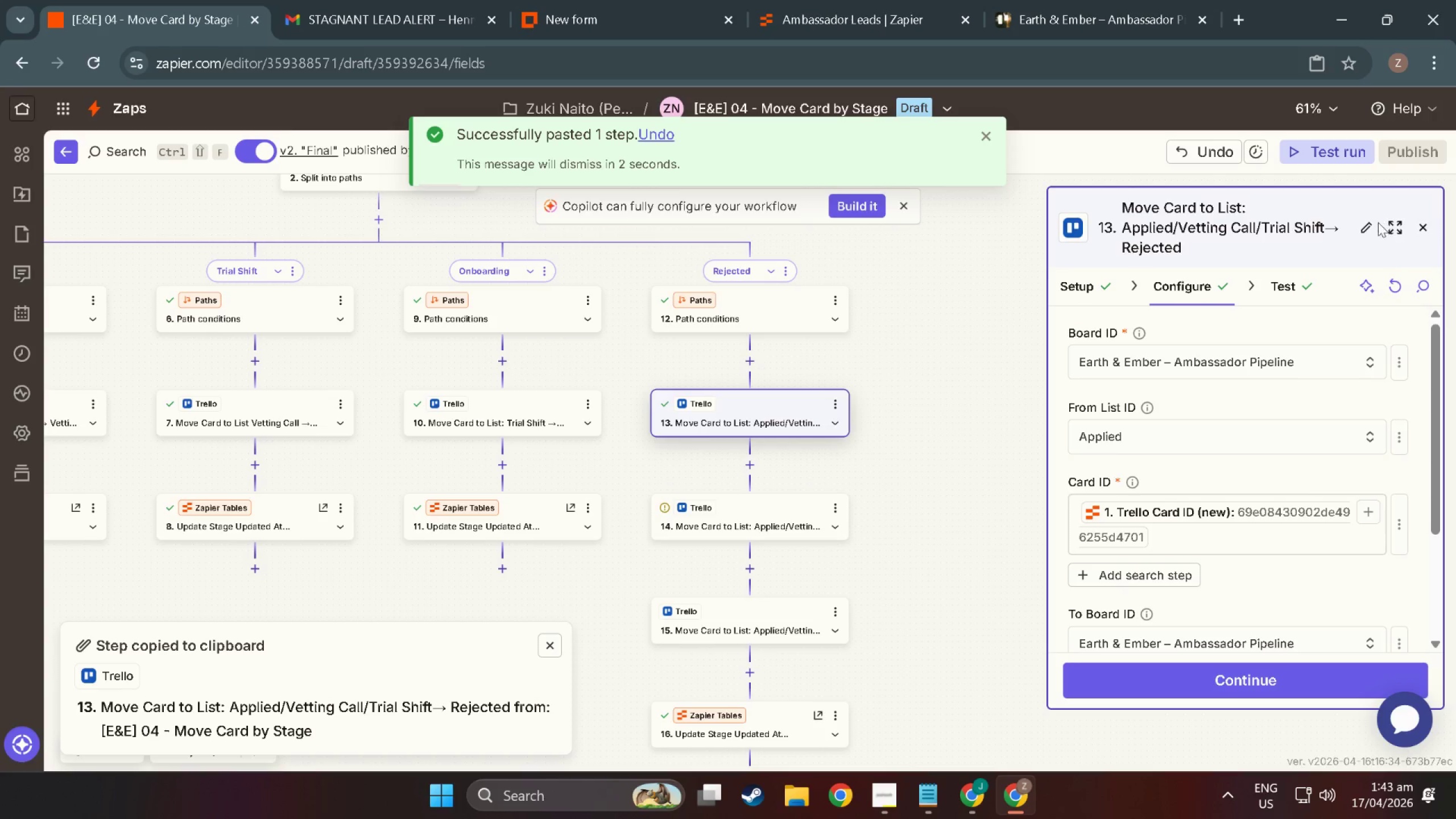 
left_click([1366, 224])
 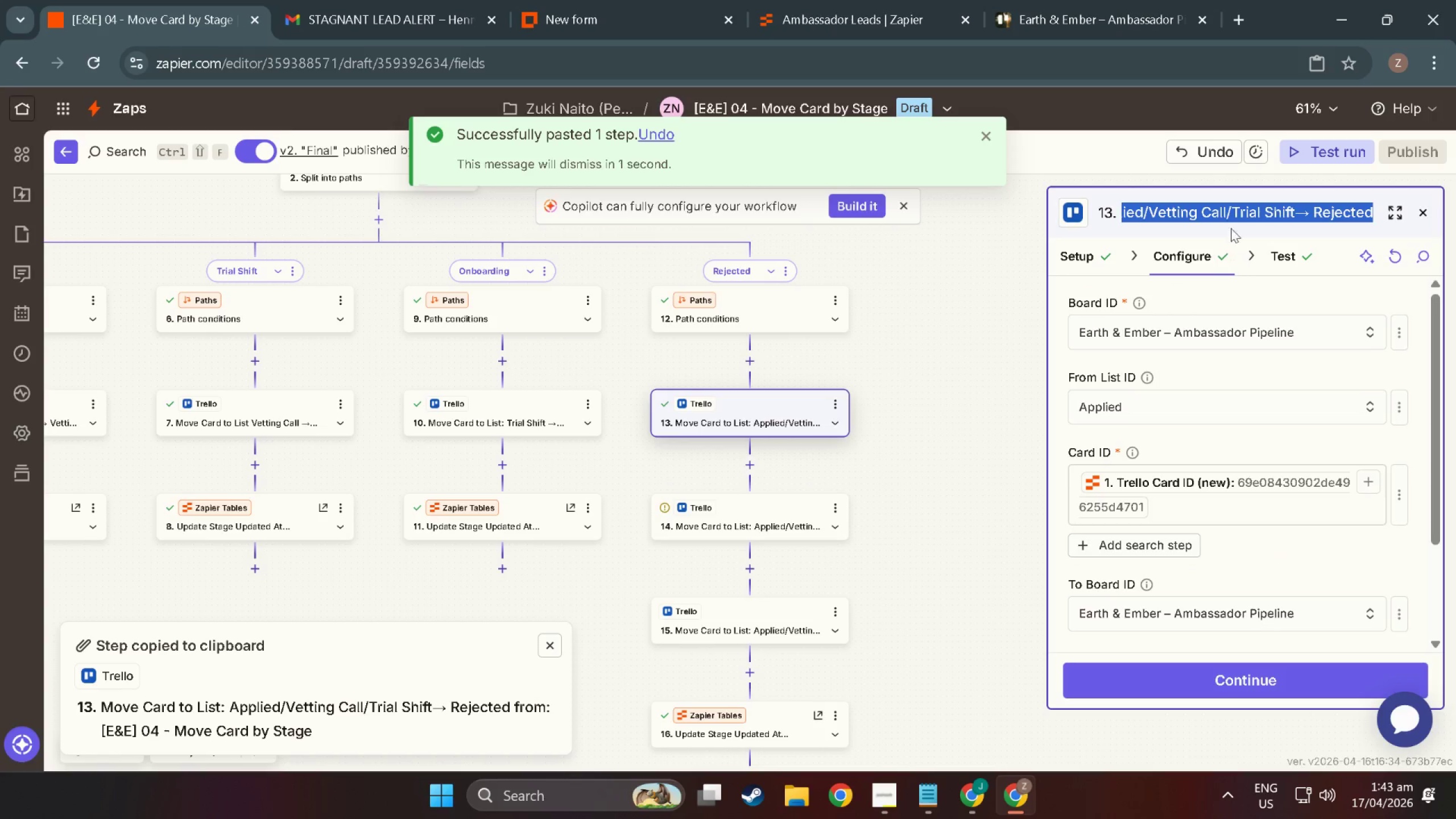 
left_click([1231, 209])
 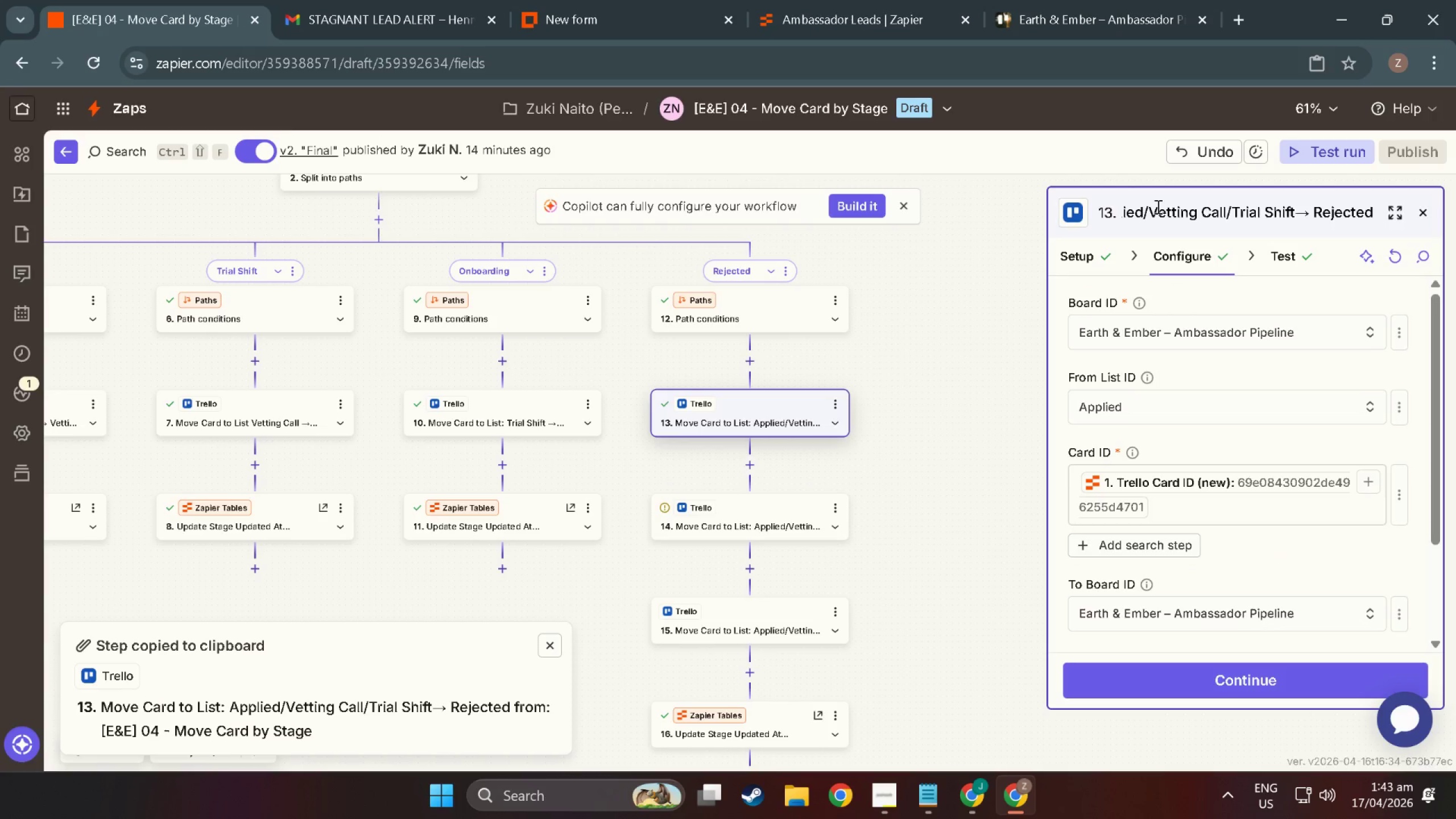 
wait(6.38)
 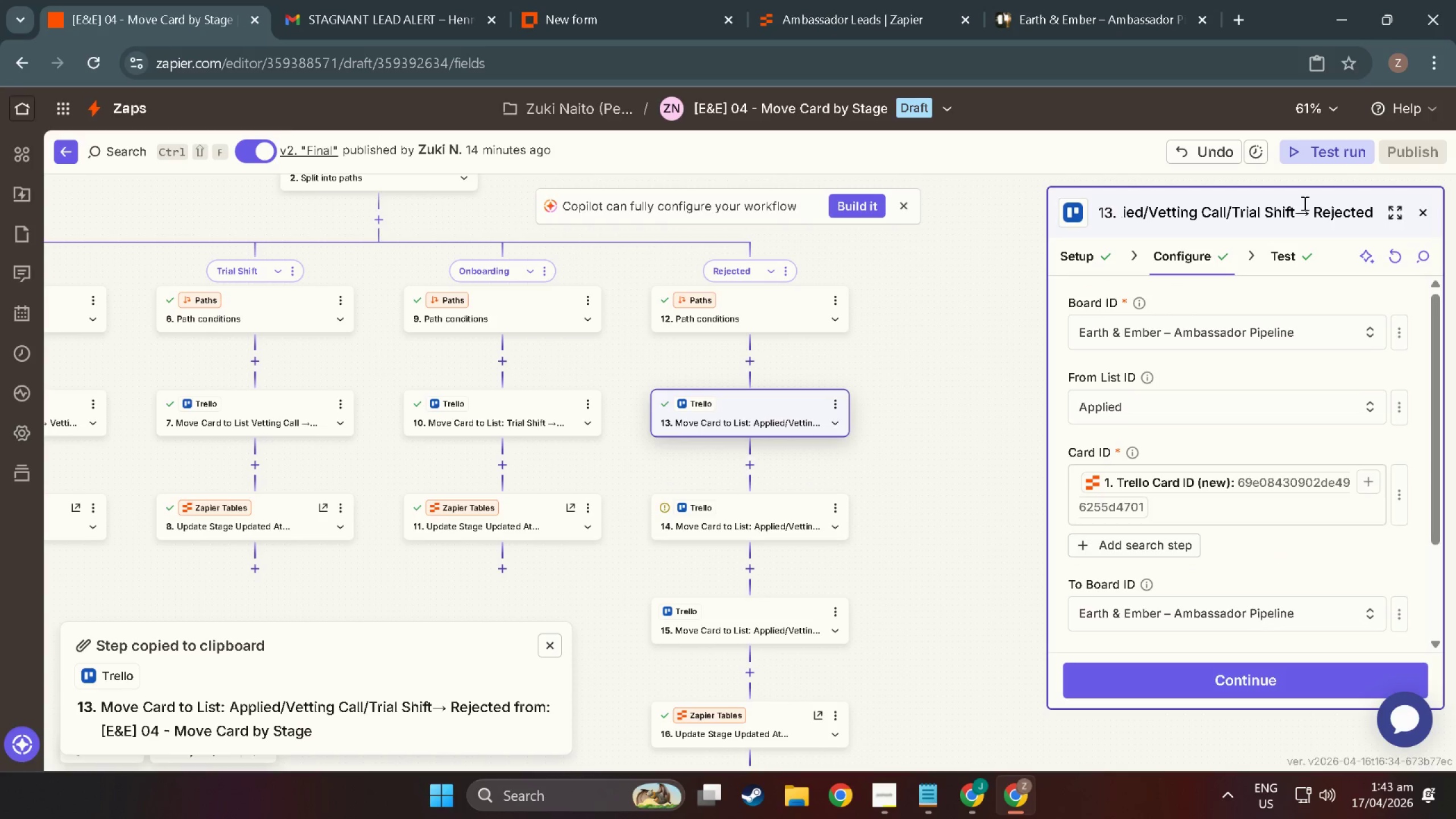 
left_click_drag(start_coordinate=[1146, 209], to_coordinate=[1299, 225])
 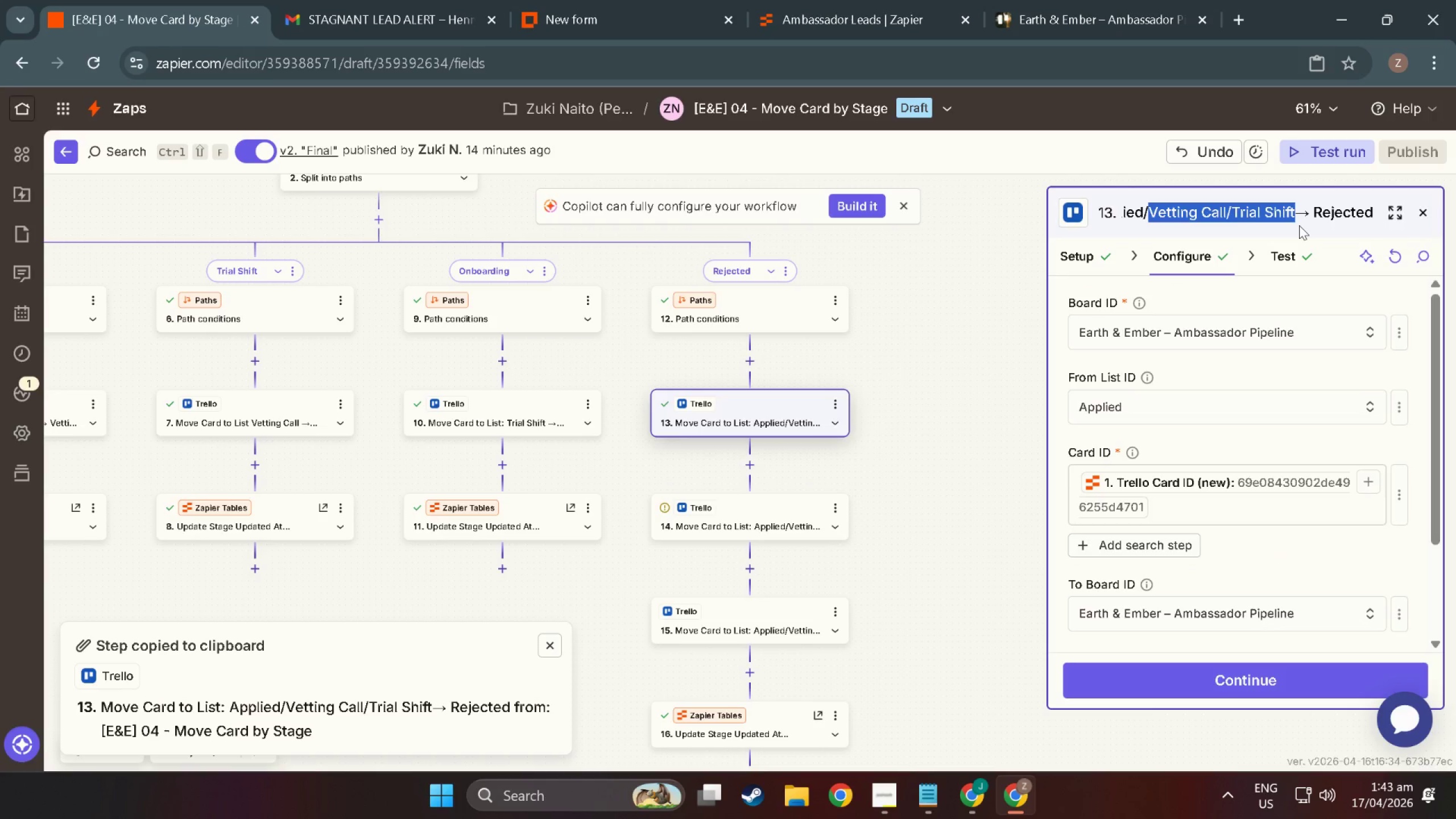 
key(Backspace)
 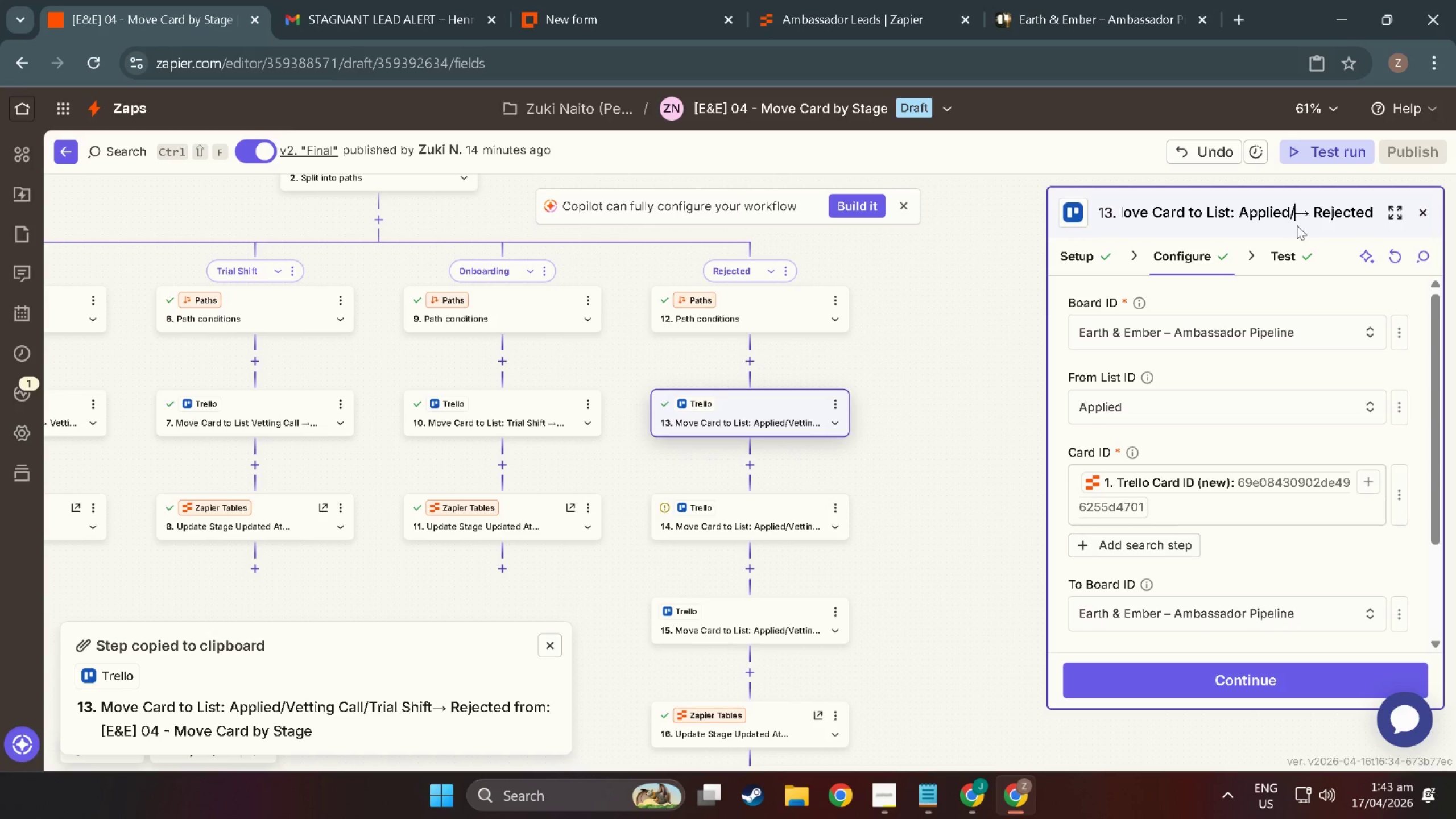 
key(Backspace)
 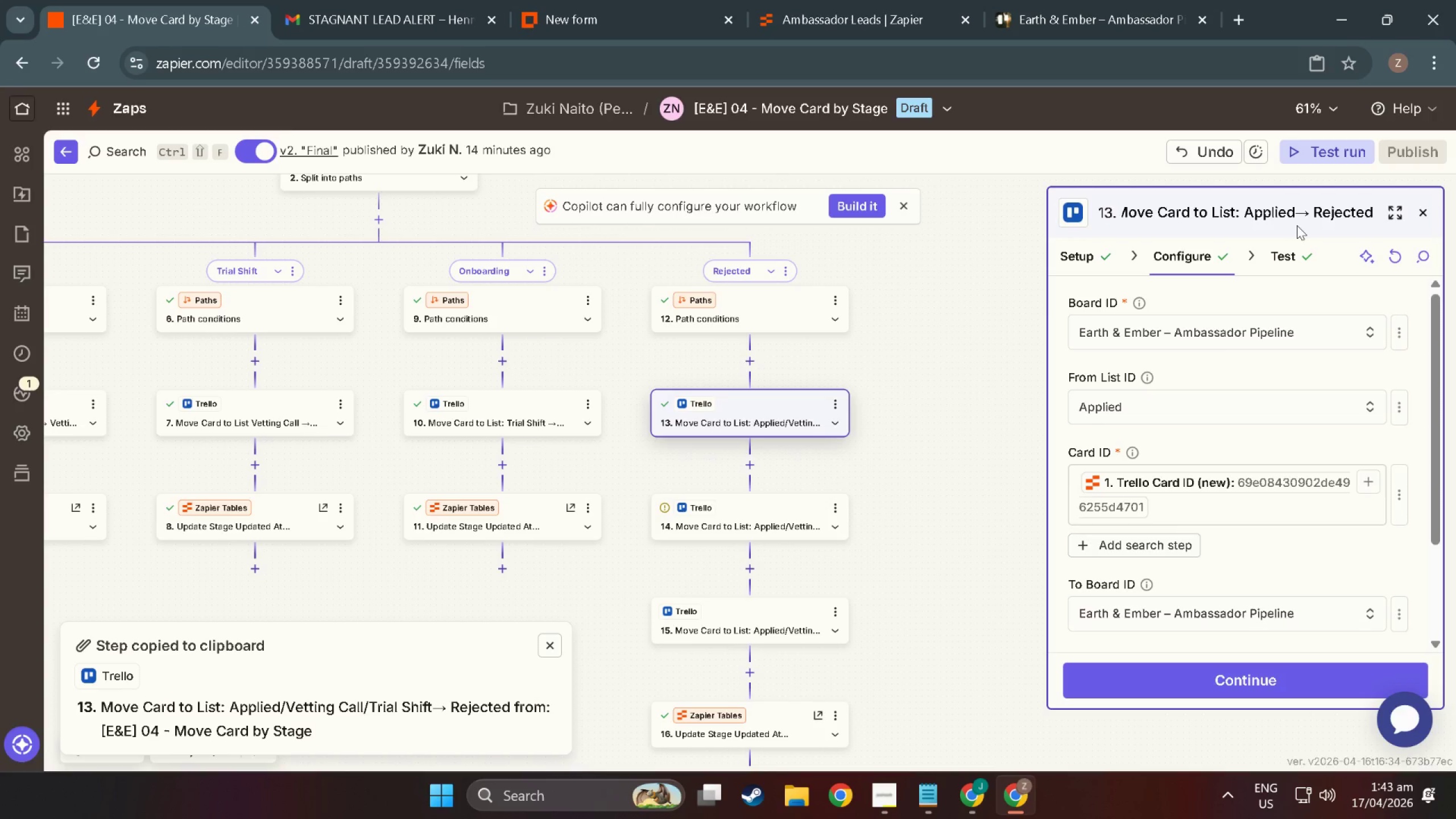 
key(Space)
 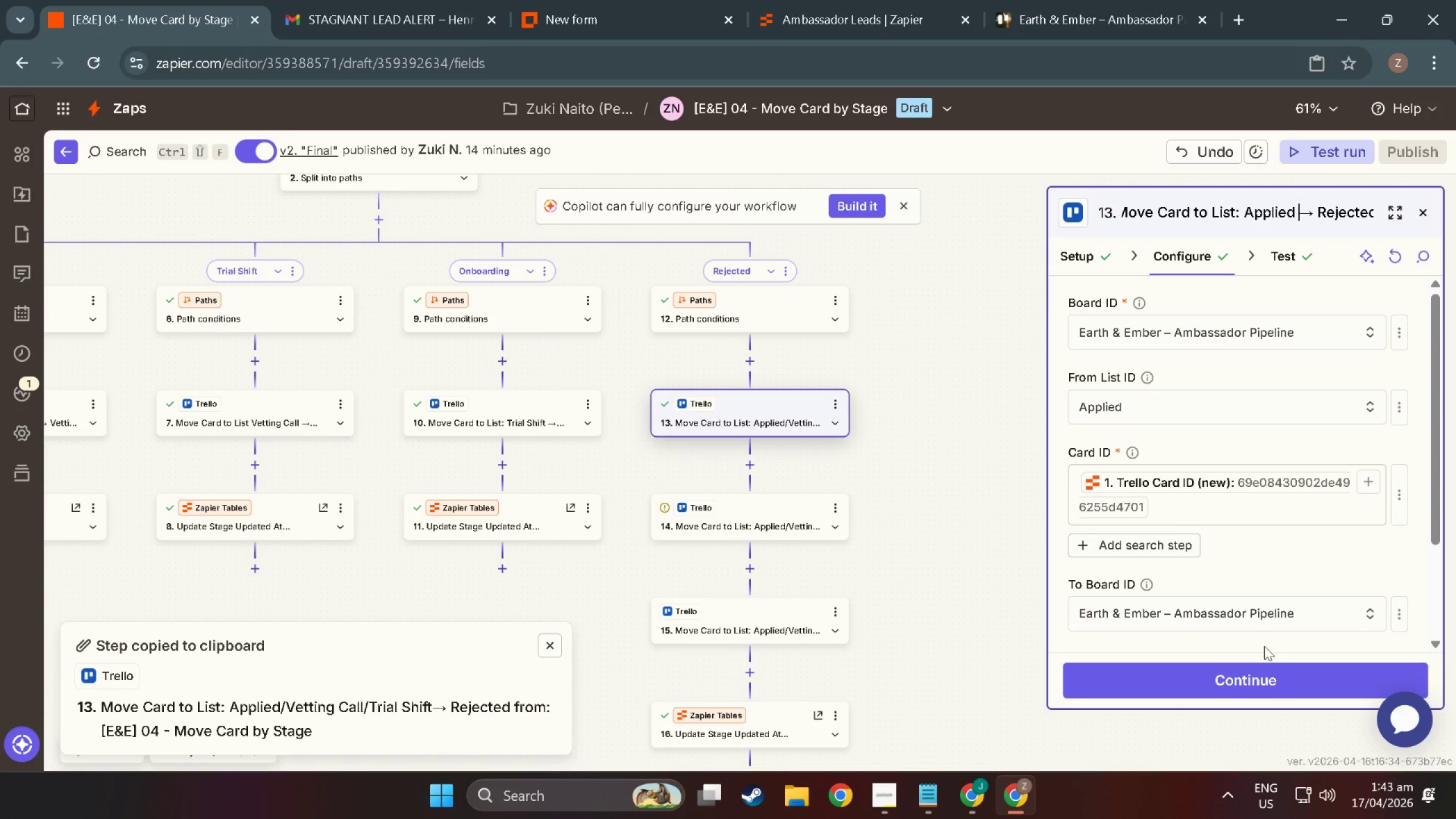 
left_click([1259, 680])
 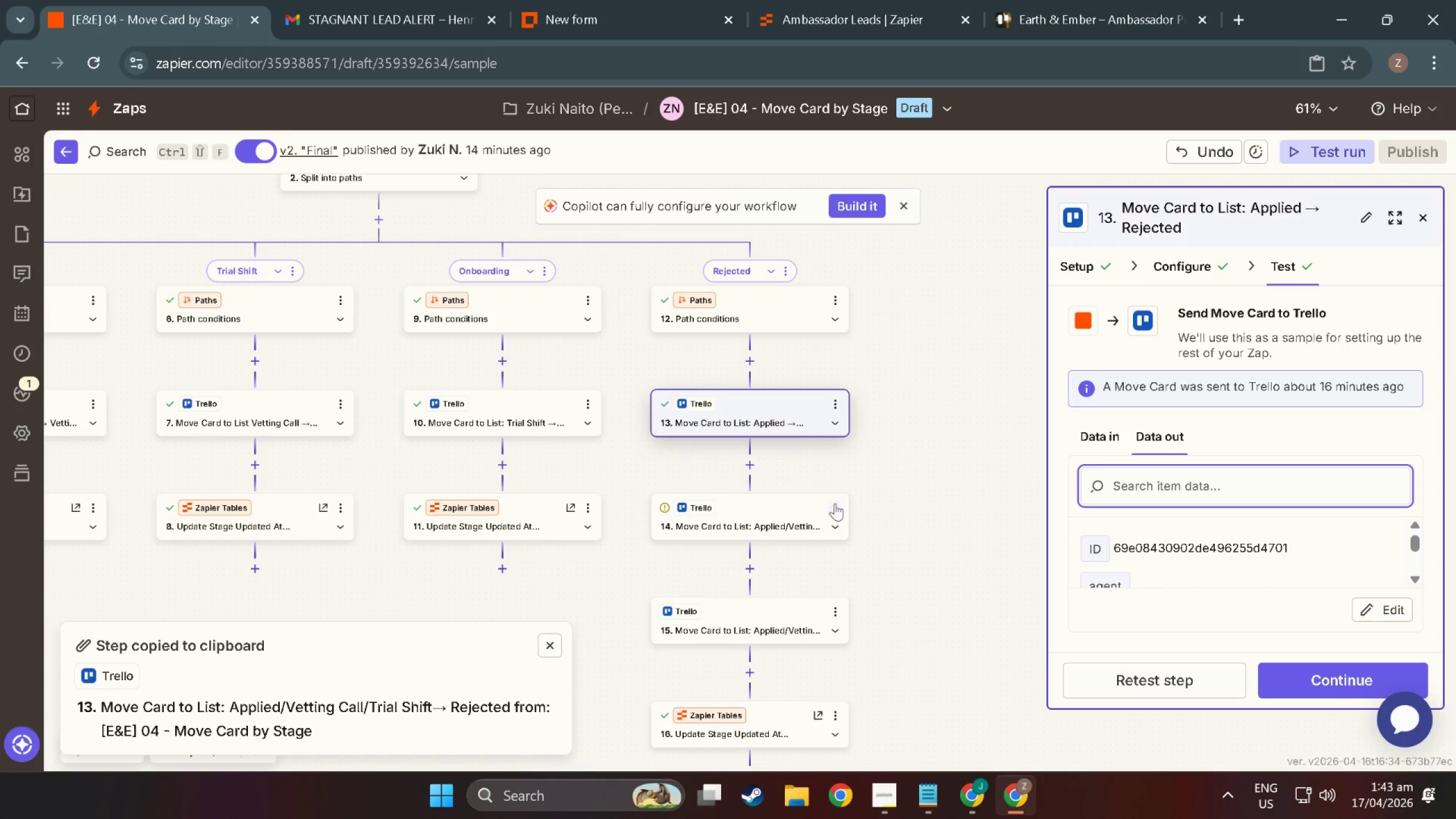 
left_click([835, 508])
 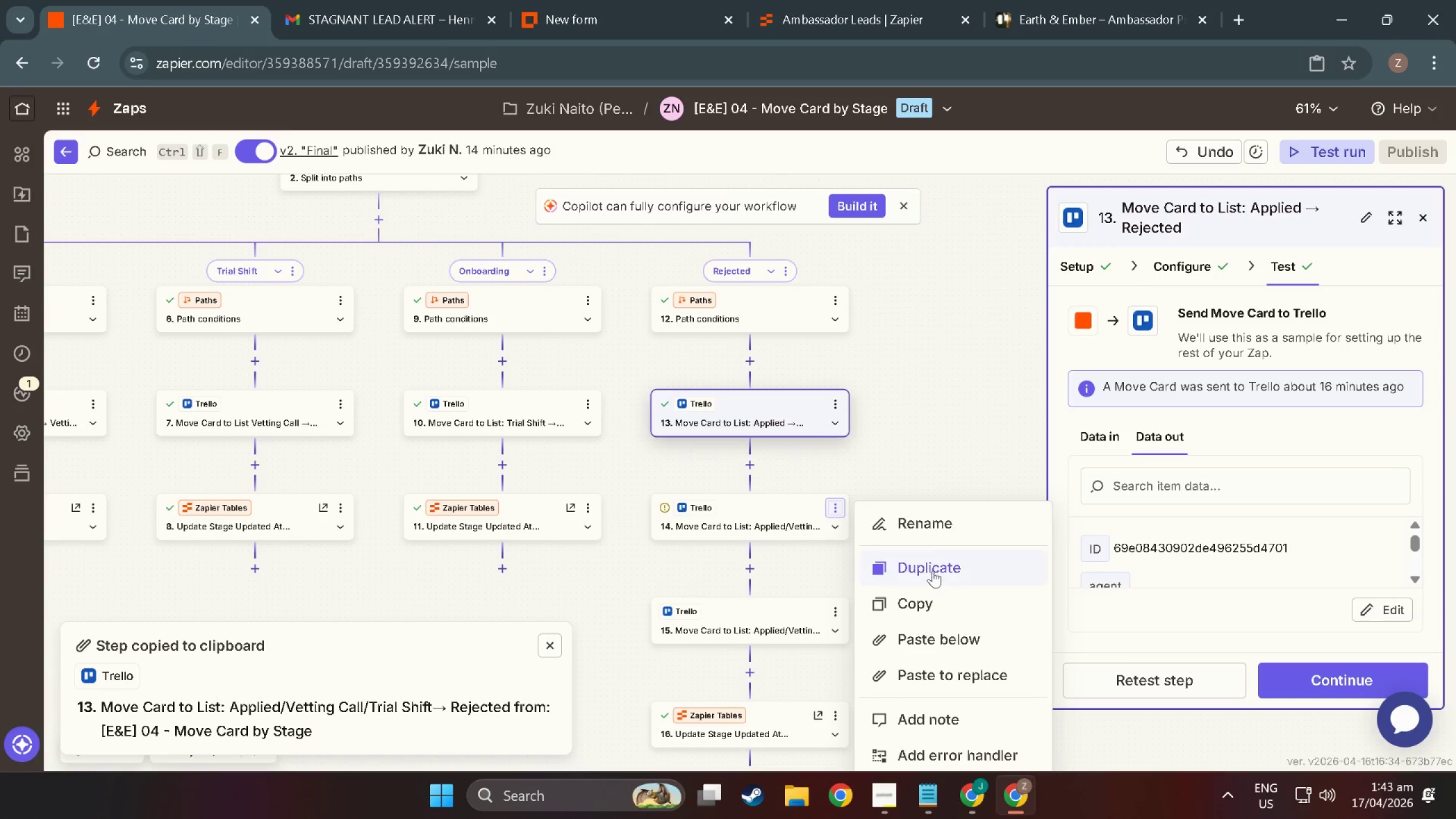 
left_click([930, 523])
 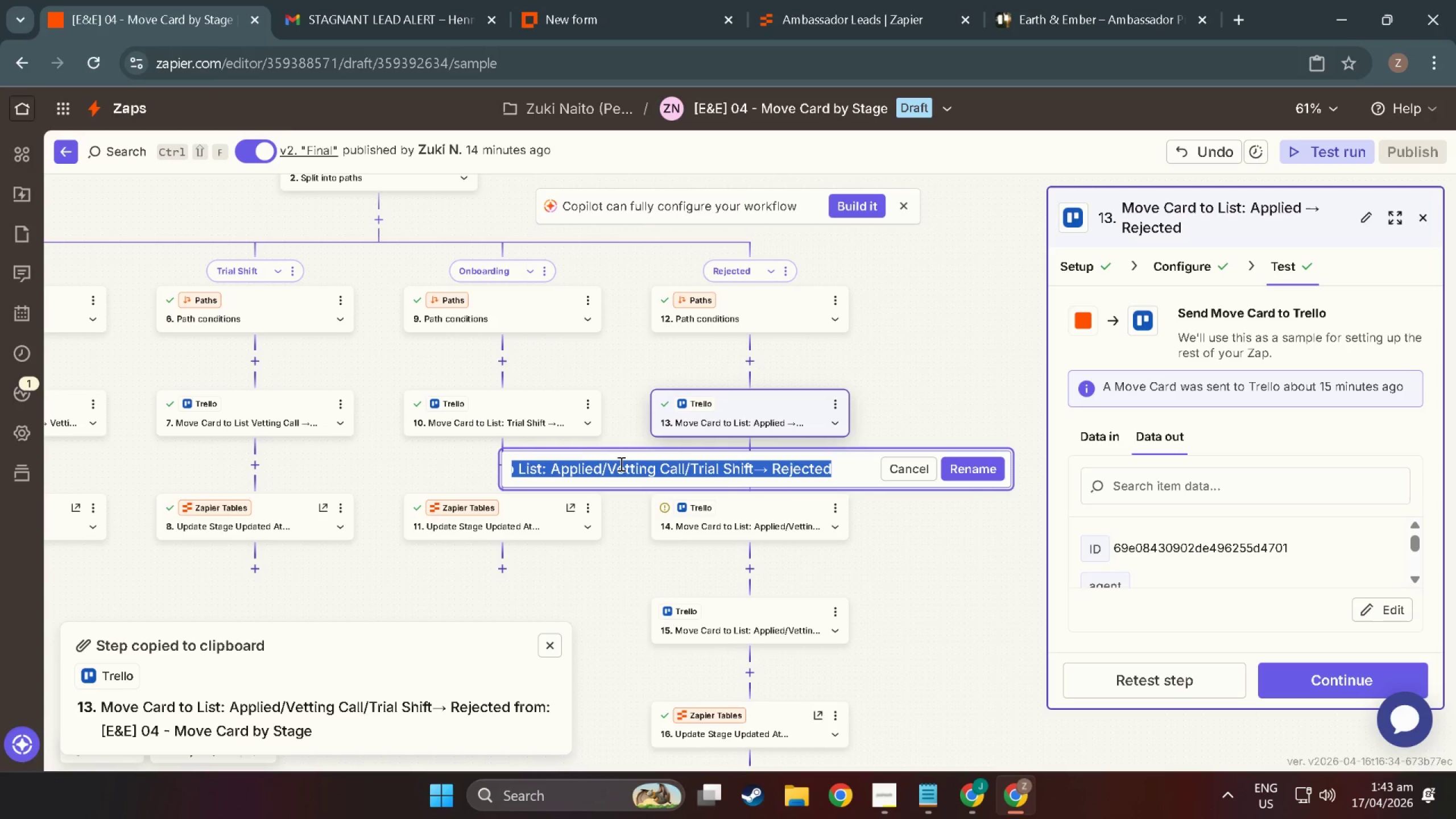 
left_click([608, 464])
 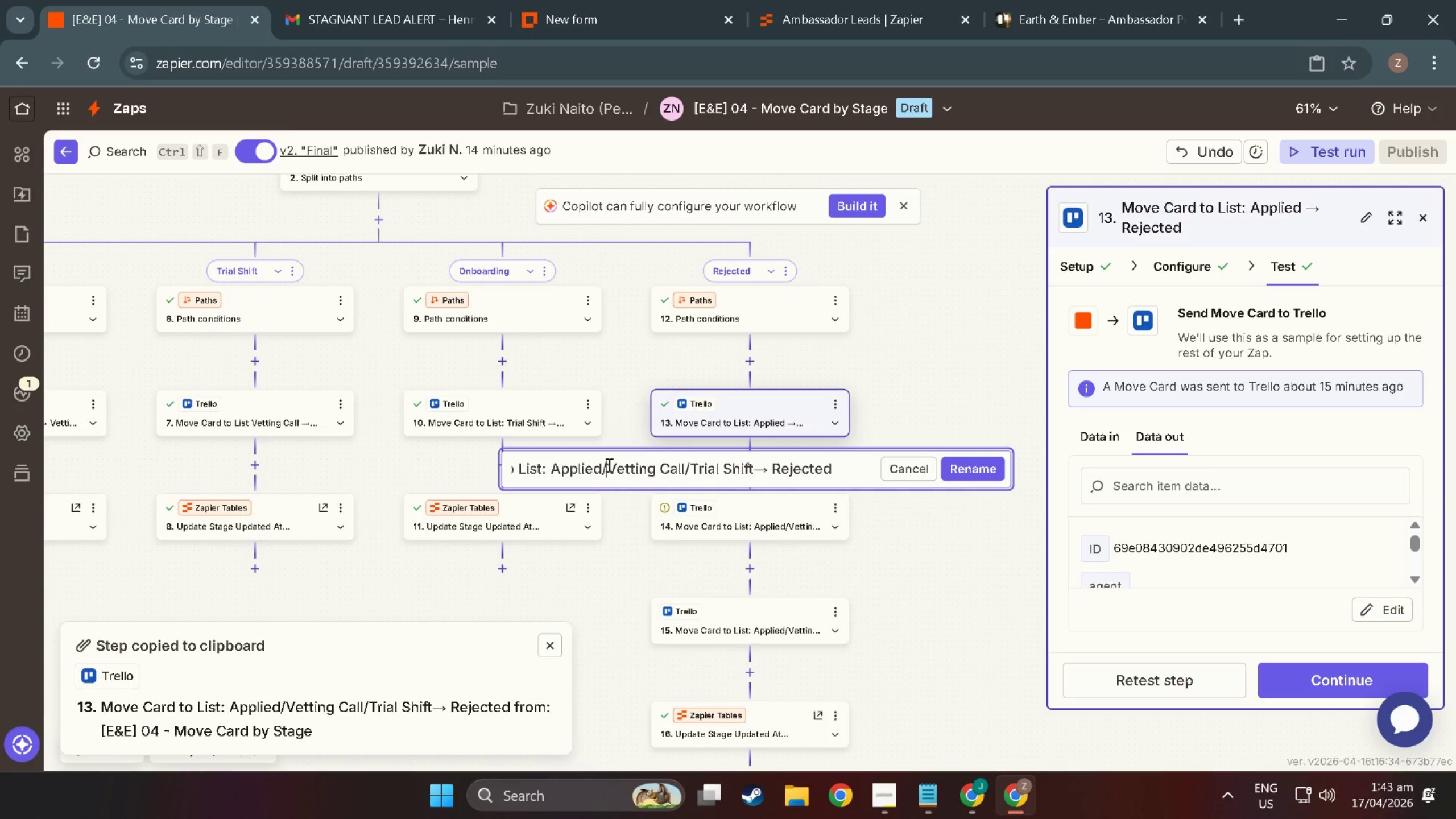 
left_click_drag(start_coordinate=[608, 465], to_coordinate=[552, 466])
 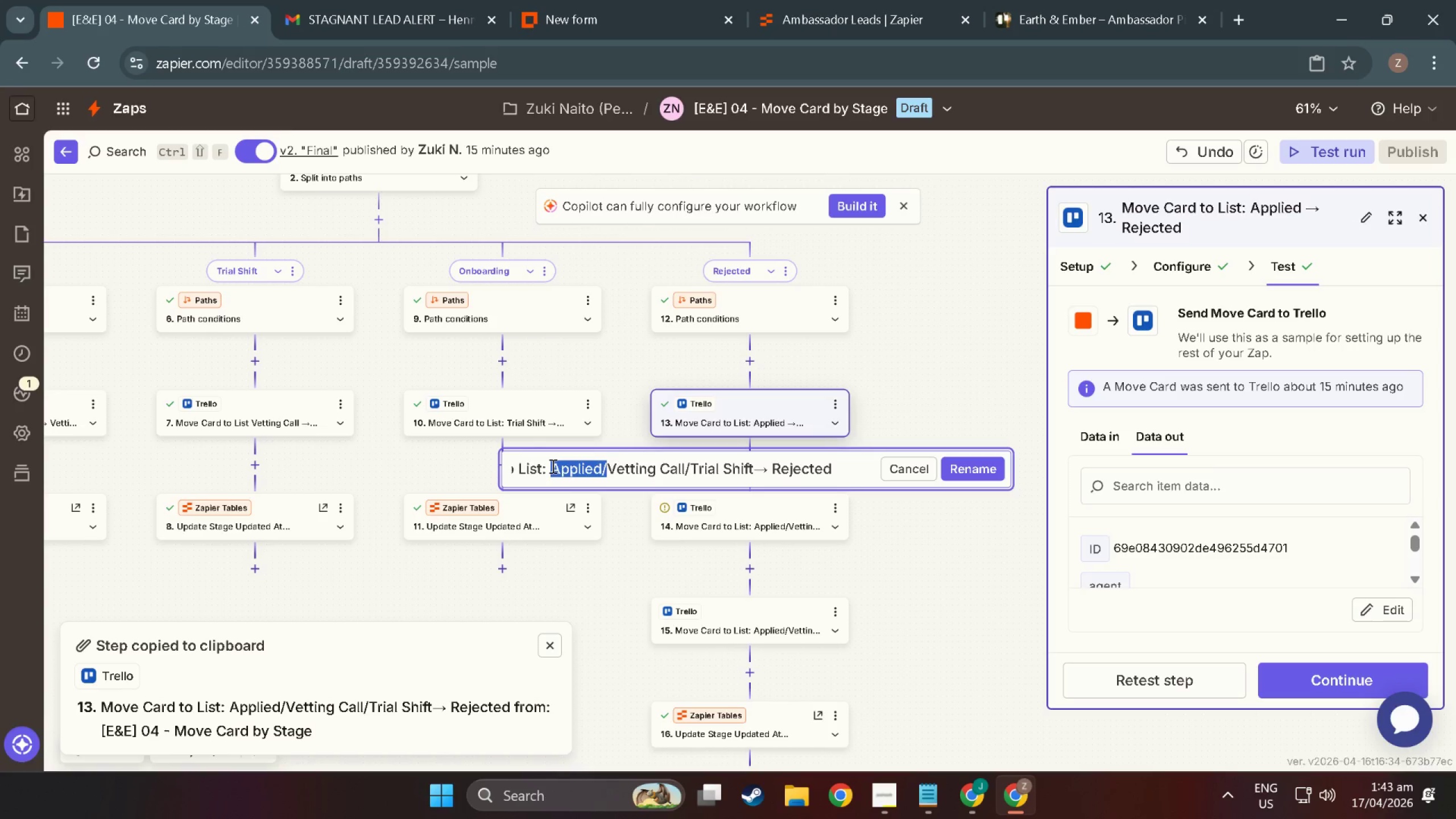 
key(Backspace)
 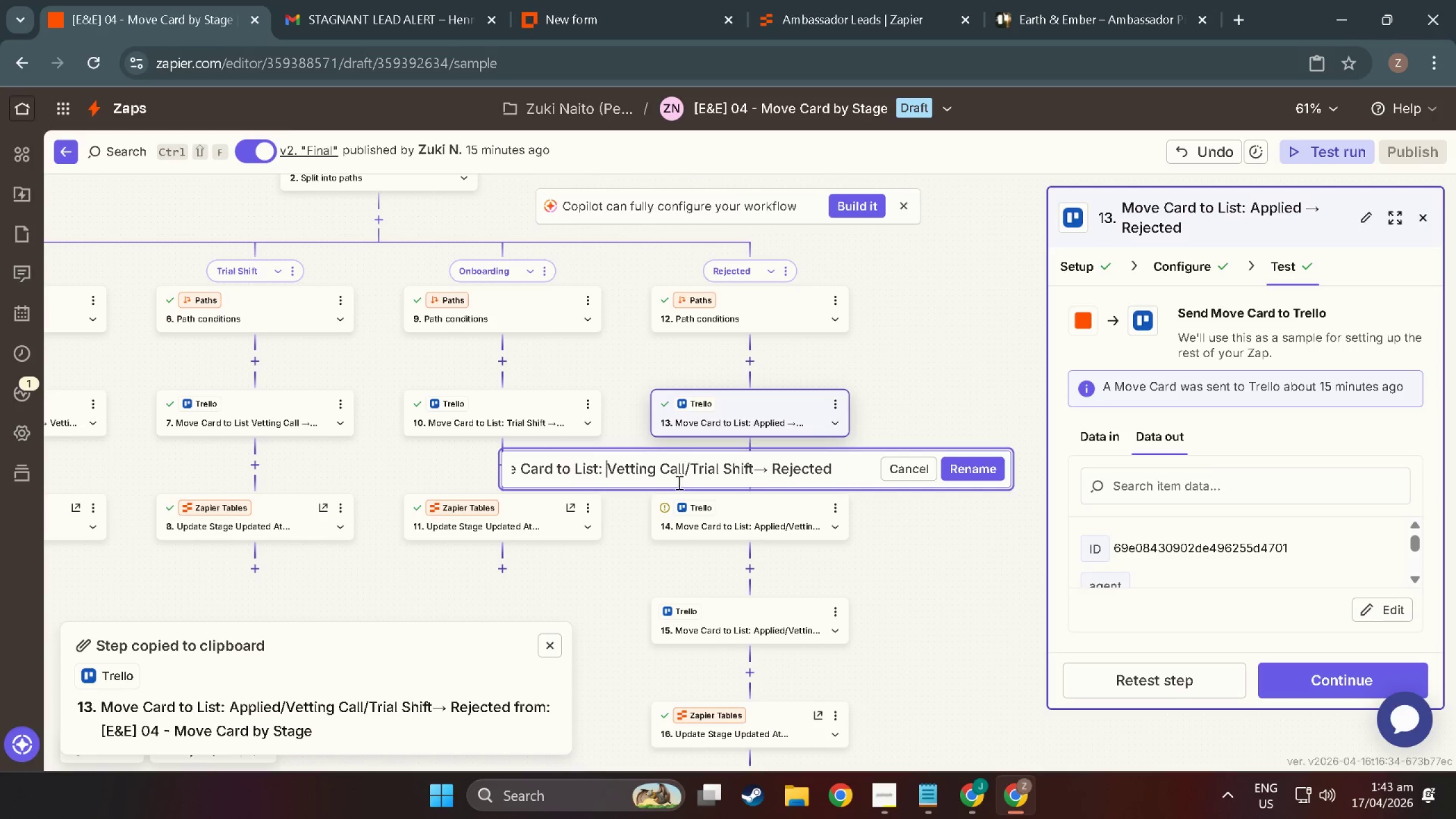 
left_click_drag(start_coordinate=[686, 477], to_coordinate=[752, 475])
 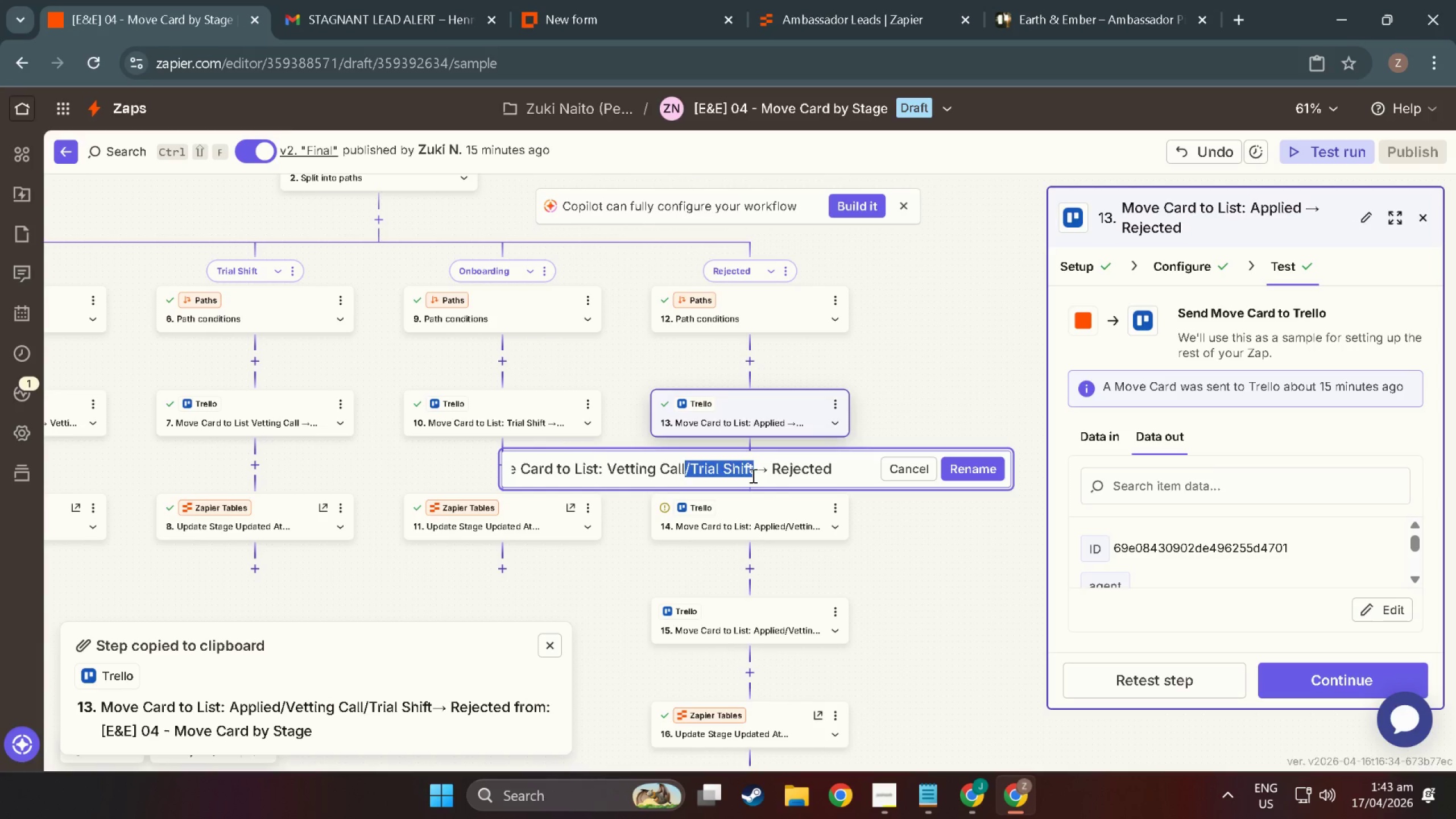 
key(Backspace)
 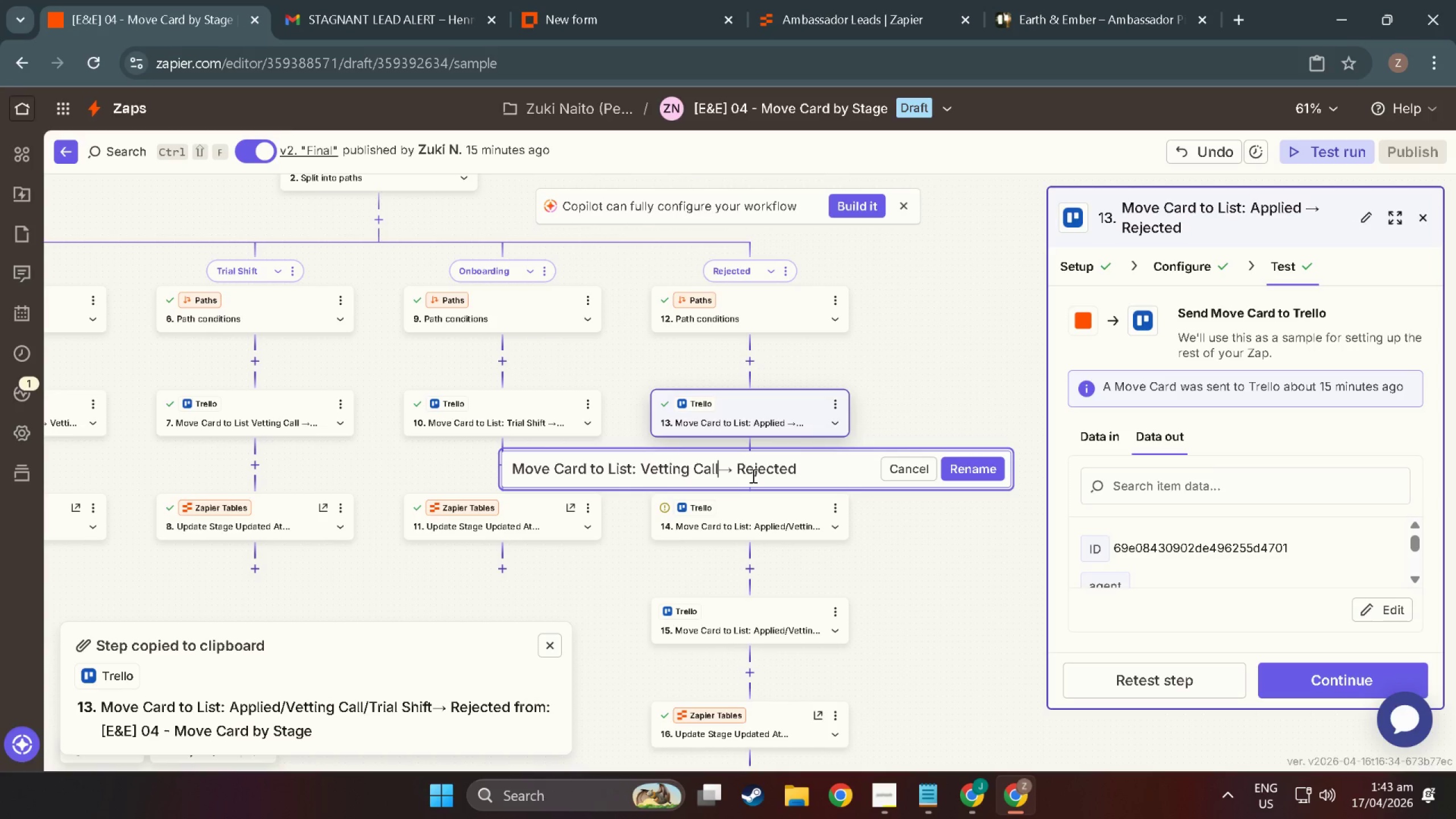 
key(Space)
 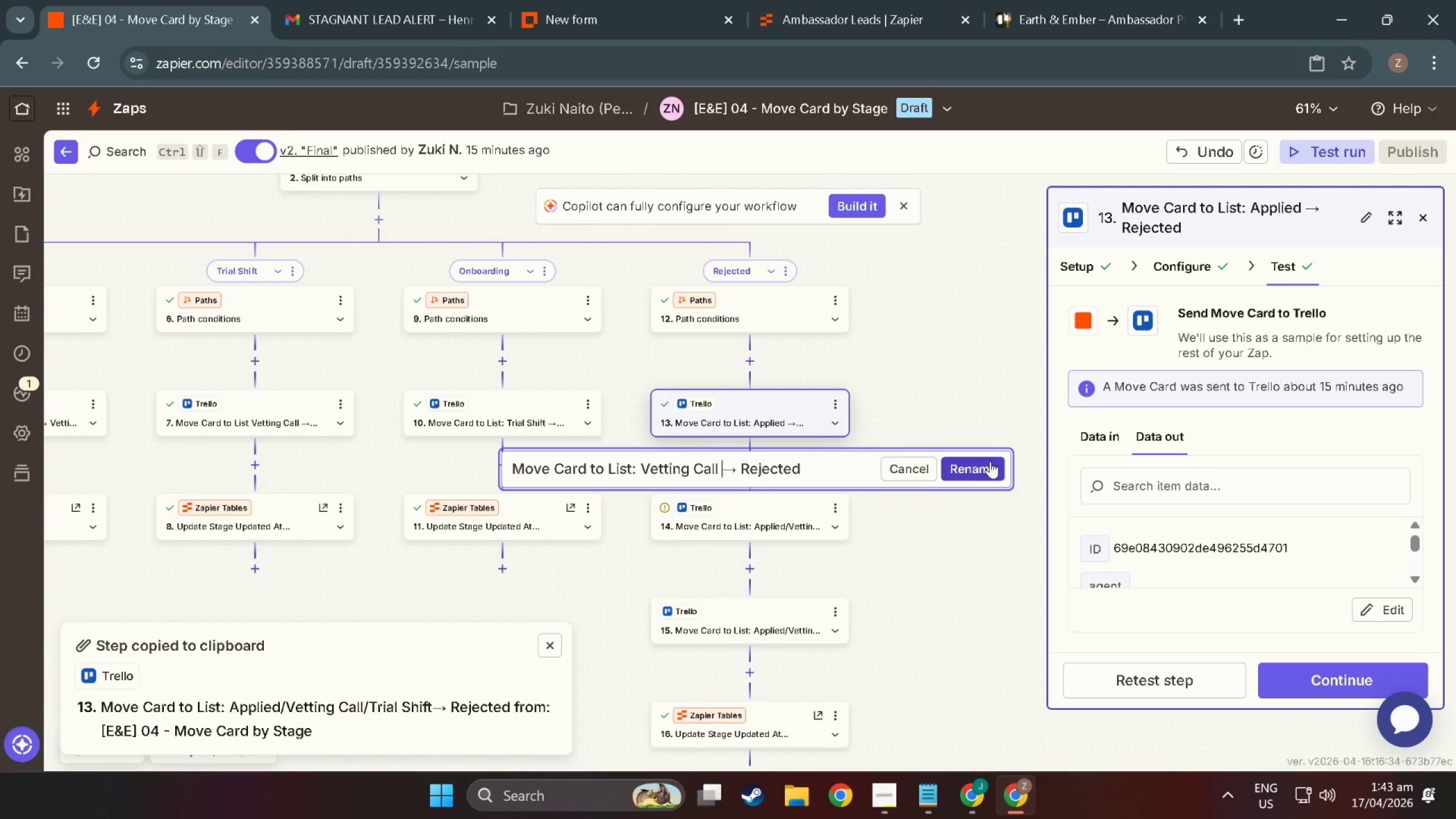 
left_click([994, 459])
 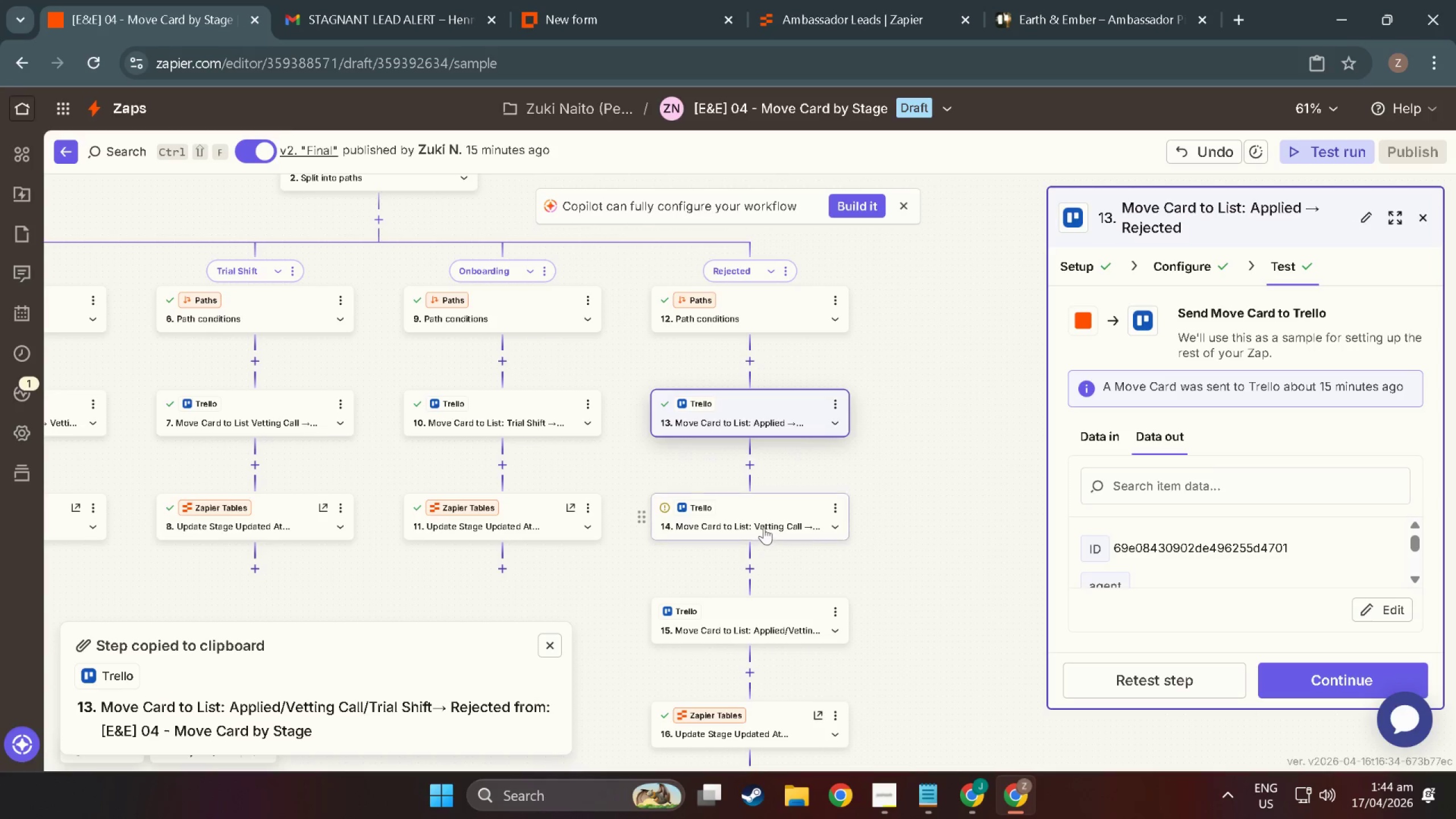 
left_click([752, 613])
 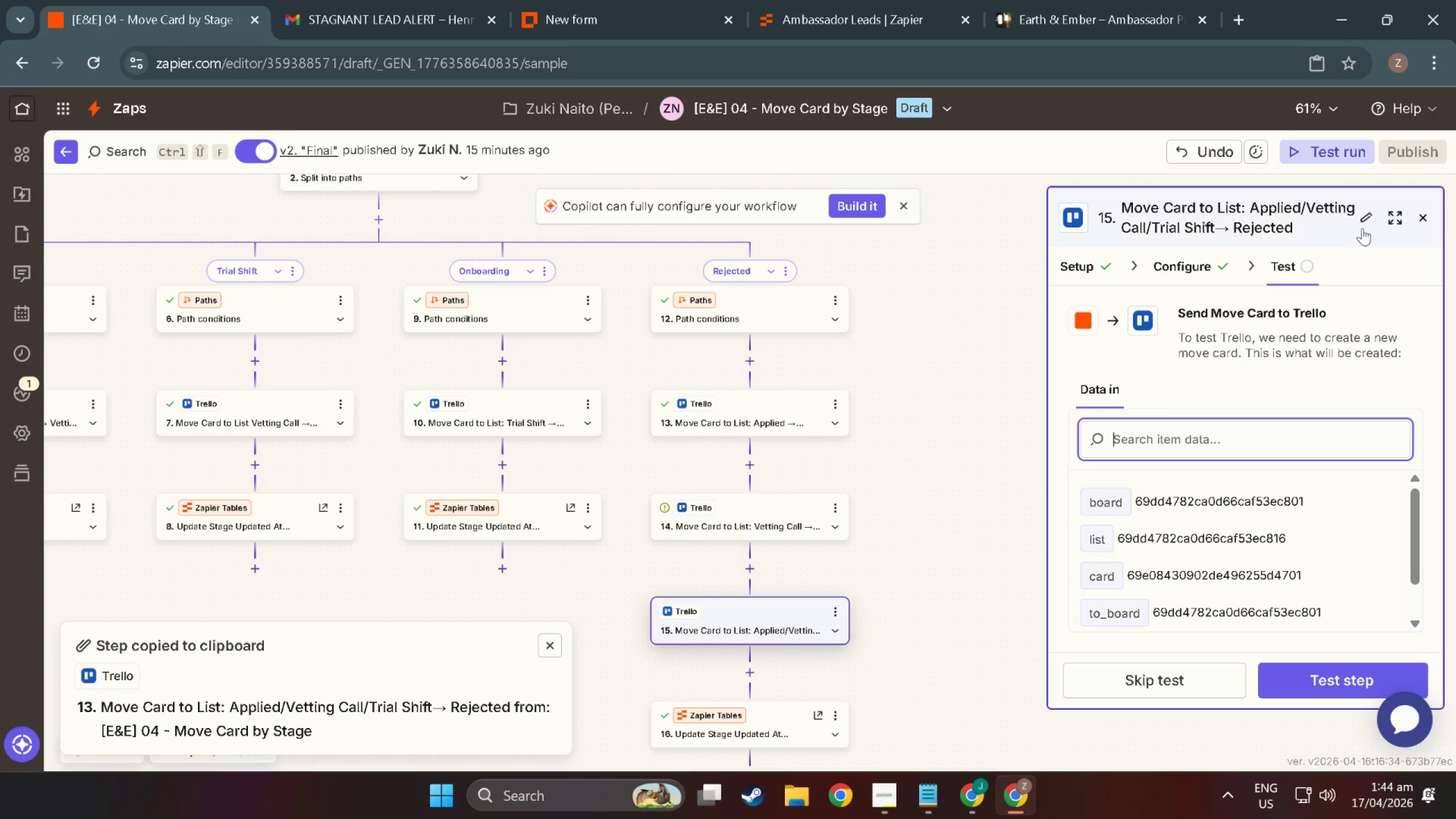 
left_click([1362, 216])
 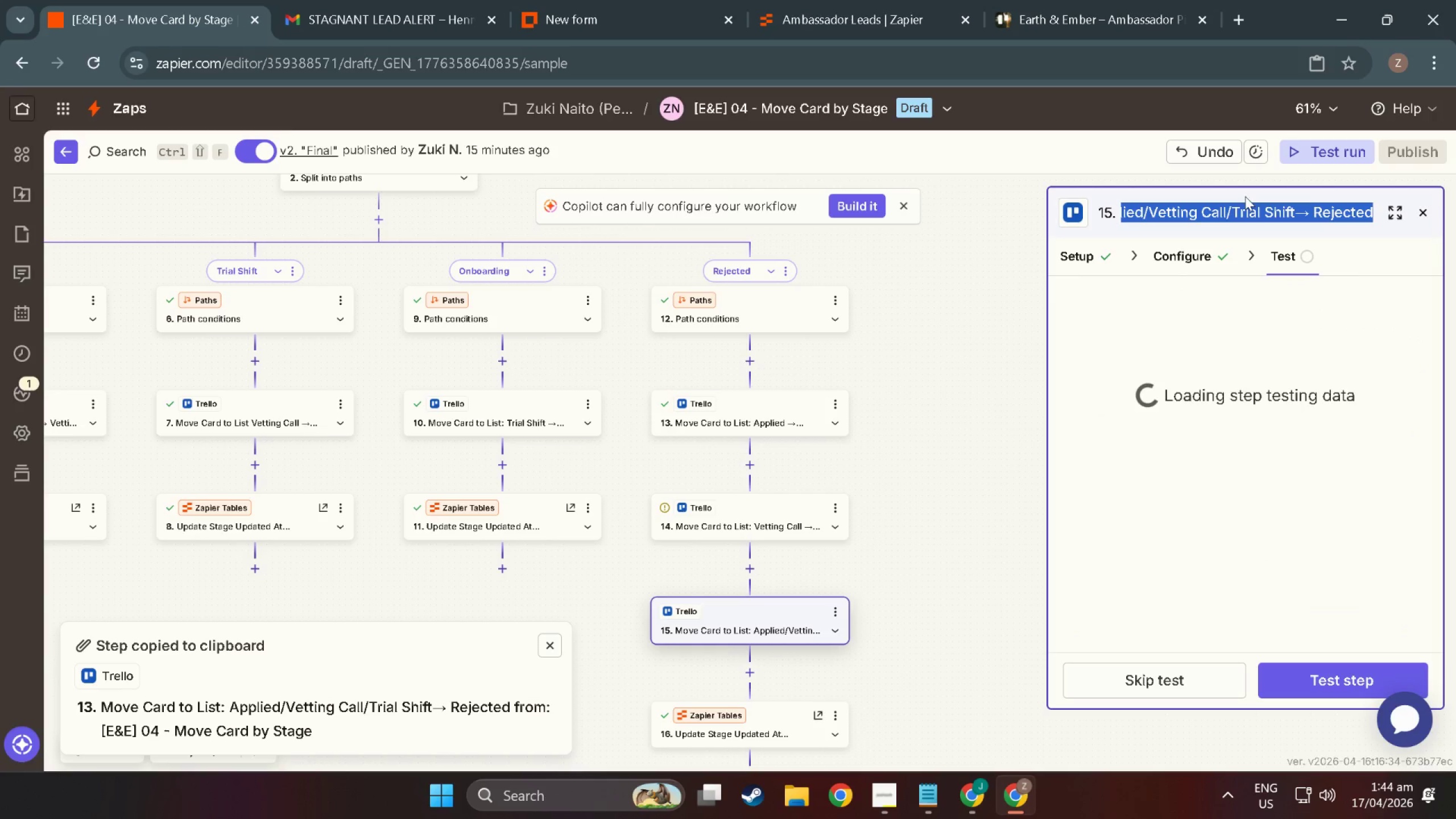 
left_click([1316, 199])
 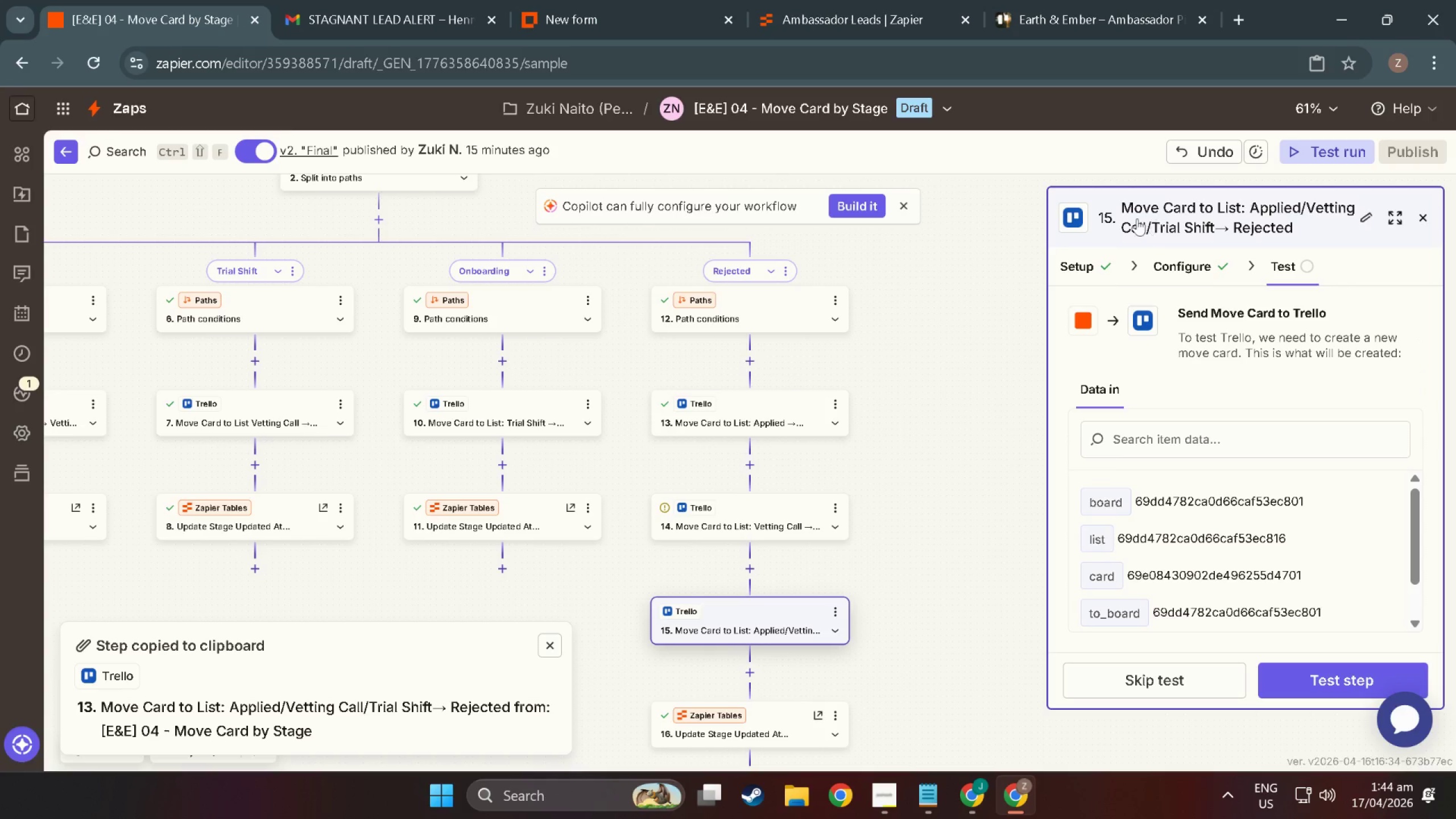 
left_click([1156, 225])
 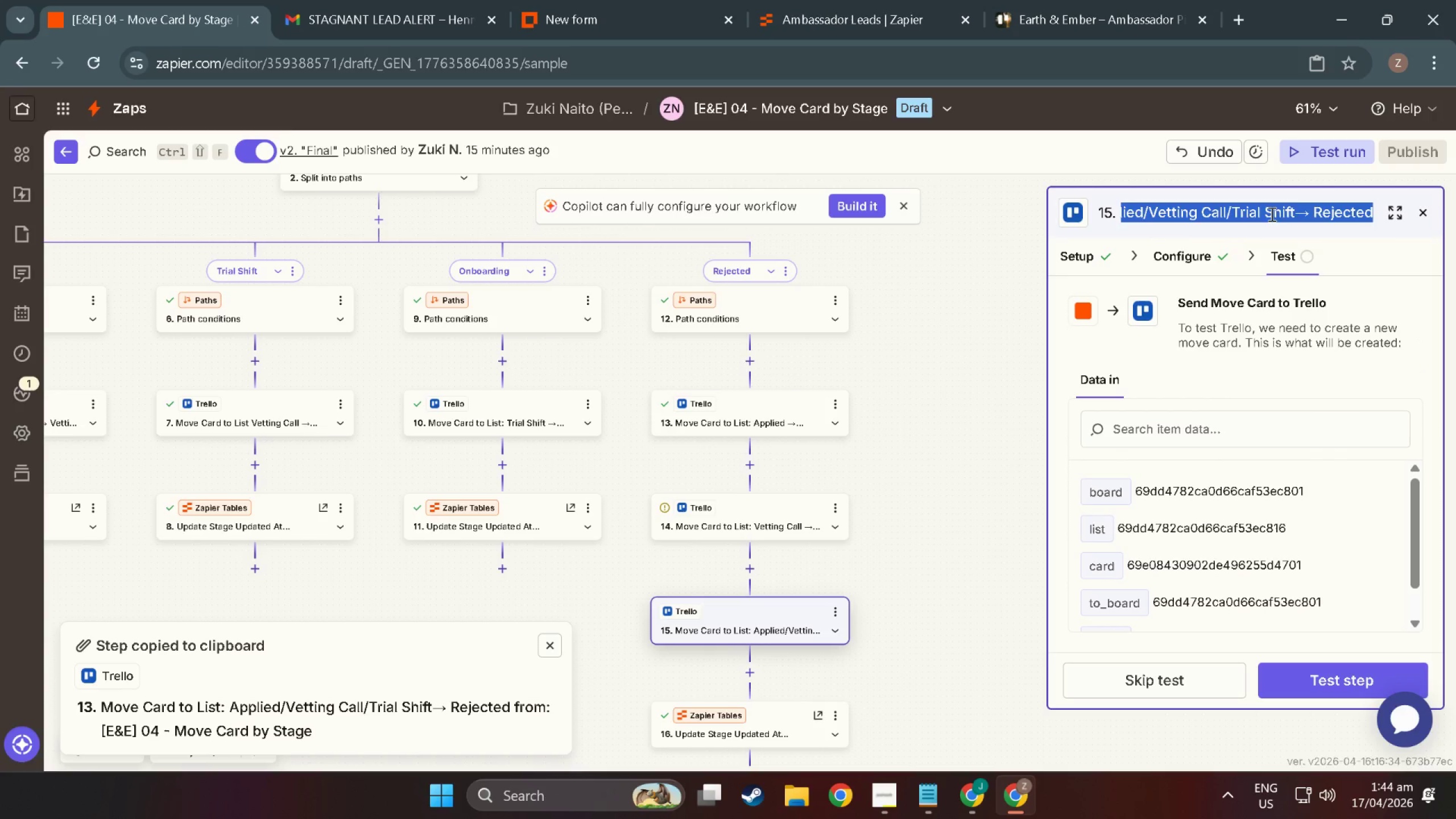 
left_click([1296, 208])
 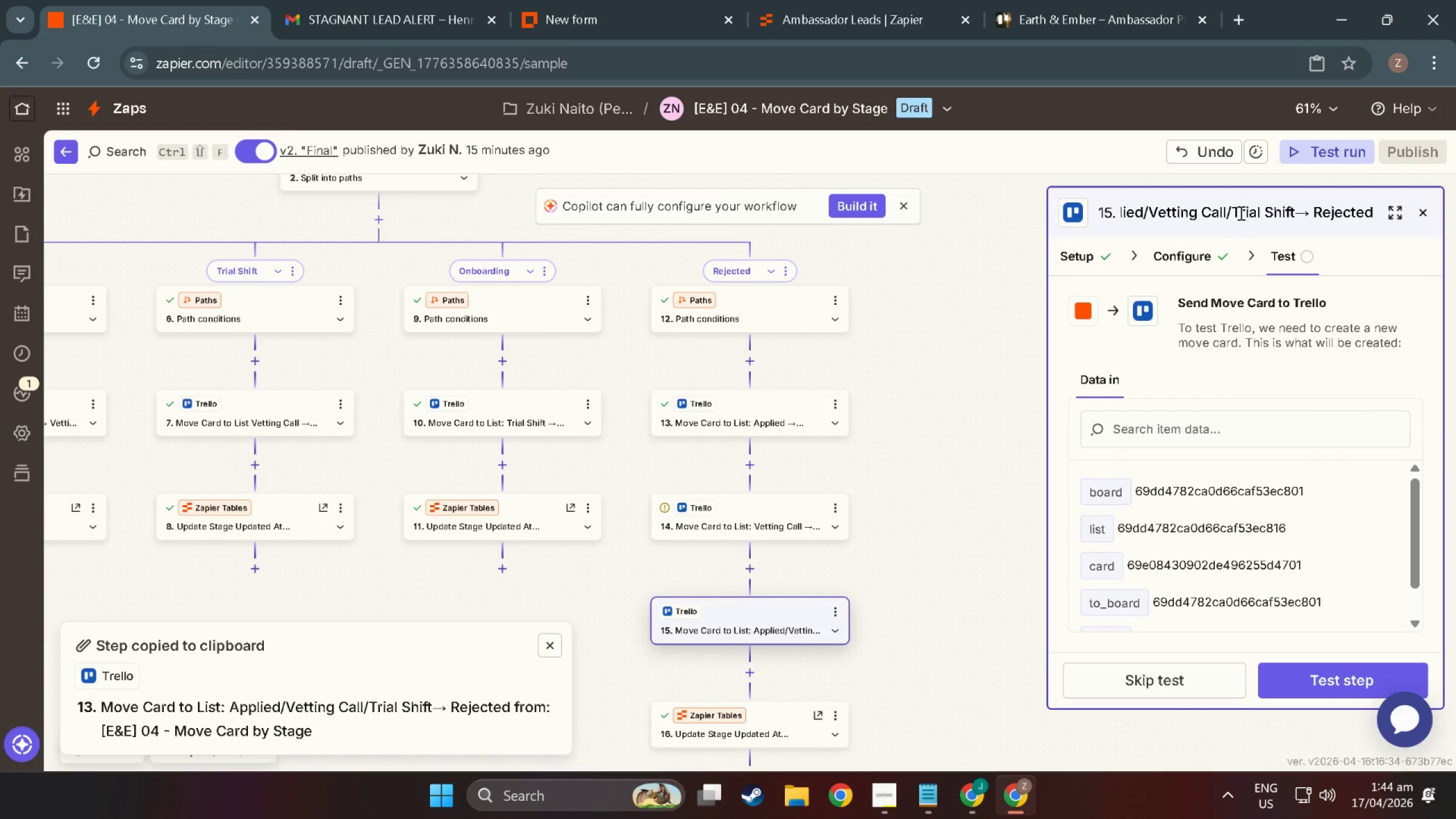 
left_click([1240, 212])
 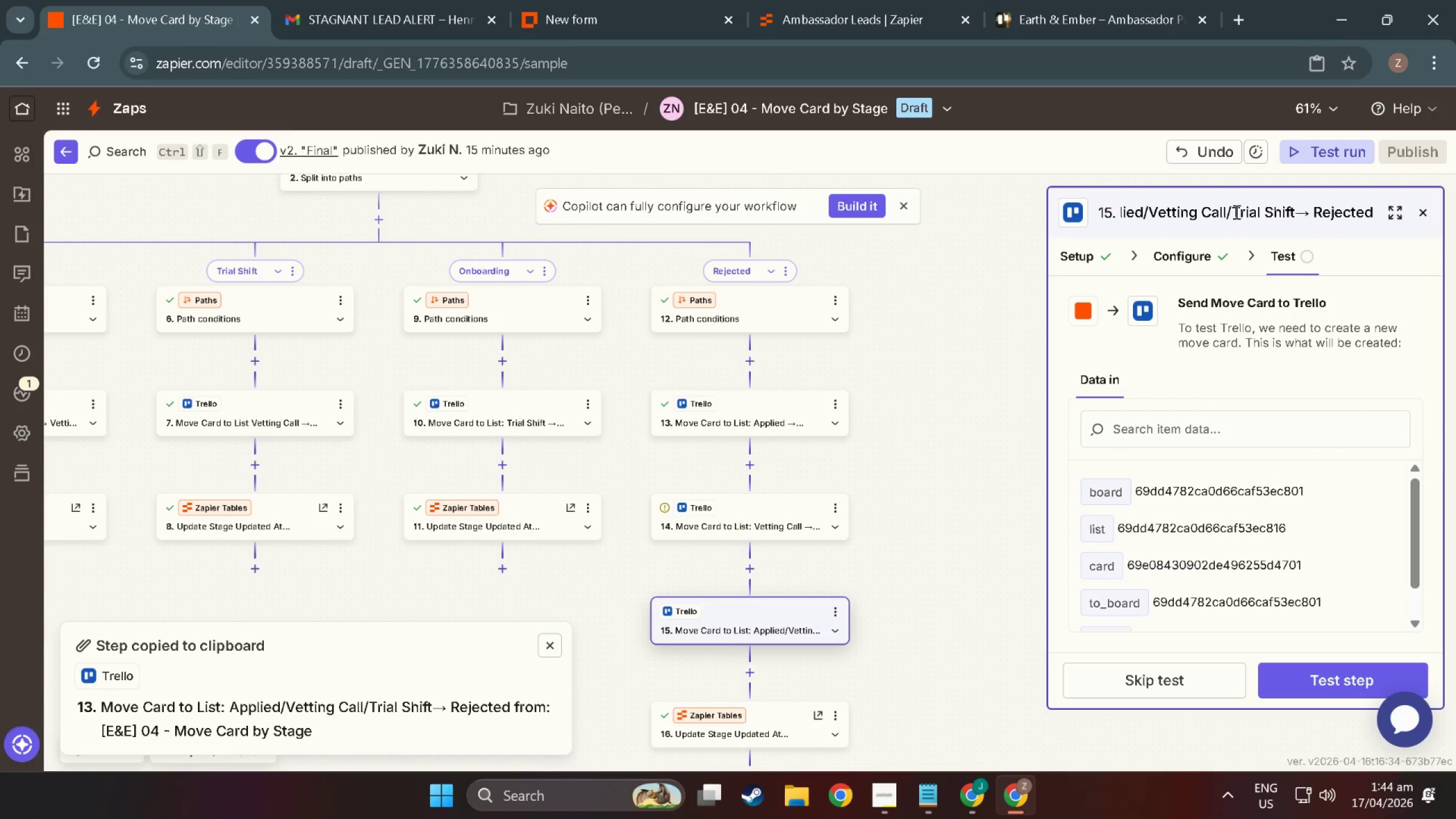 
left_click_drag(start_coordinate=[1235, 212], to_coordinate=[1251, 222])
 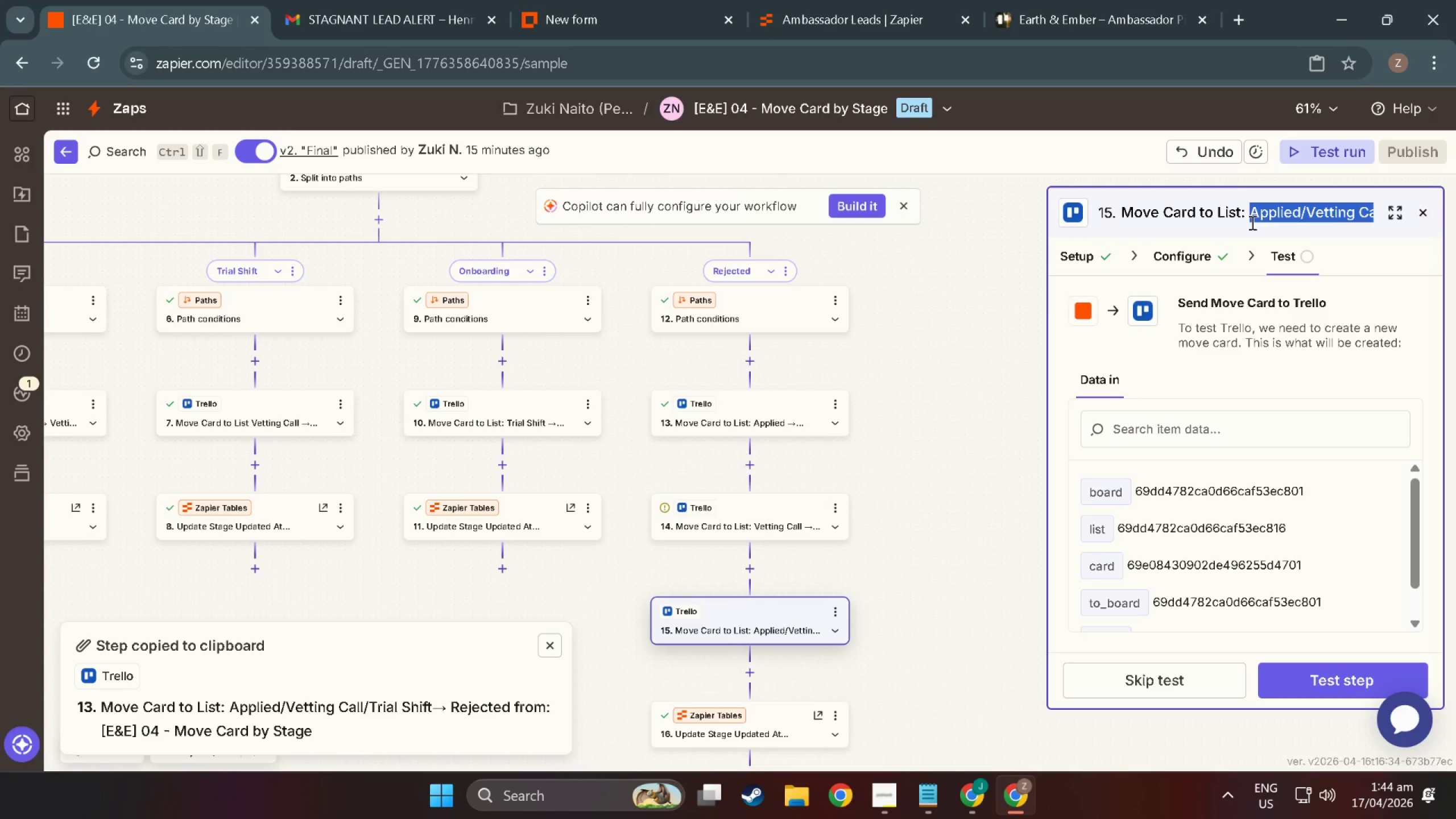 
key(Backspace)
 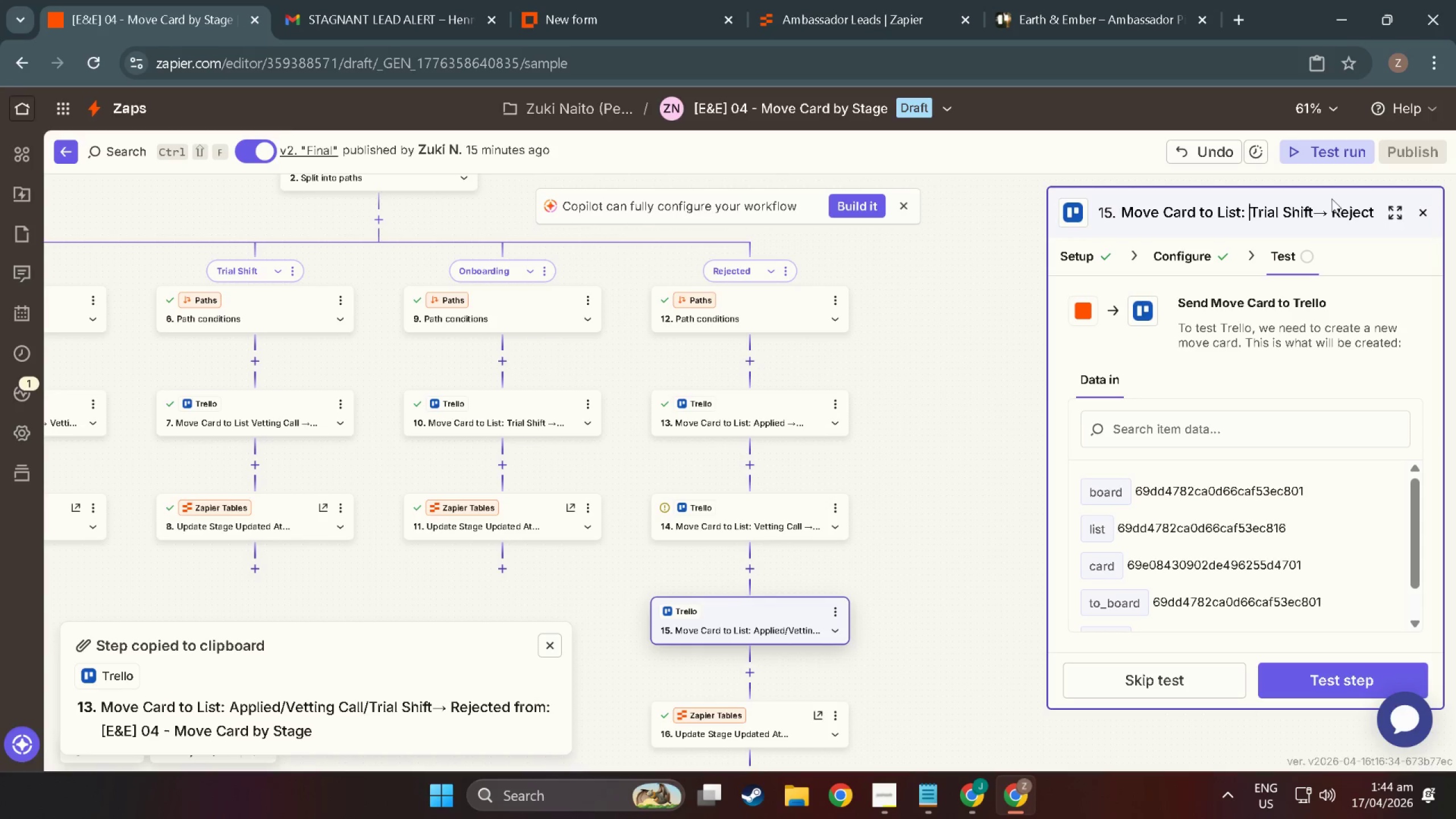 
left_click([1314, 216])
 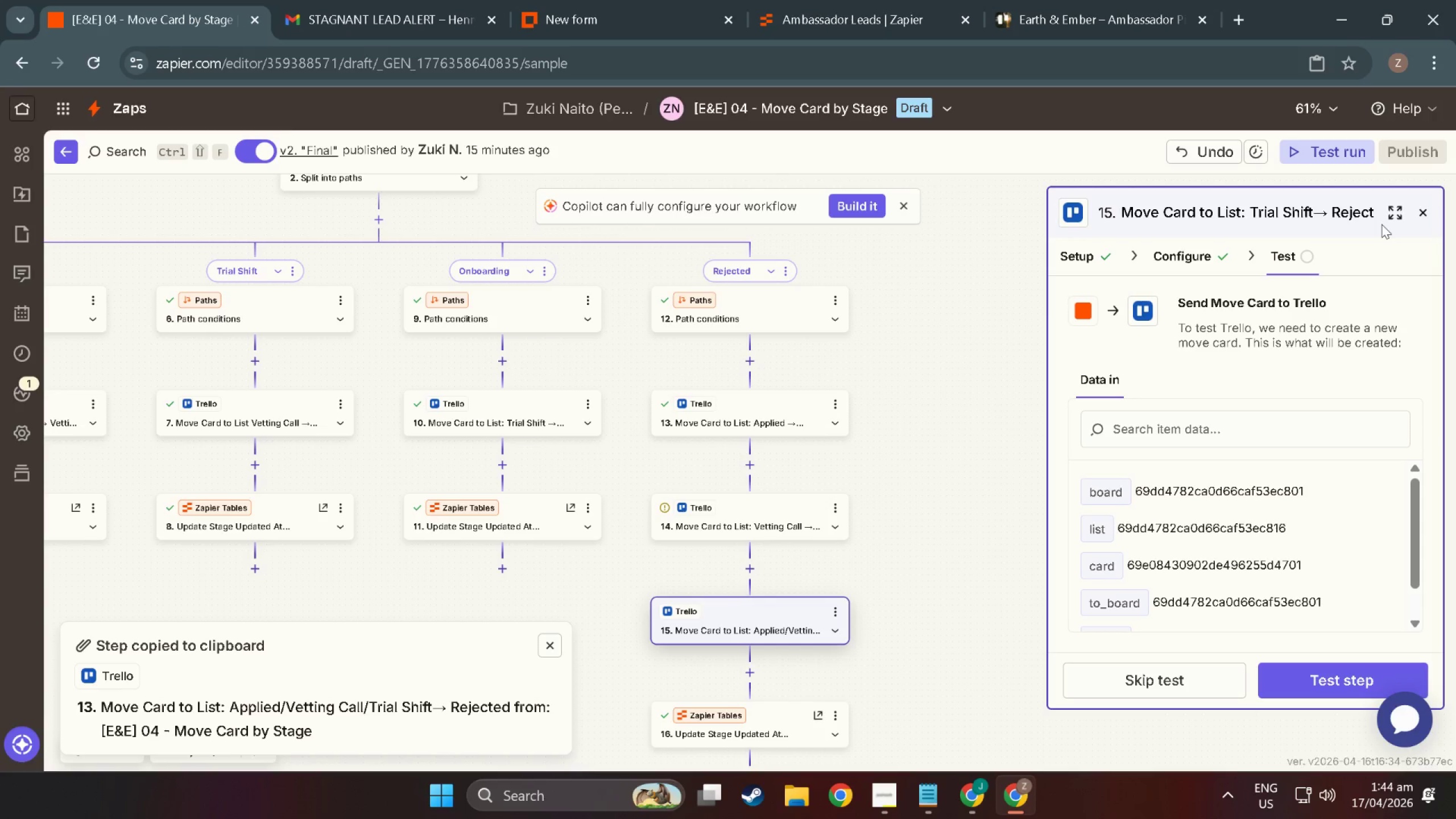 
key(Space)
 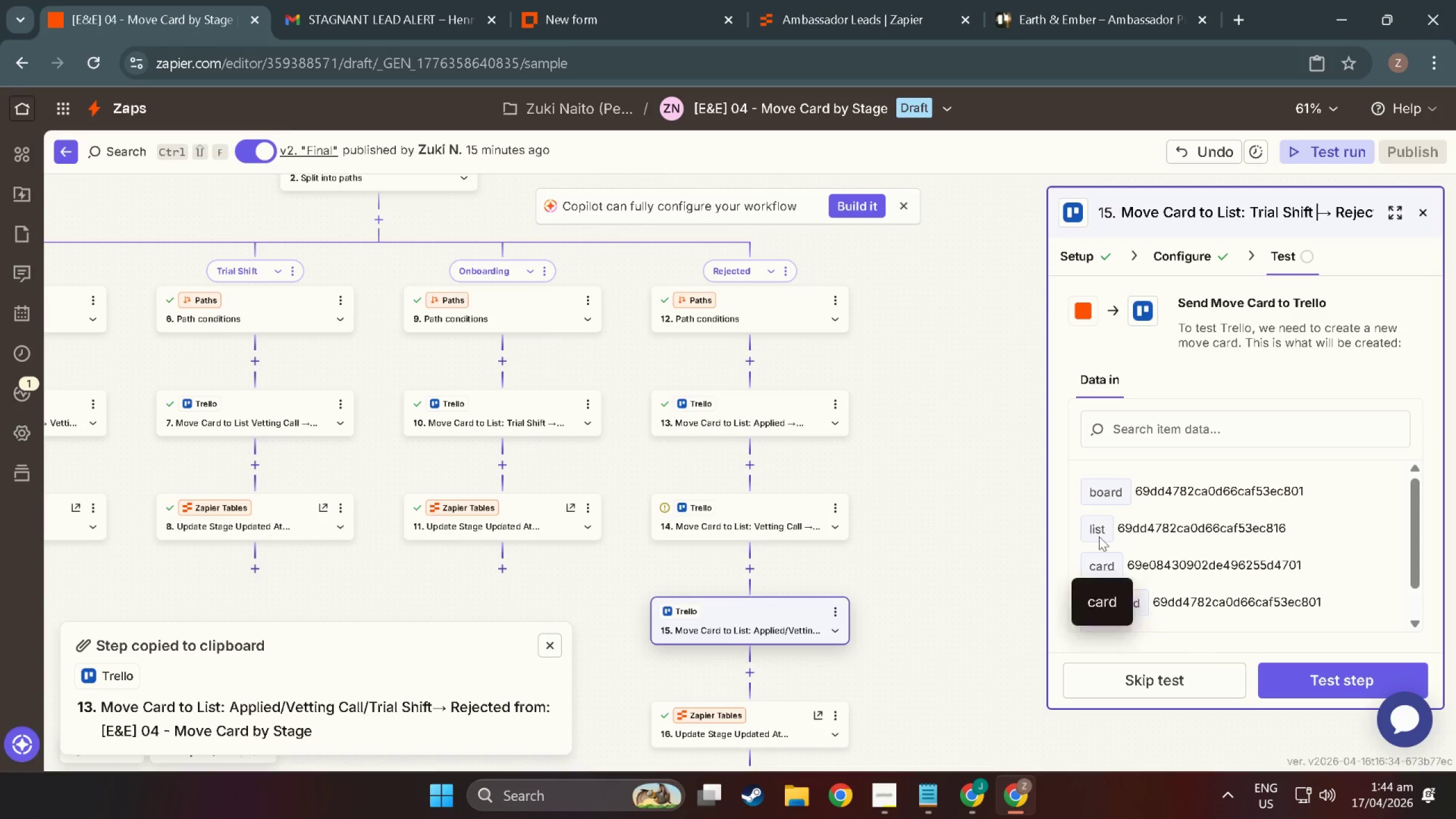 
left_click([1186, 263])
 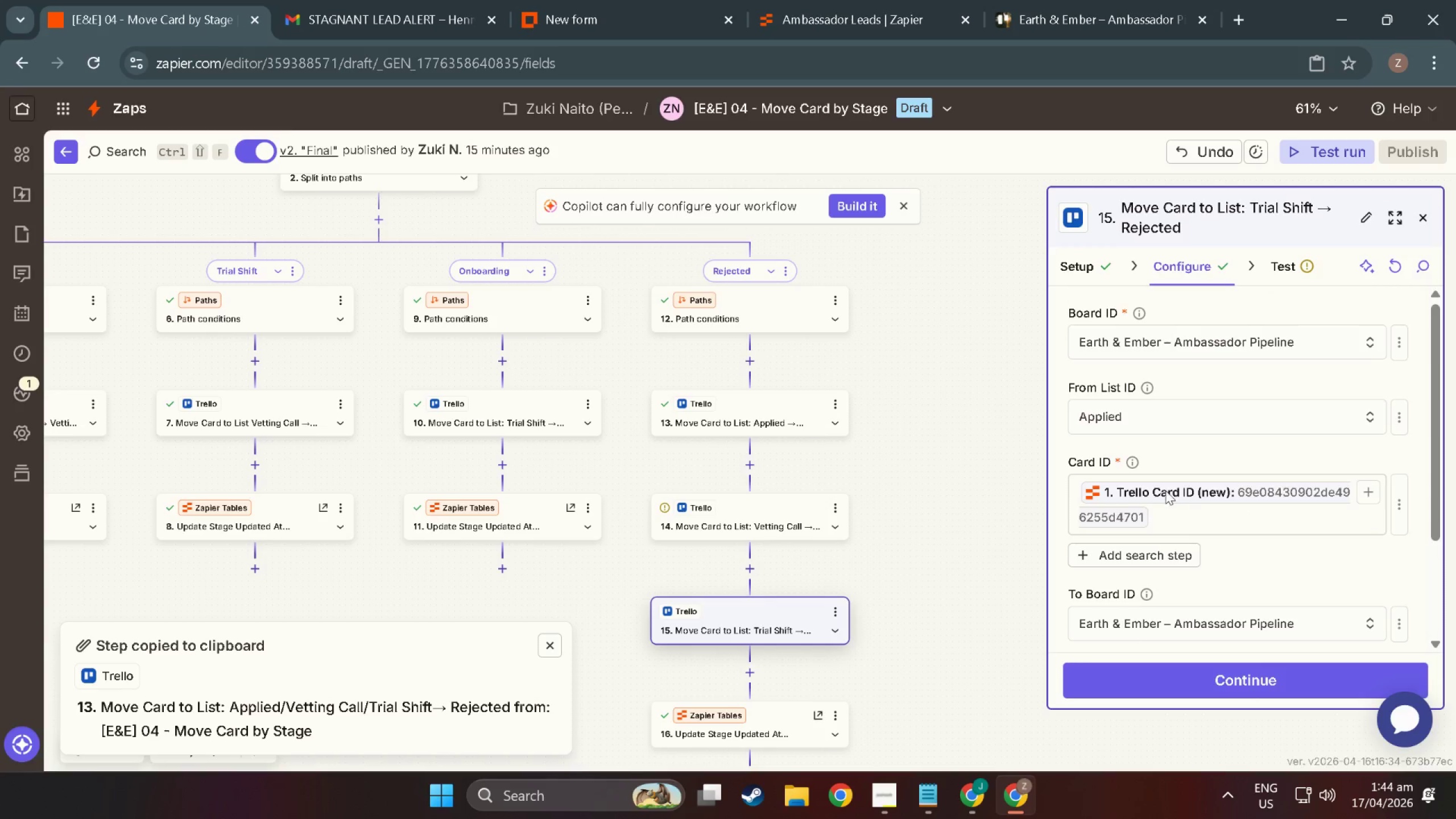 
left_click([1157, 428])
 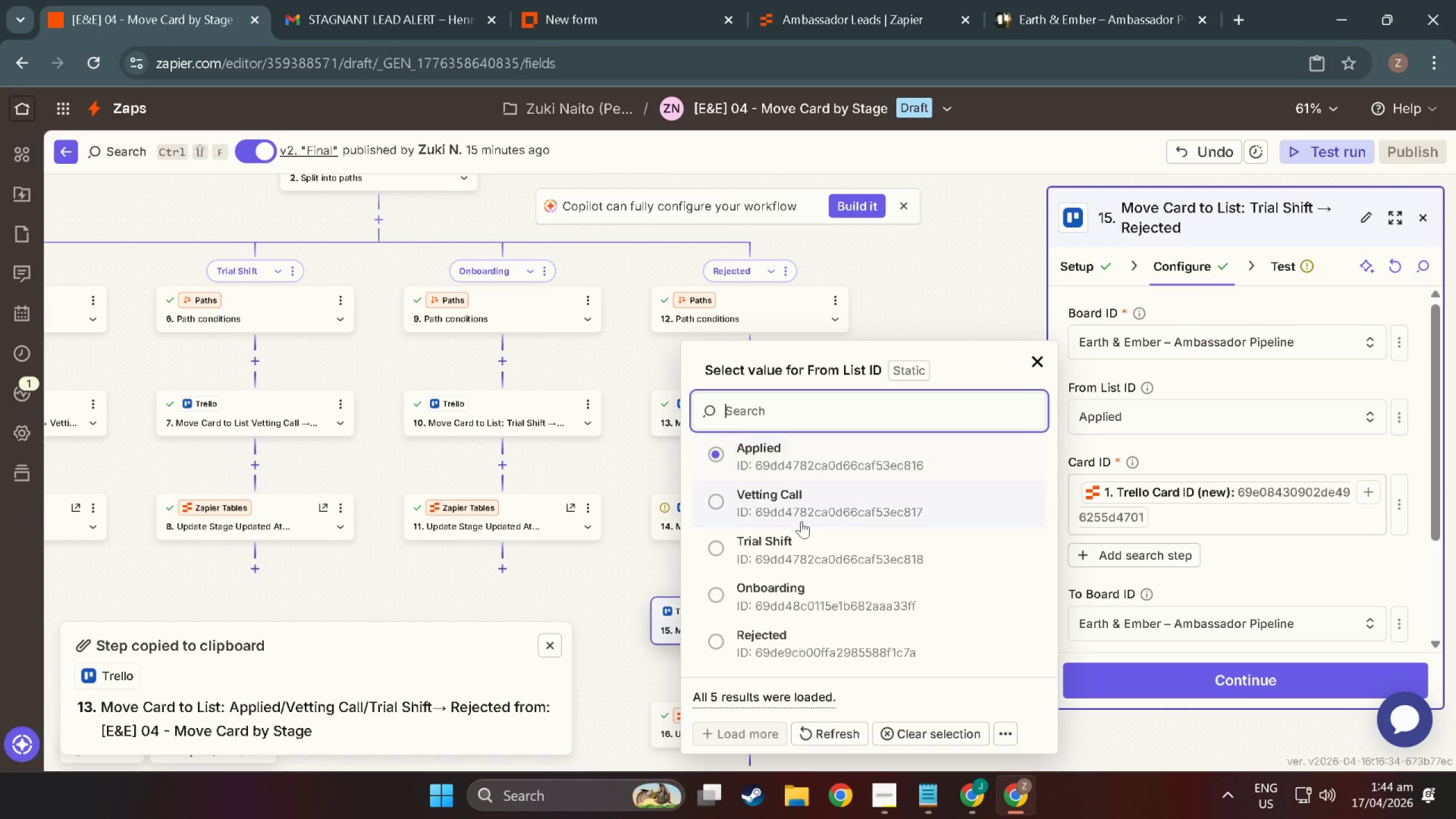 
scroll: coordinate [1157, 432], scroll_direction: up, amount: 2.0
 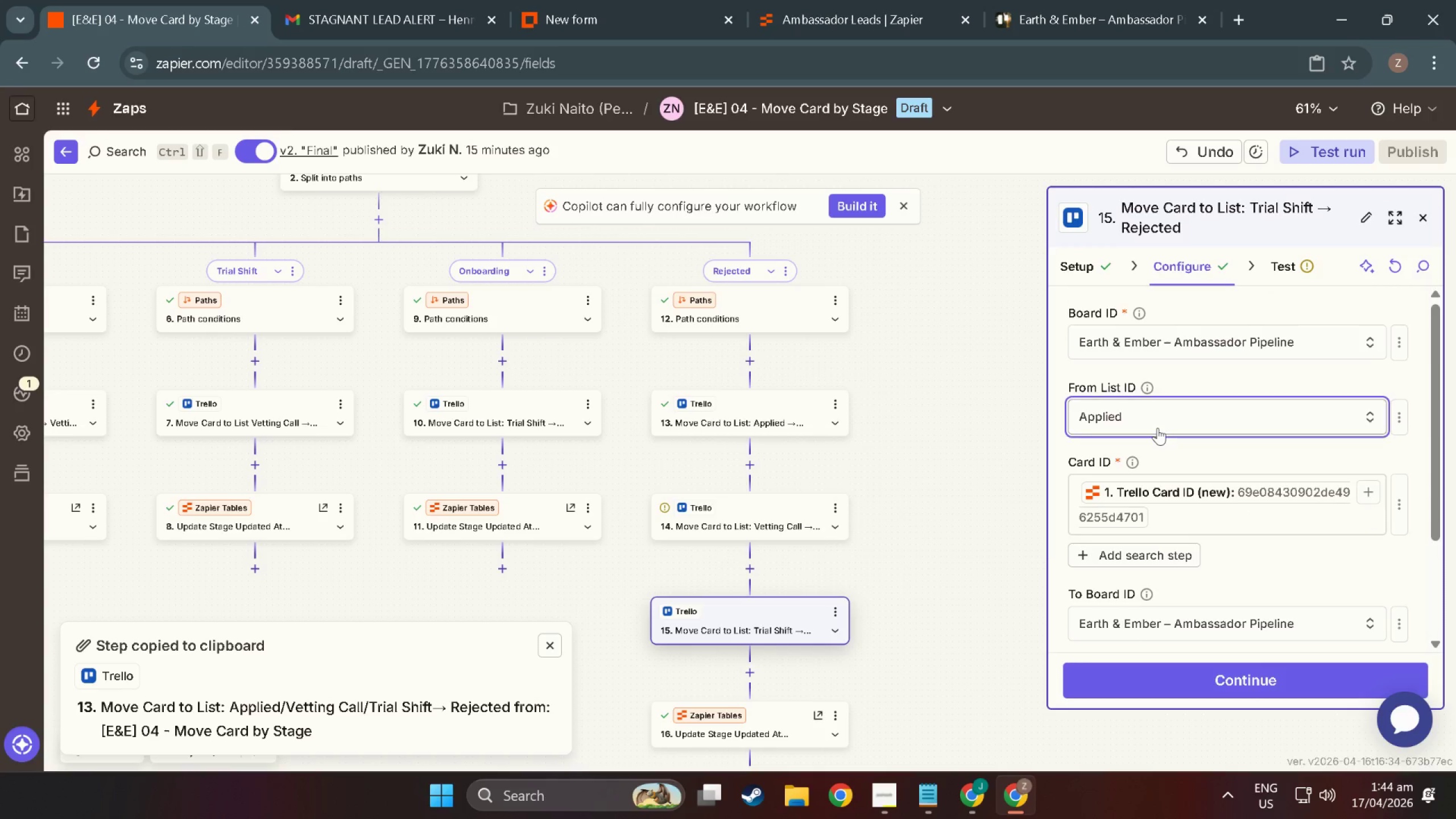 
left_click([725, 554])
 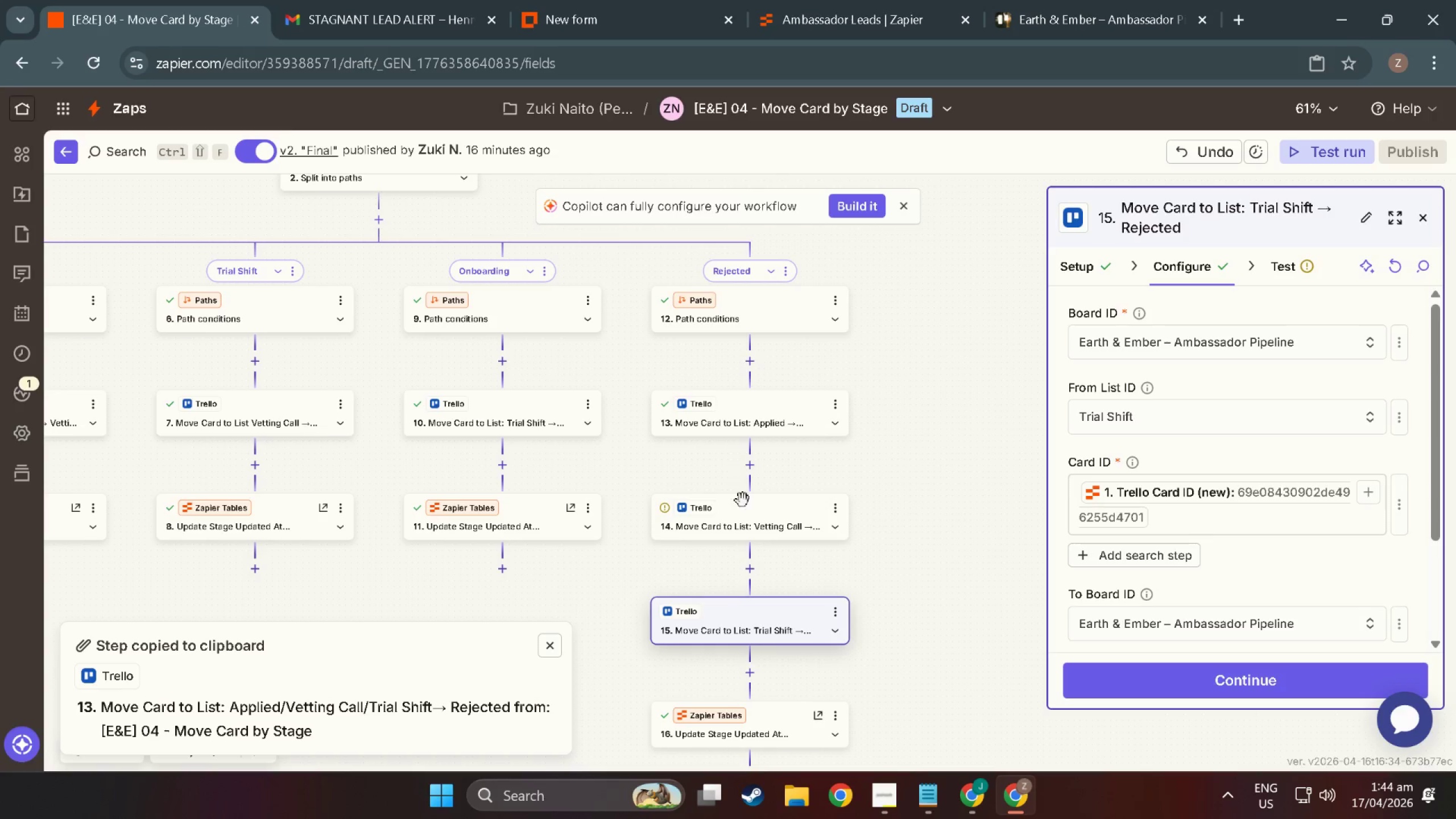 
left_click([730, 523])
 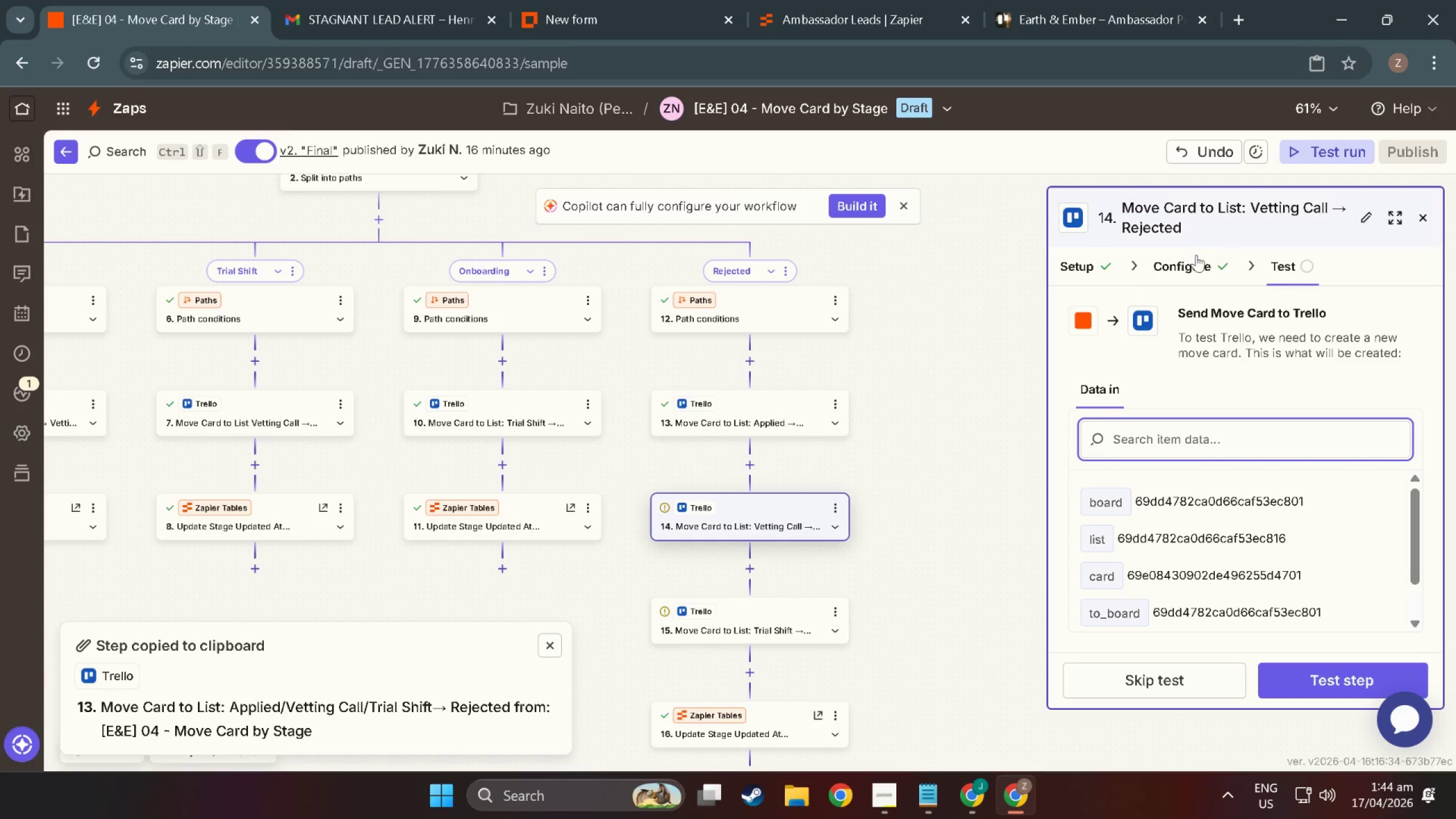 
left_click([1196, 262])
 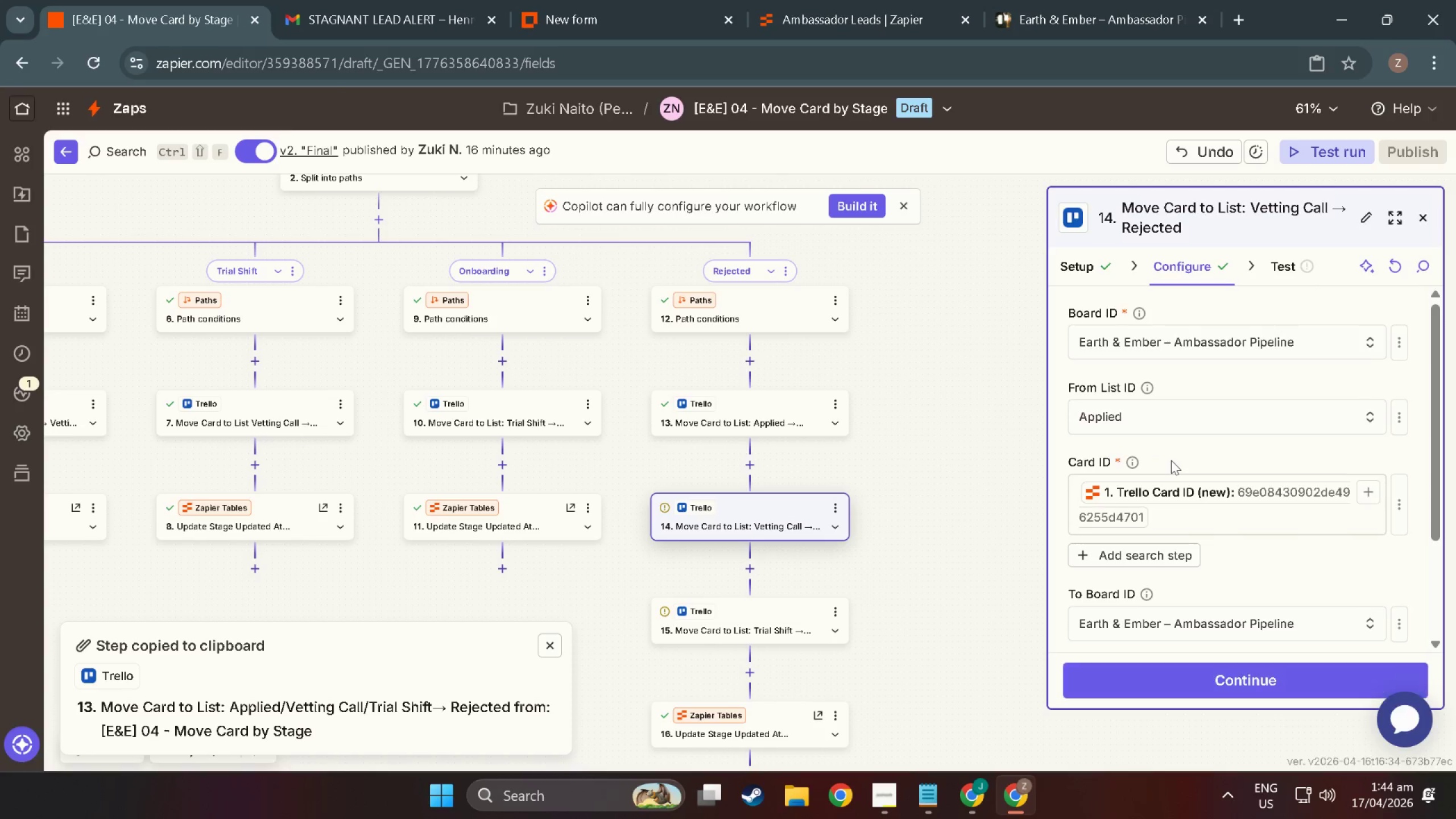 
scroll: coordinate [1171, 460], scroll_direction: down, amount: 1.0
 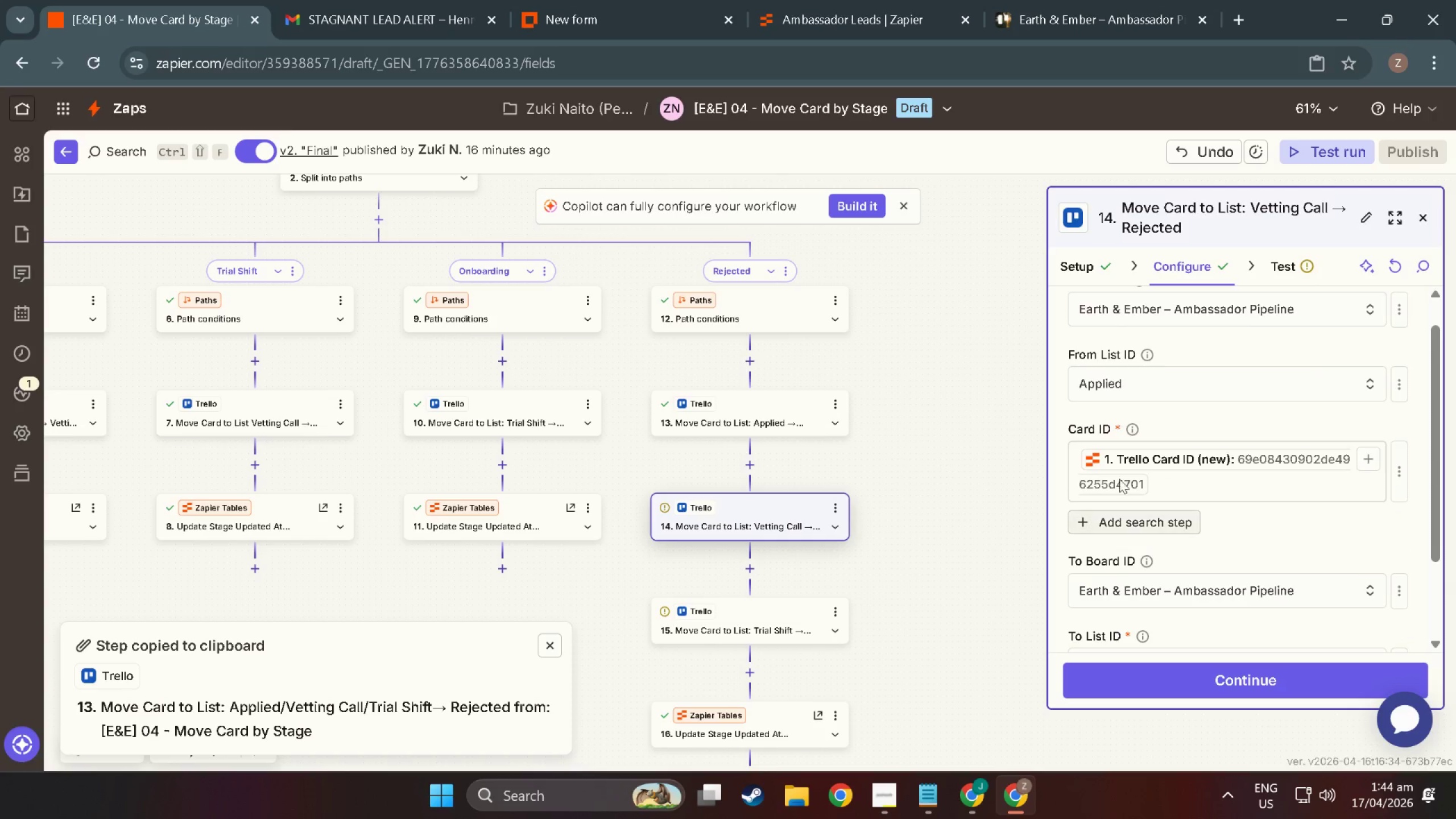 
left_click([1143, 416])
 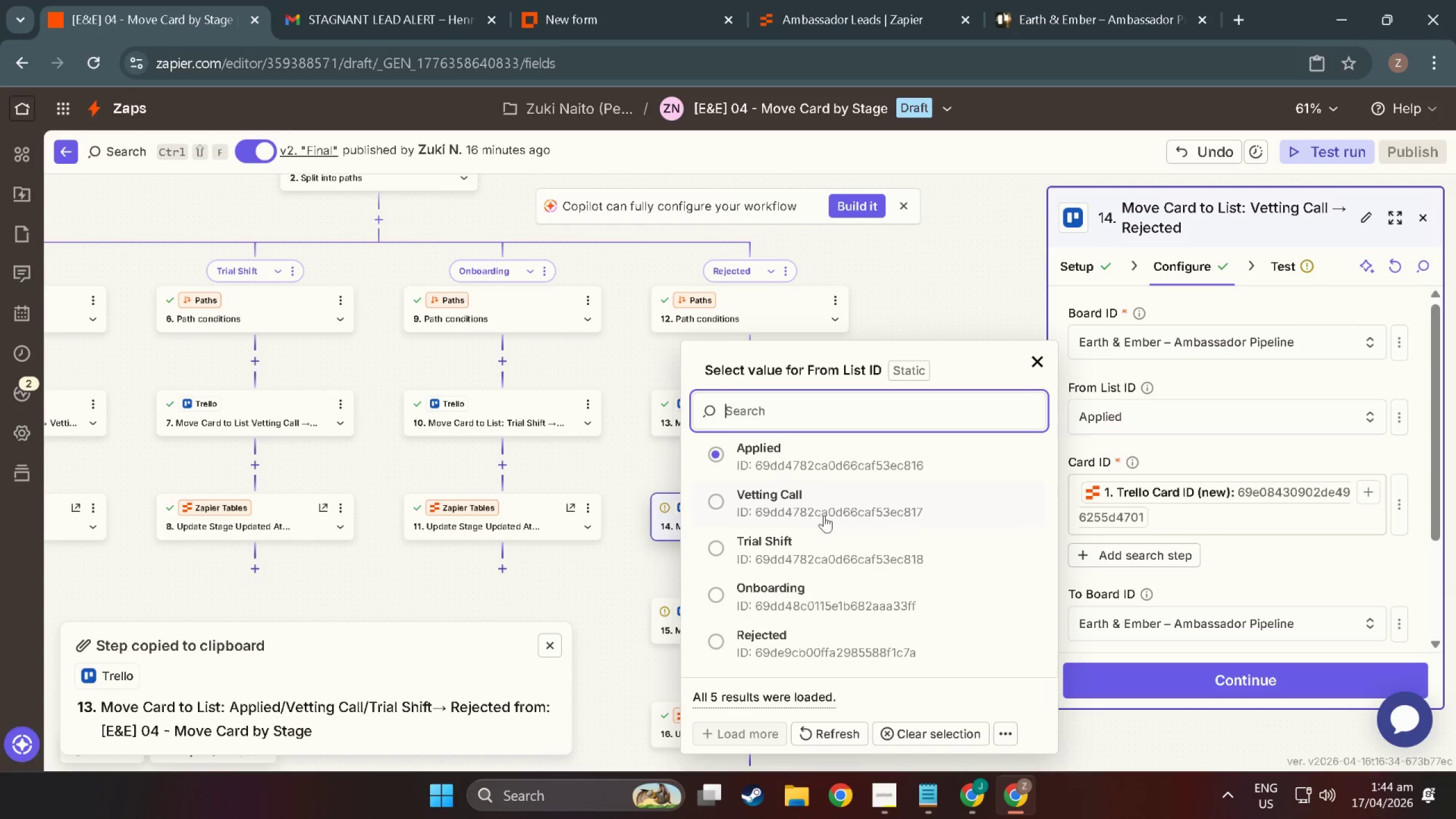 
scroll: coordinate [1138, 398], scroll_direction: up, amount: 2.0
 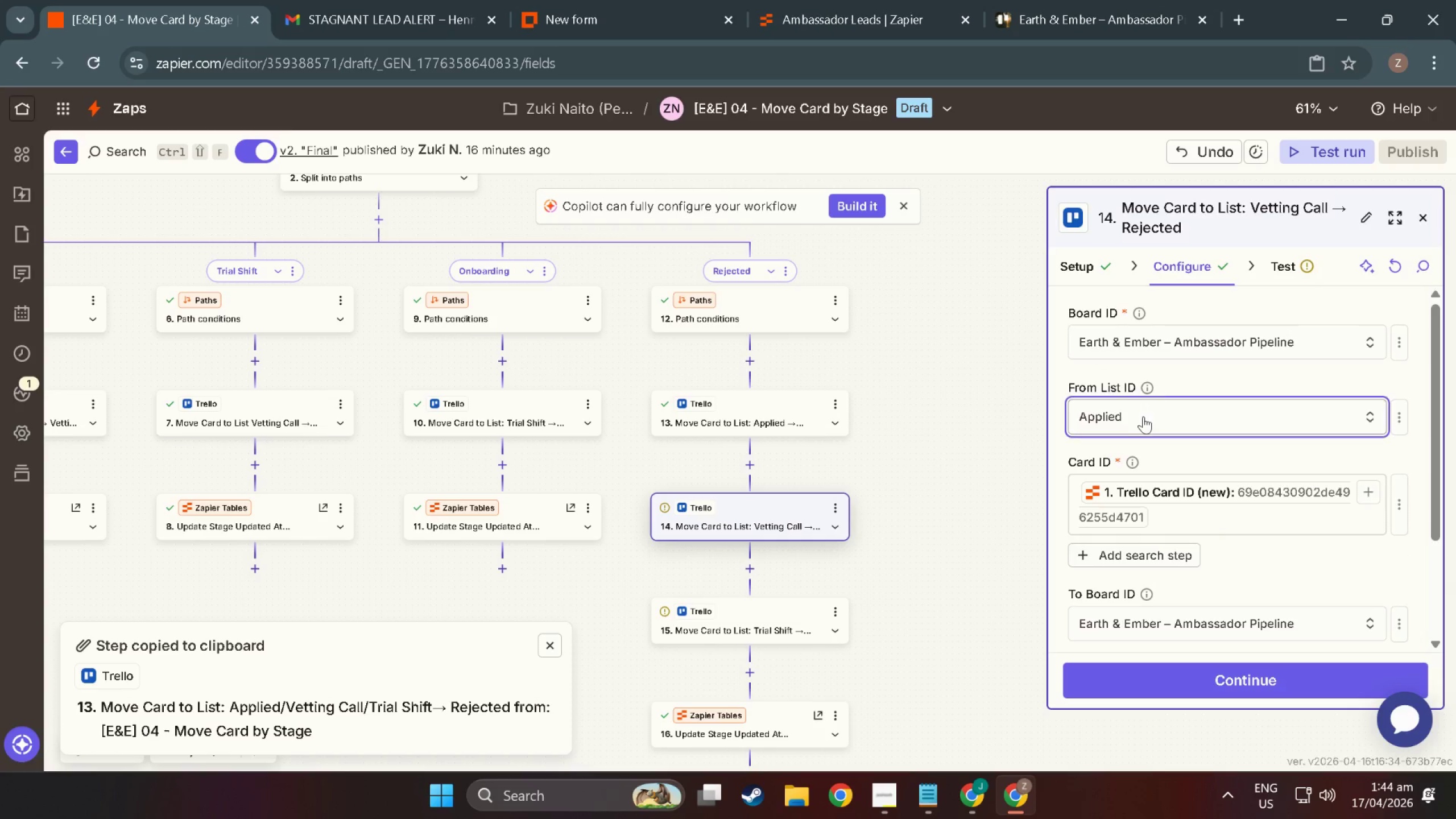 
left_click([769, 507])
 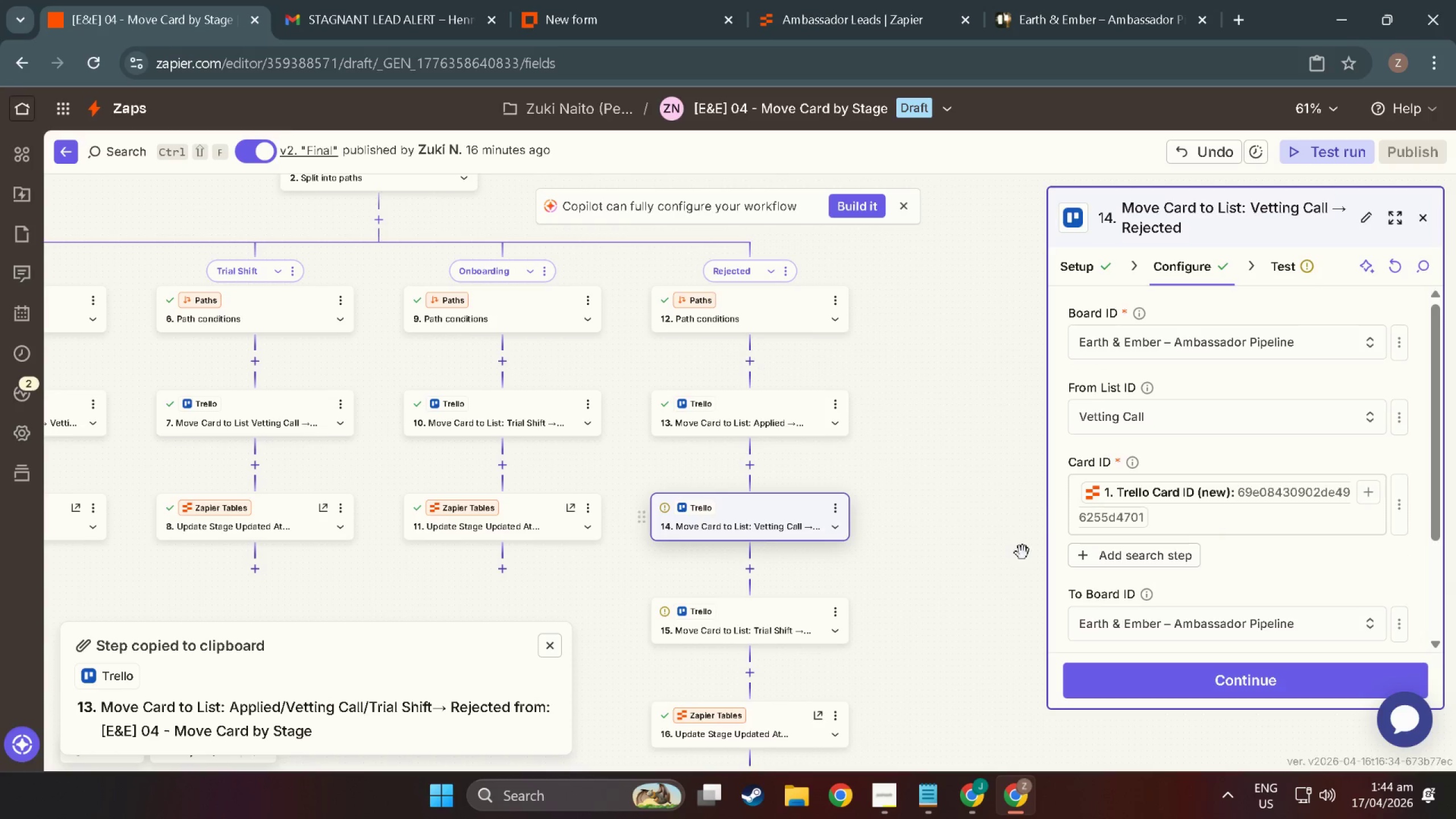 
scroll: coordinate [1152, 582], scroll_direction: down, amount: 3.0
 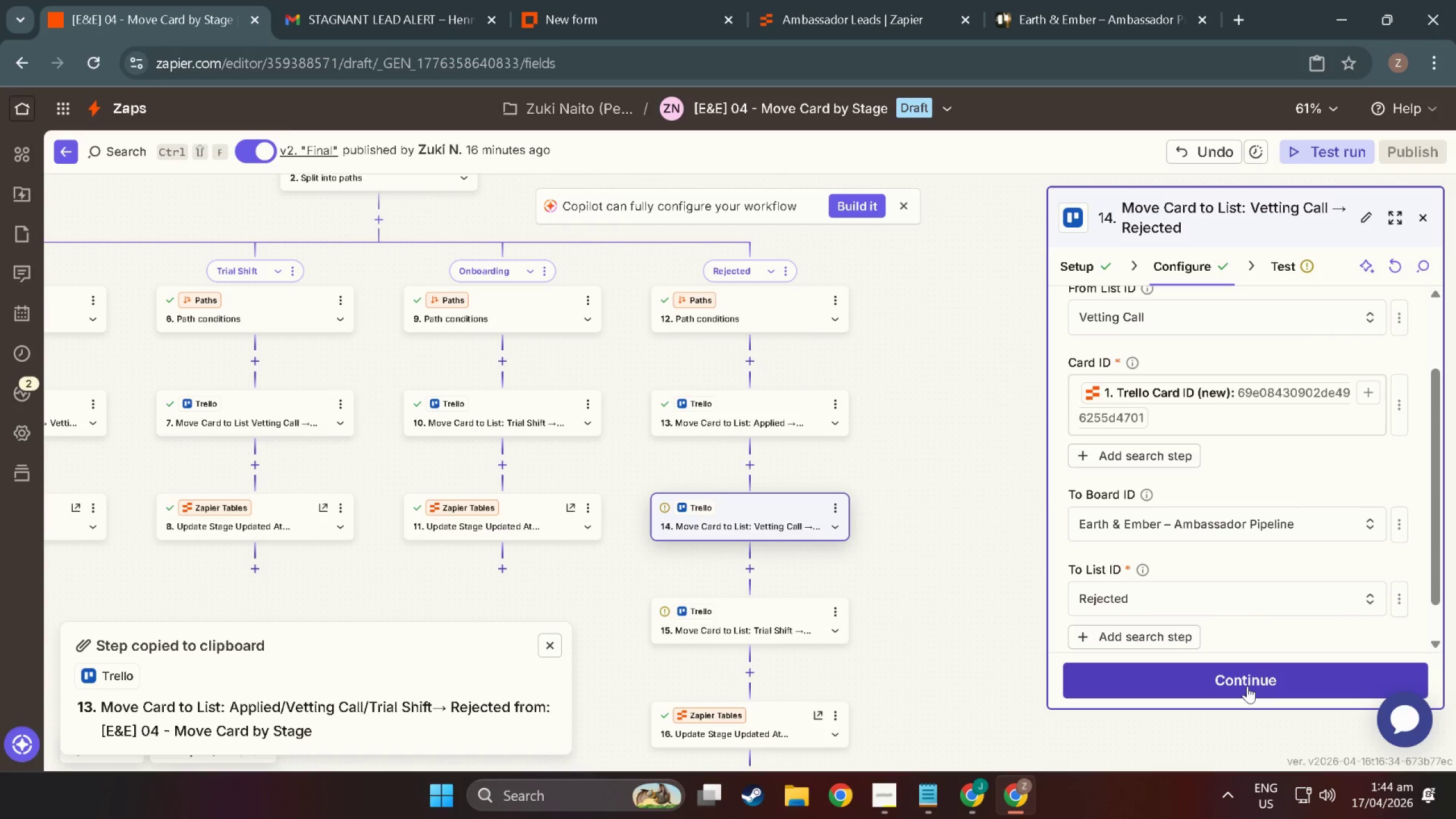 
left_click([1247, 686])
 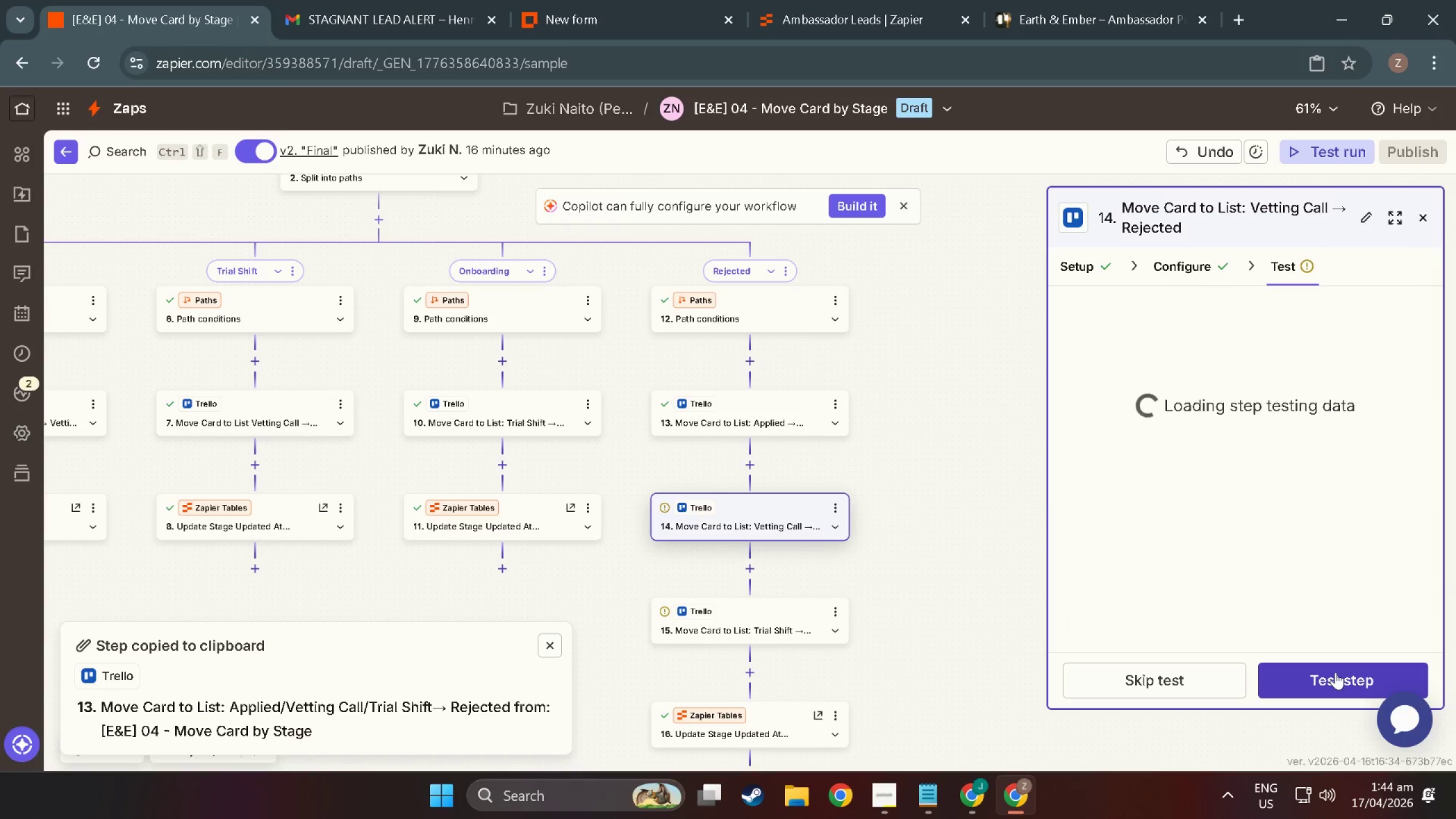 
left_click([1335, 672])
 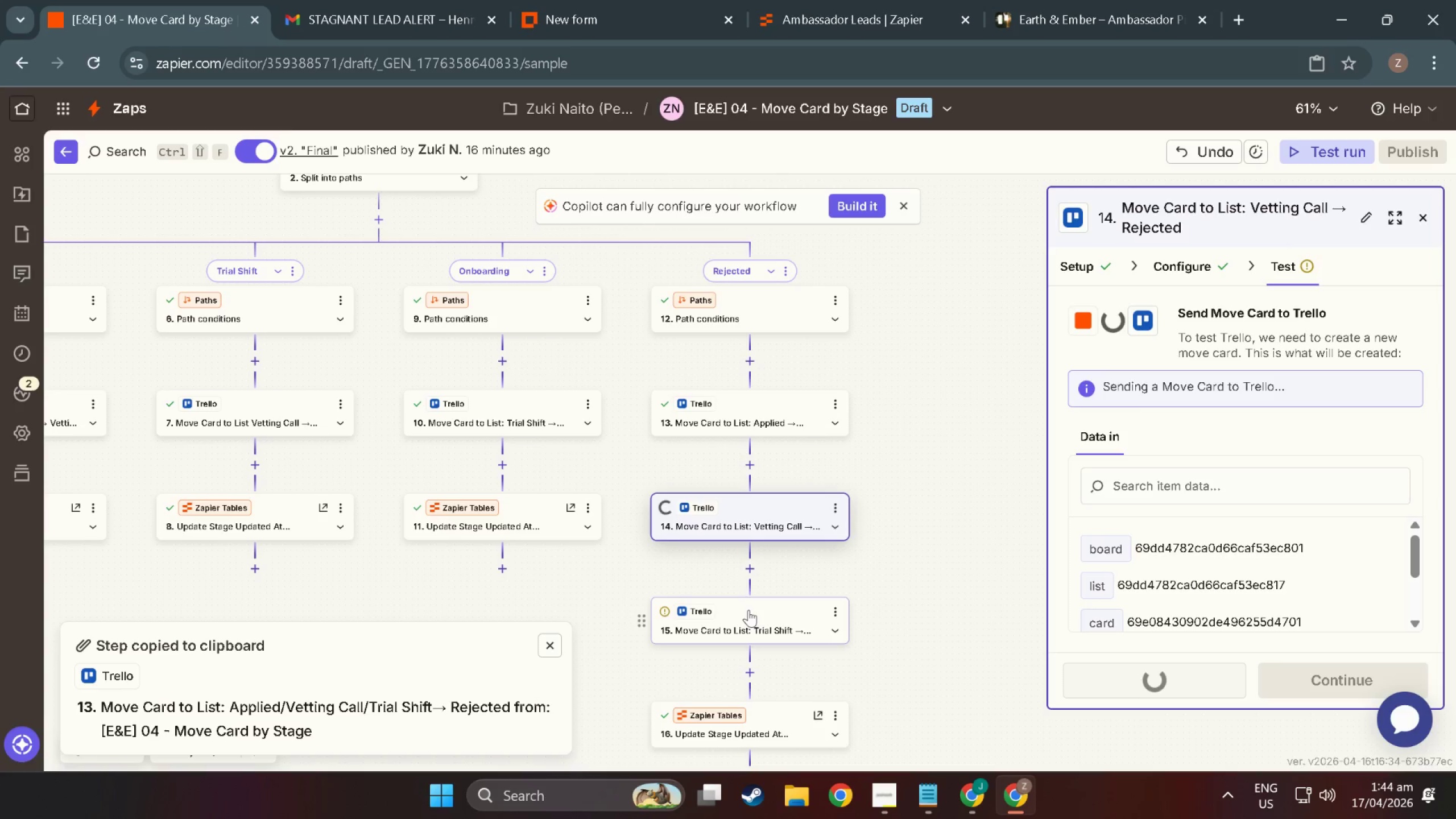 
left_click([748, 610])
 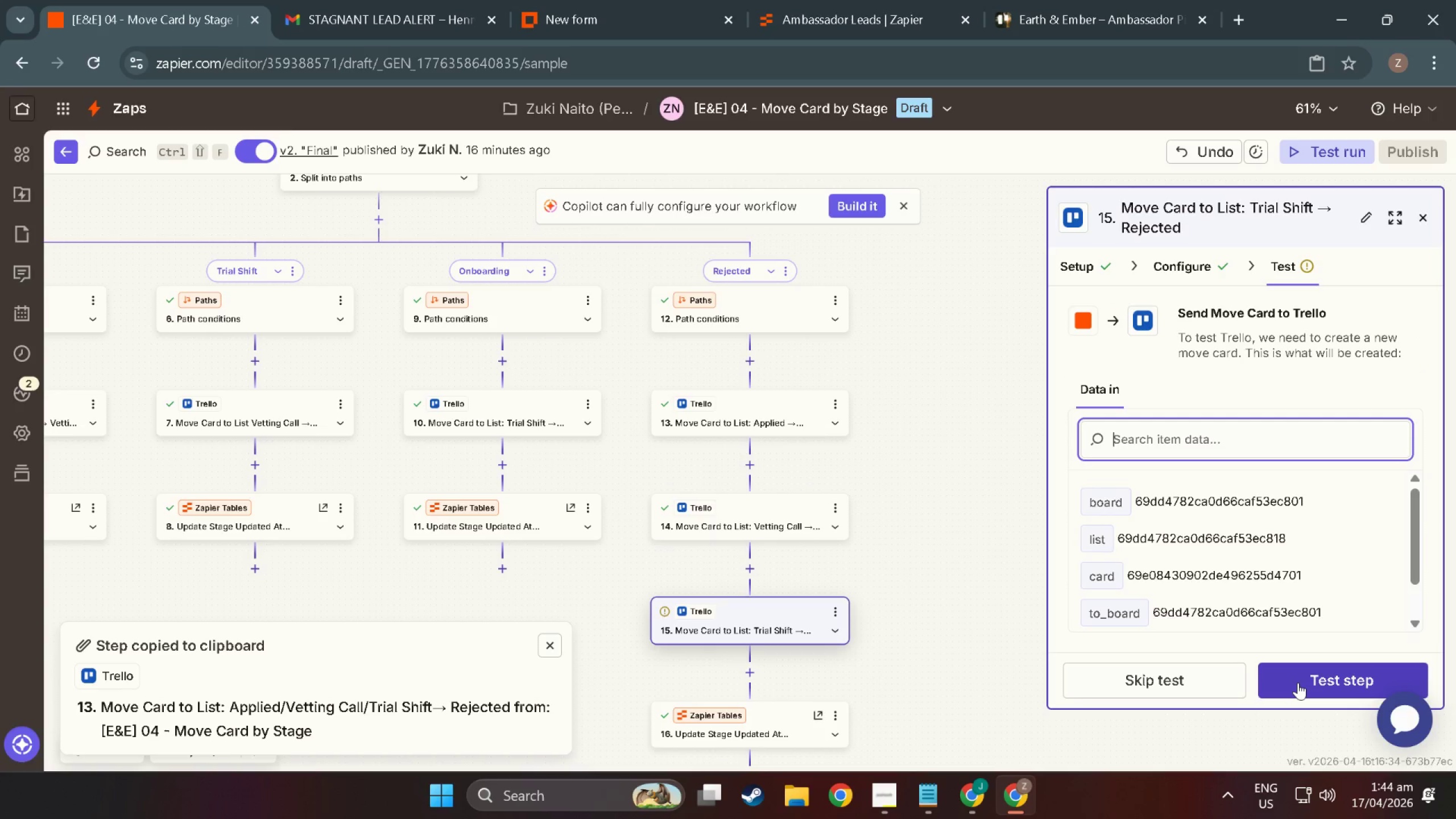 
left_click([1298, 682])
 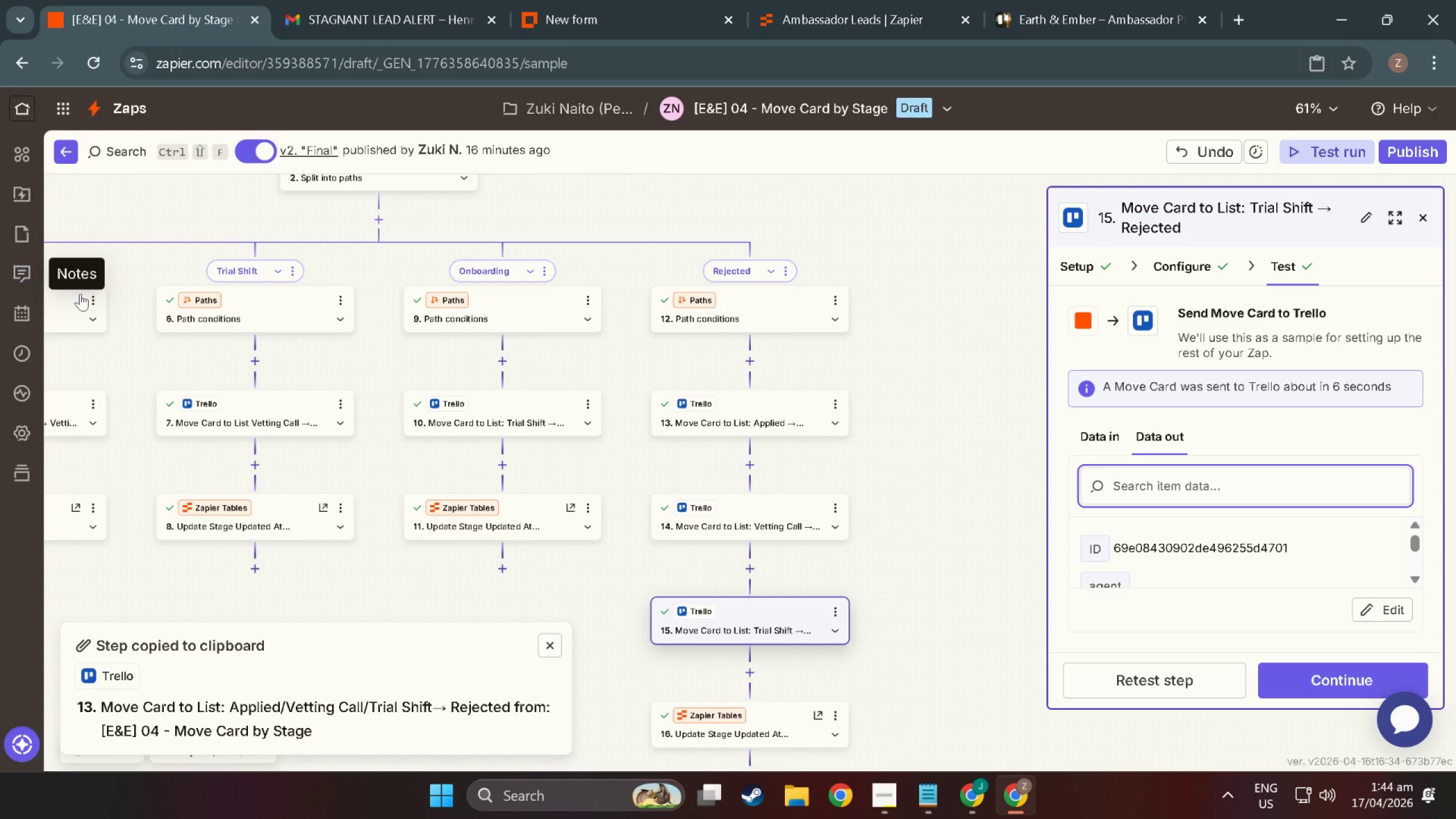 
wait(6.1)
 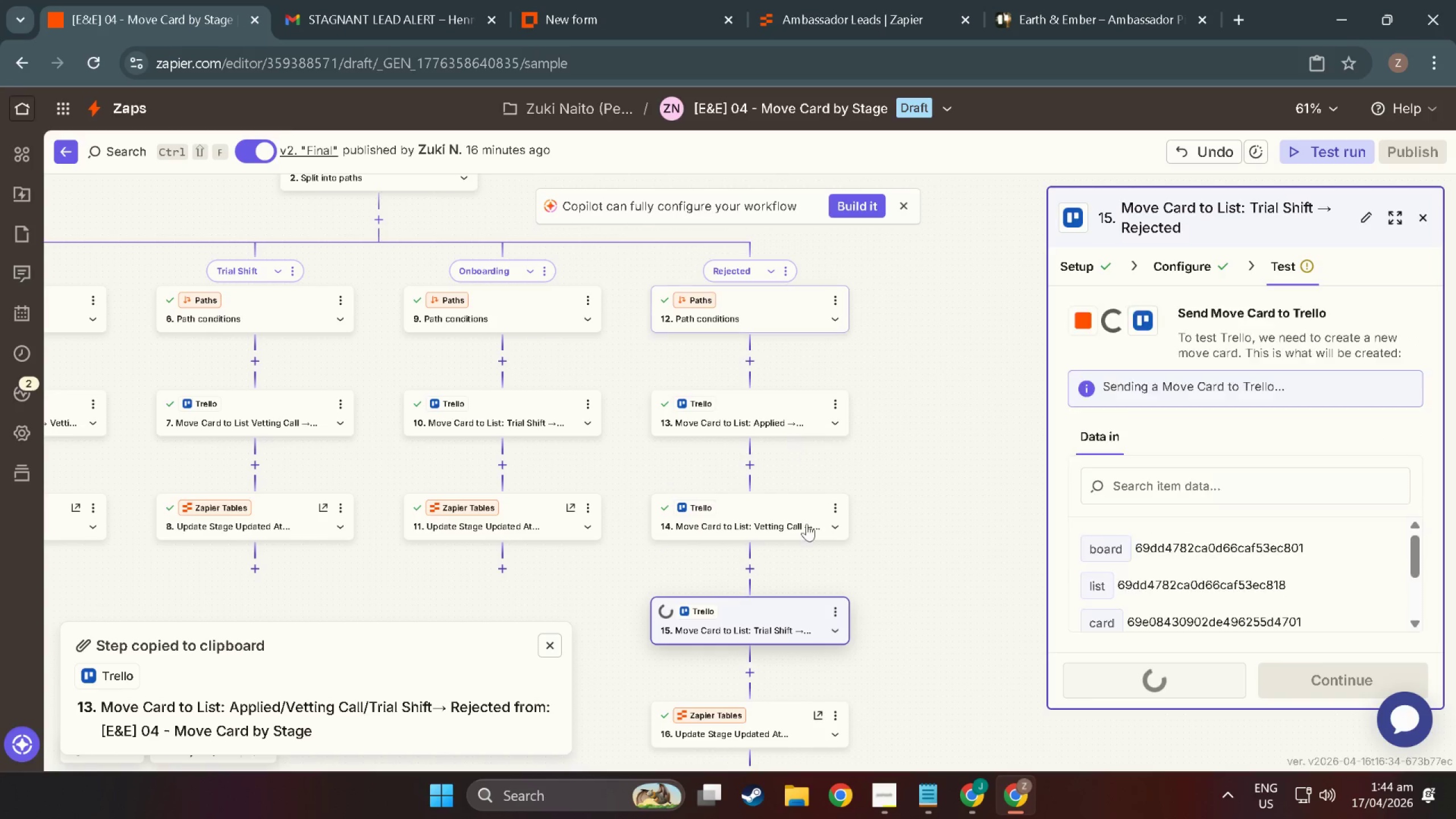 
left_click([1316, 153])
 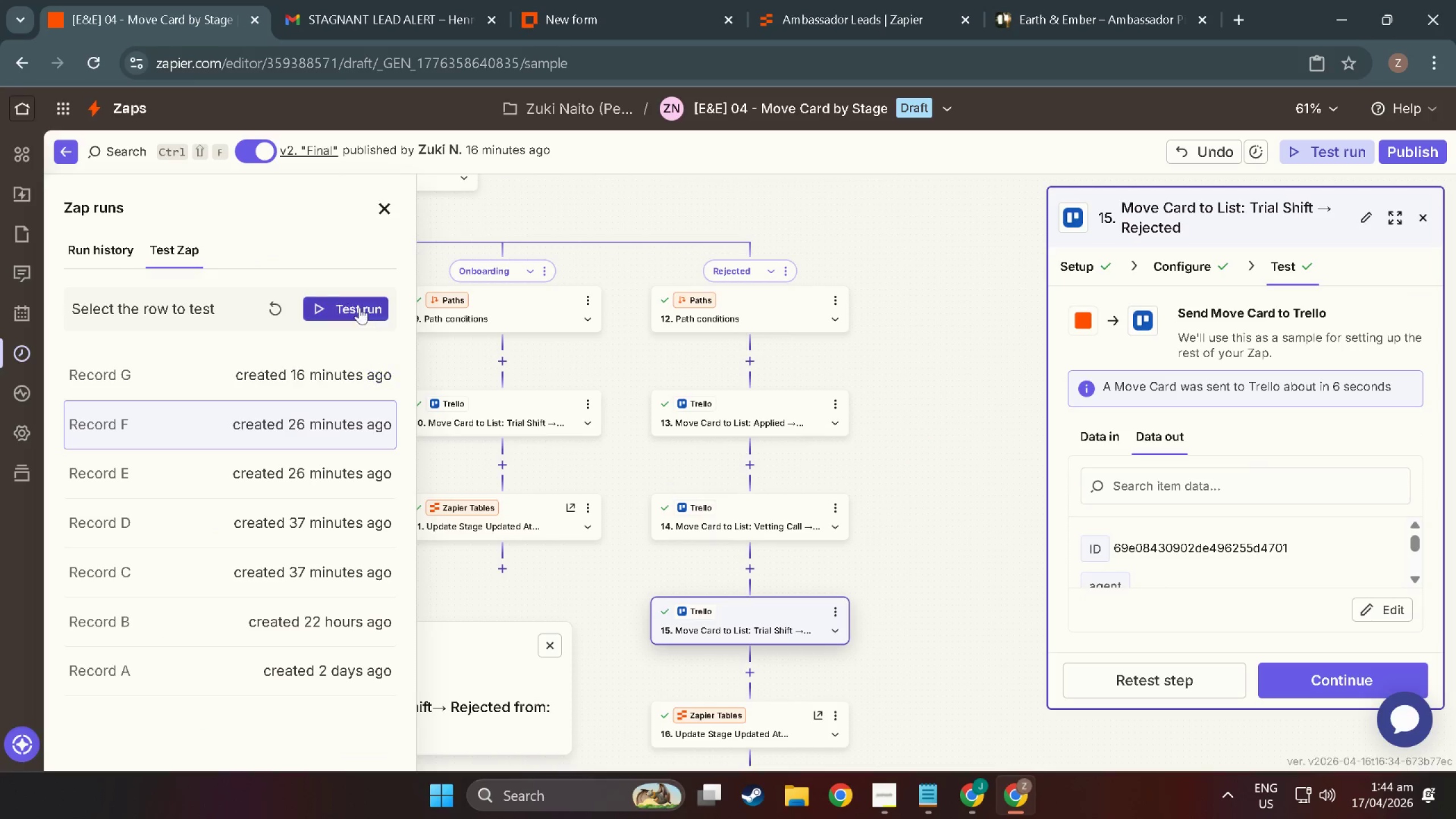 
left_click([279, 299])
 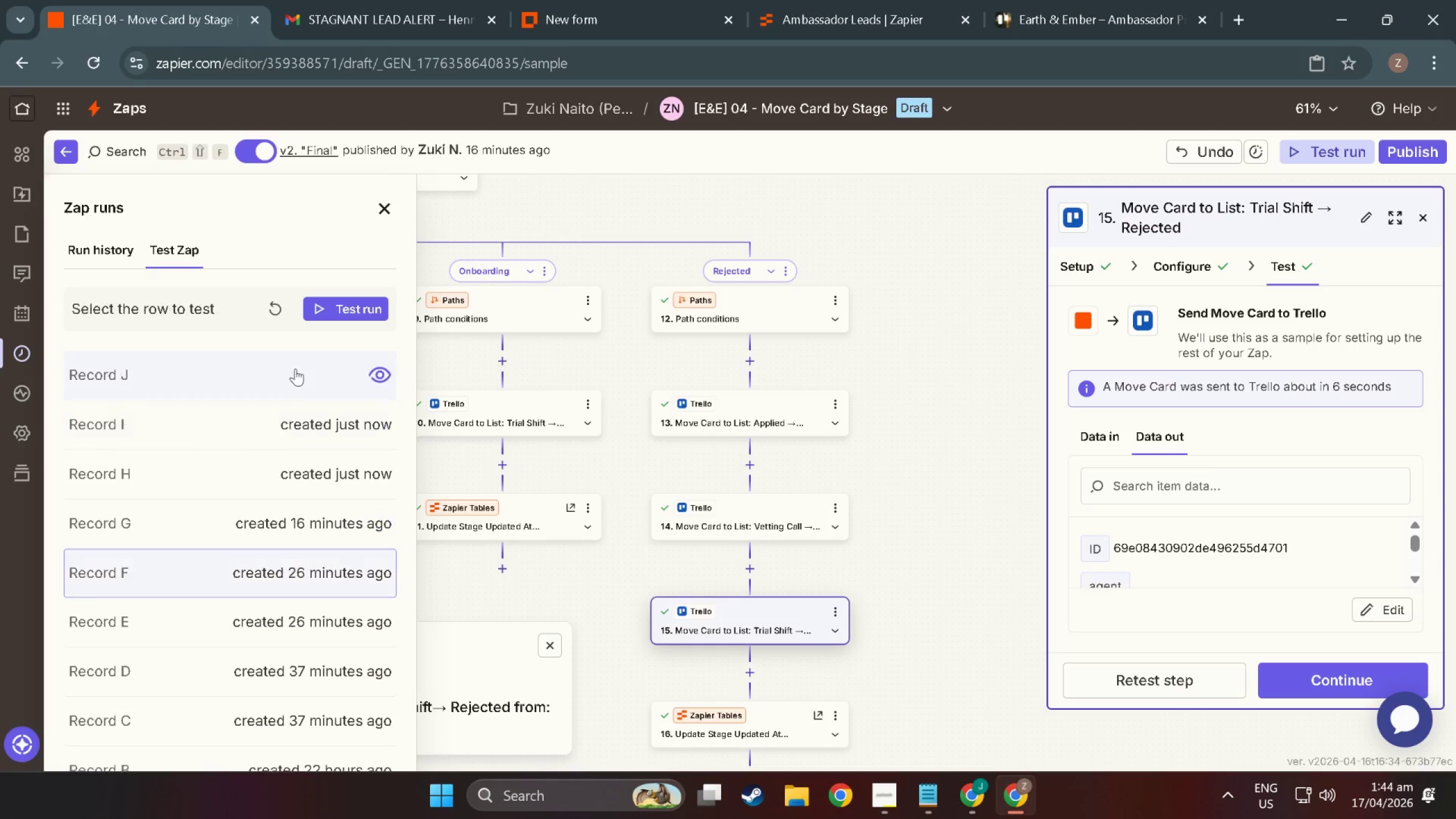 
left_click([291, 379])
 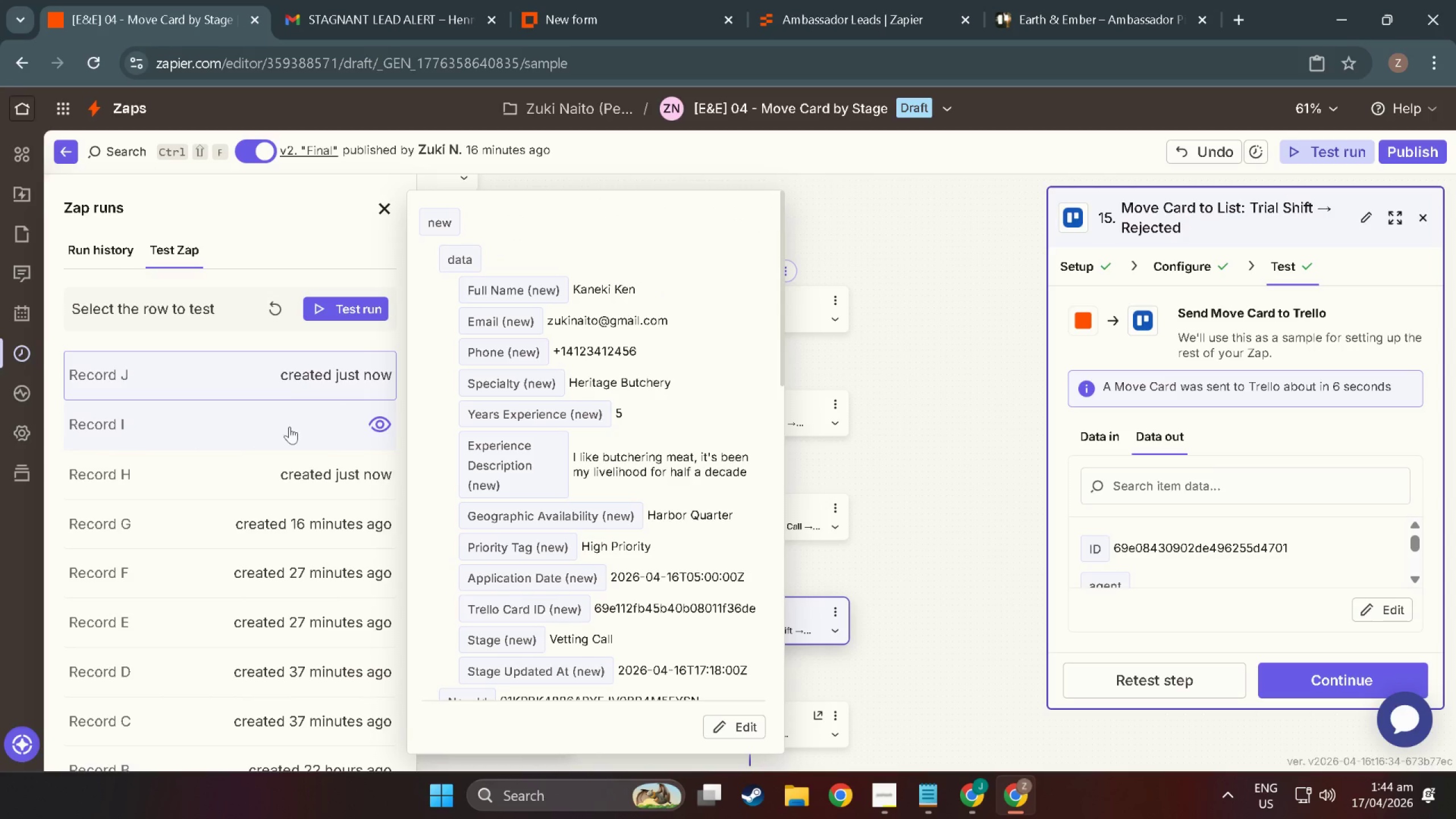 
left_click([289, 428])
 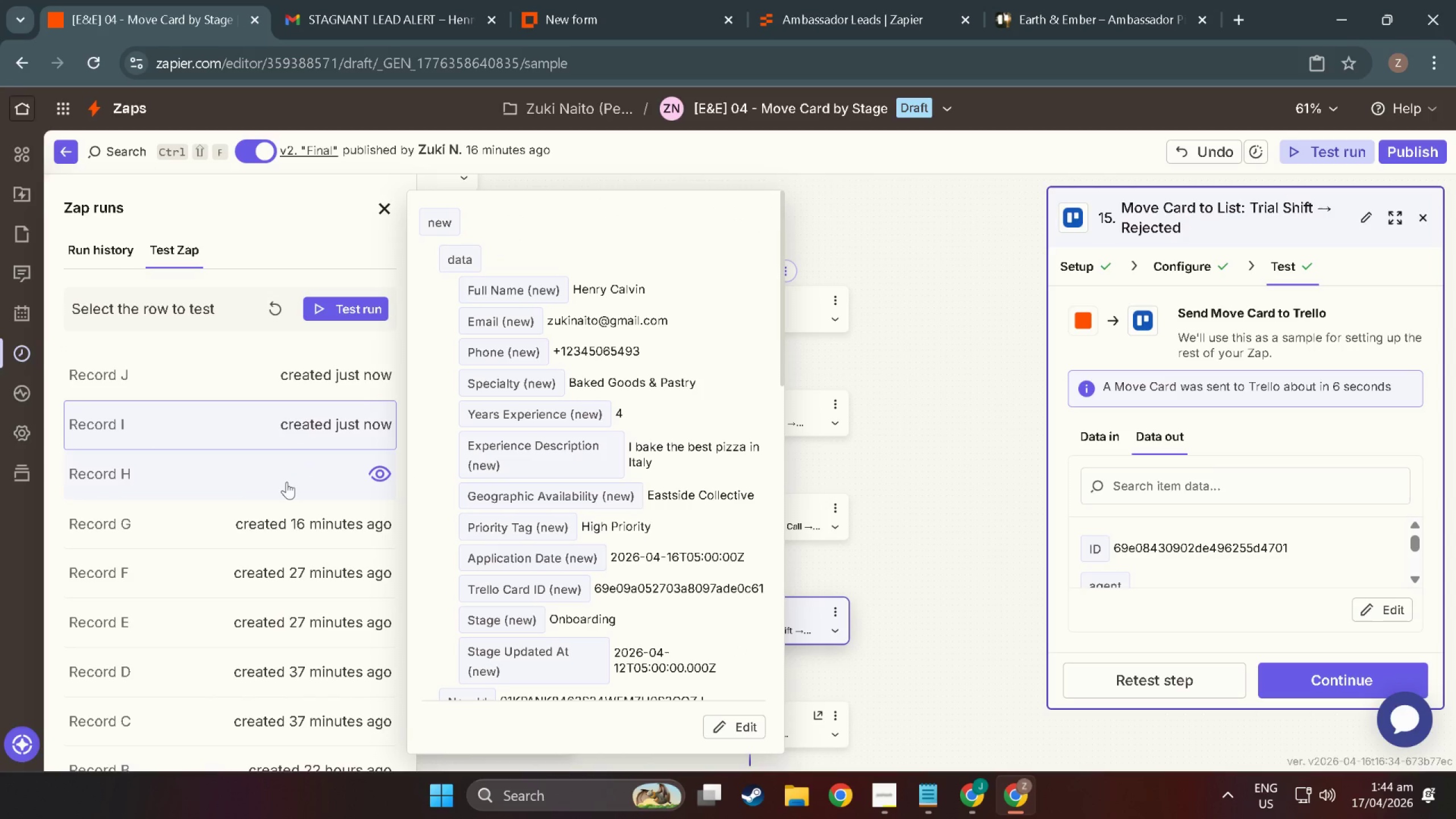 
left_click([287, 482])
 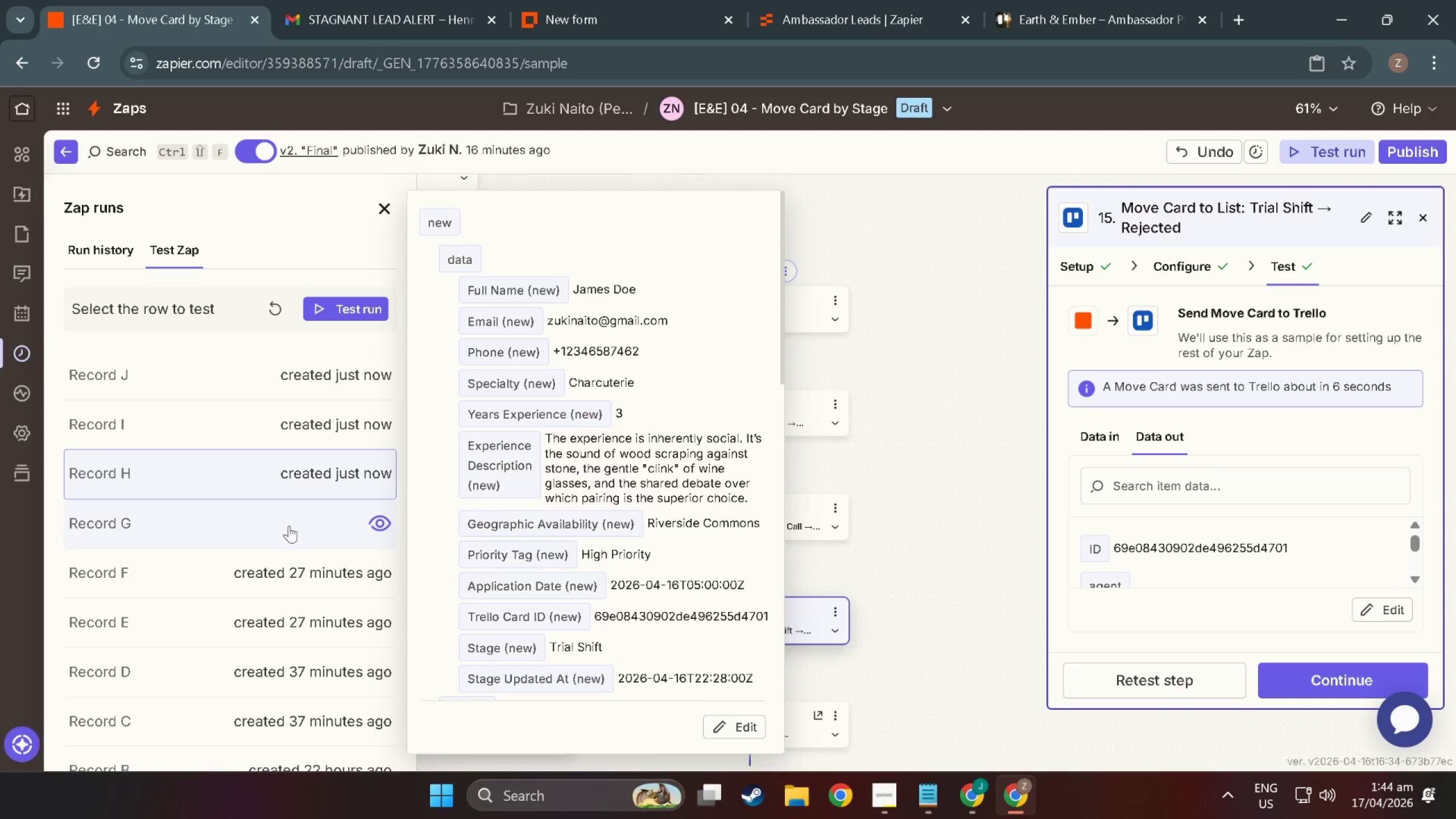 
left_click([289, 532])
 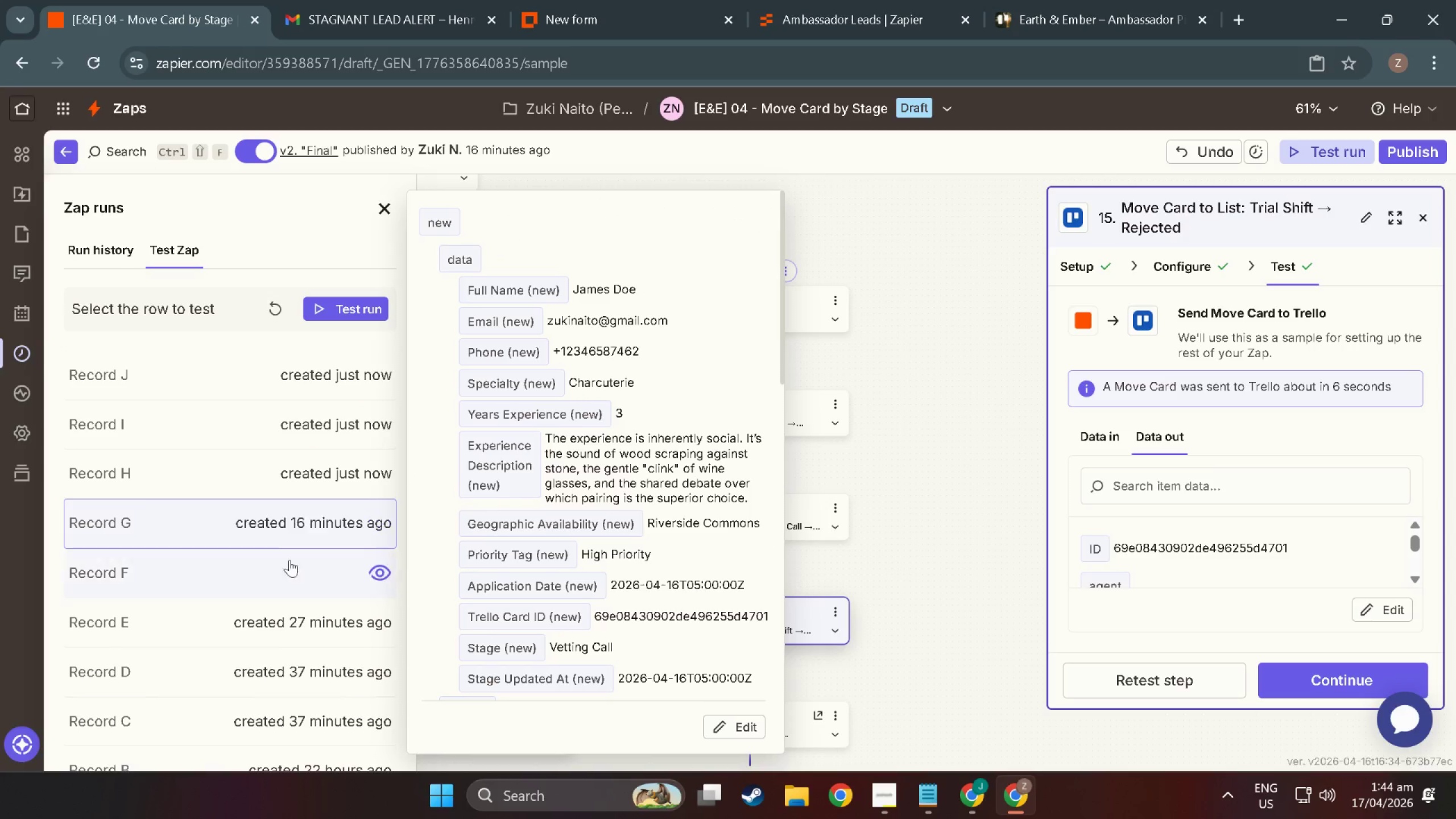 
left_click([292, 582])
 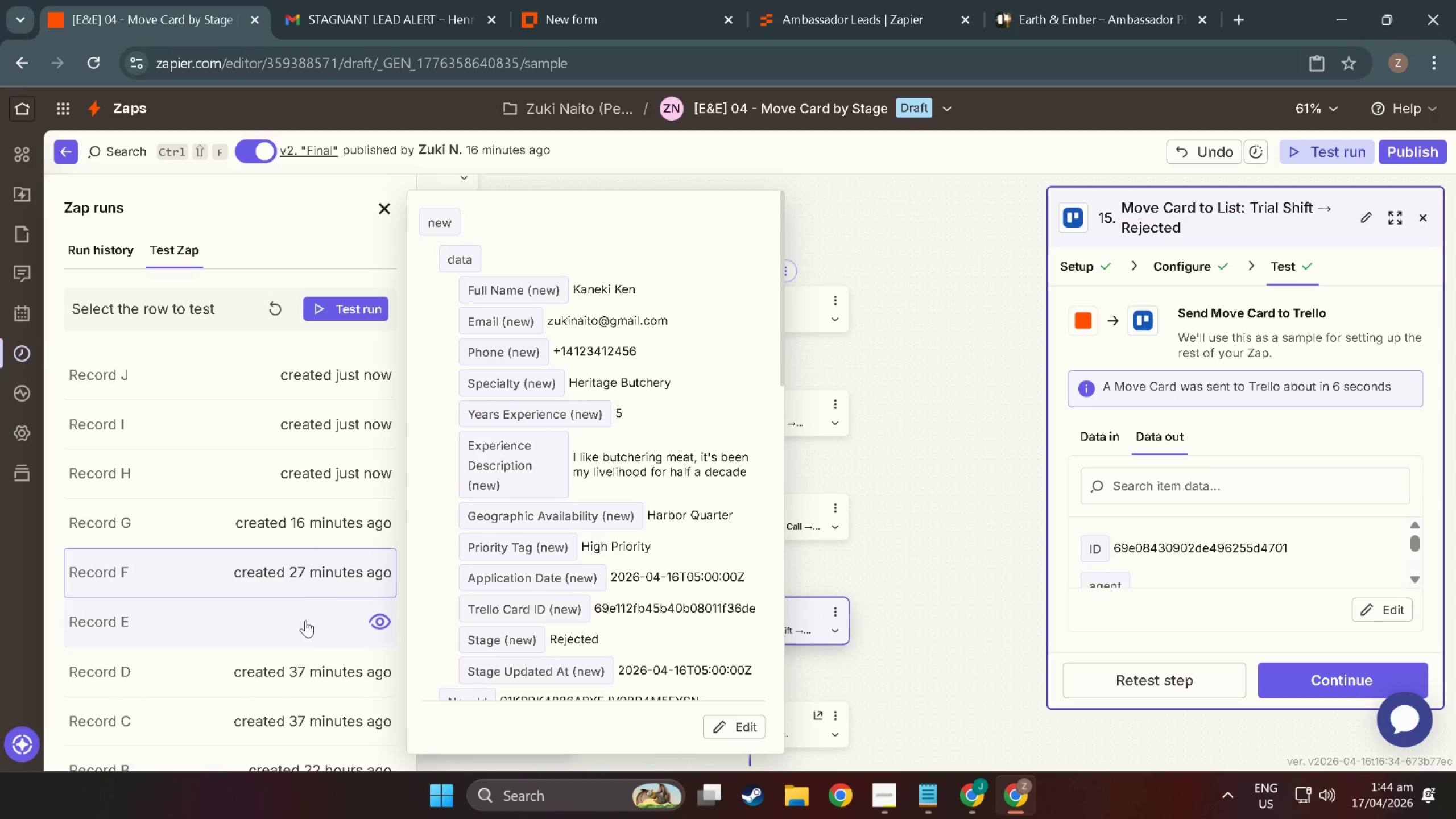 
left_click([306, 629])
 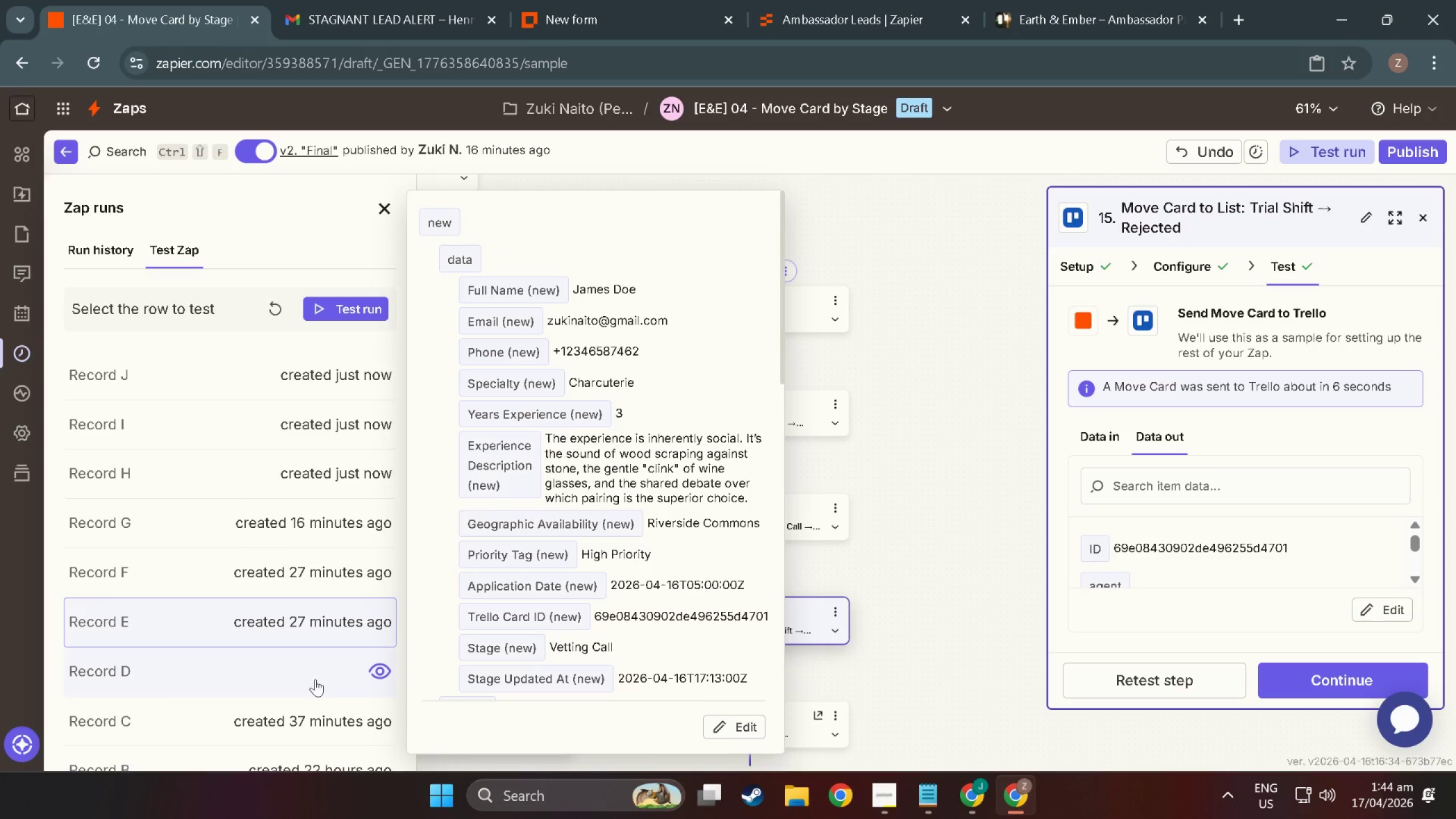 
left_click([319, 696])
 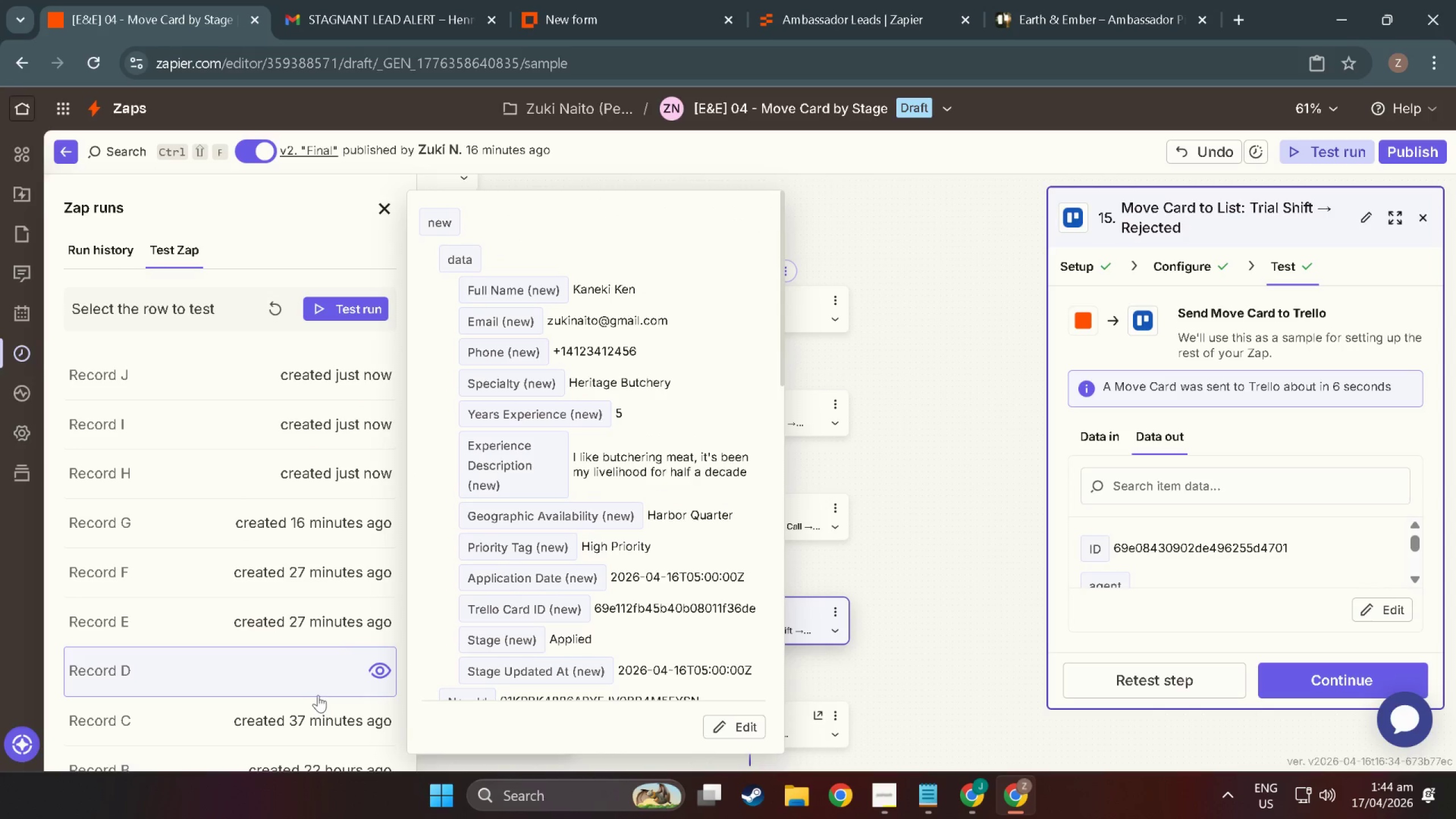 
scroll: coordinate [315, 692], scroll_direction: down, amount: 1.0
 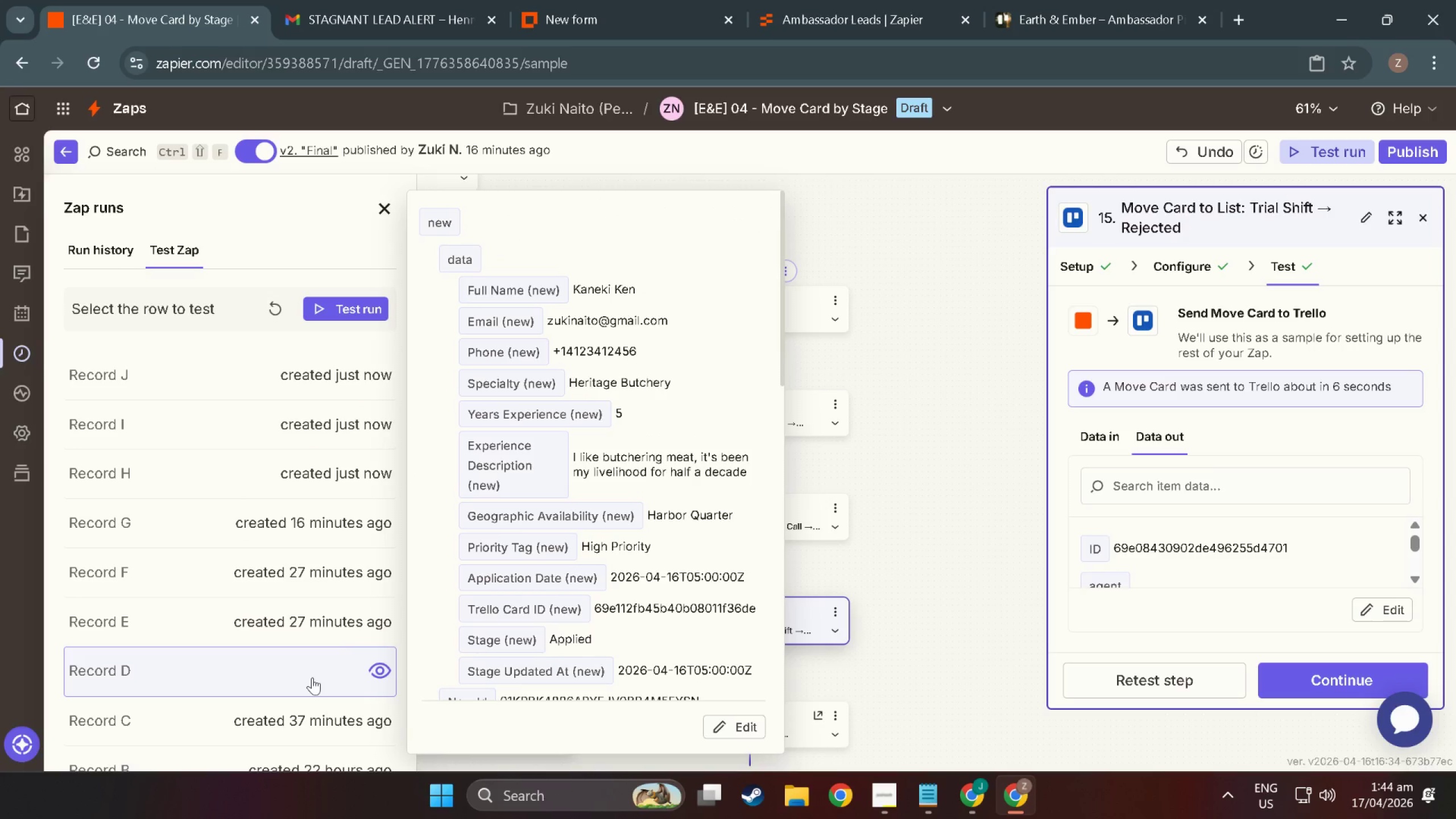 
left_click([312, 677])
 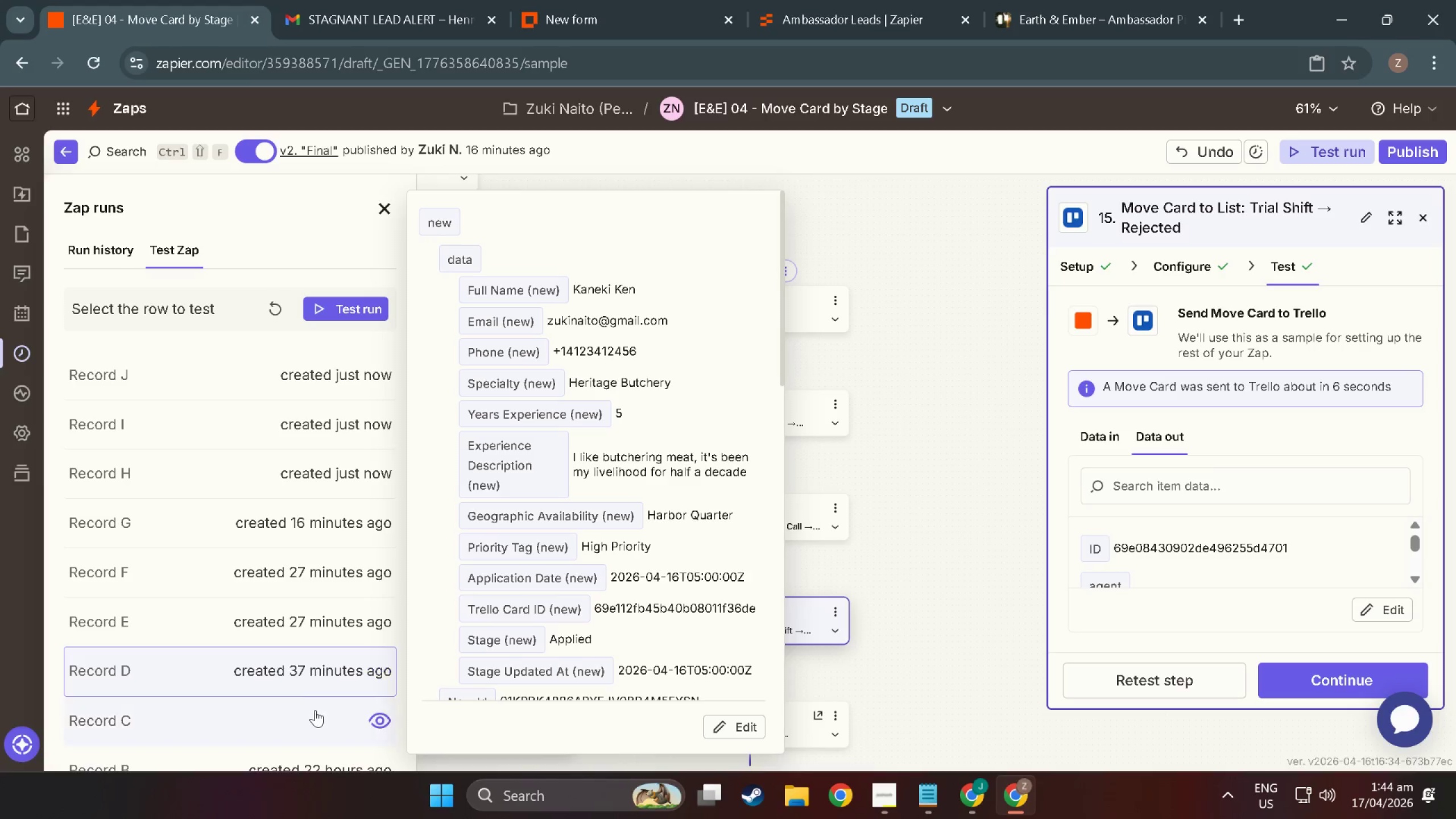 
double_click([315, 710])
 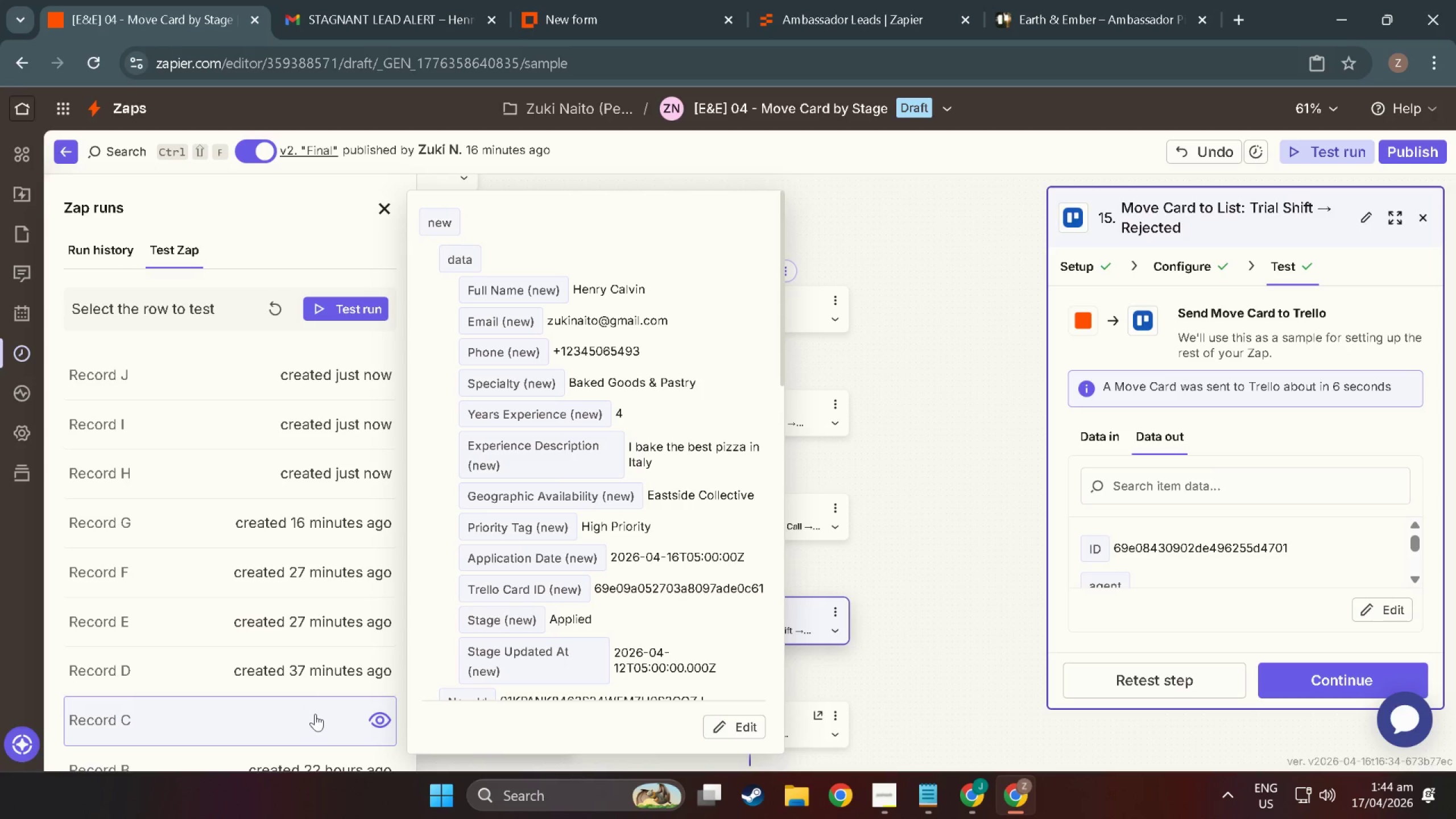 
scroll: coordinate [315, 714], scroll_direction: down, amount: 2.0
 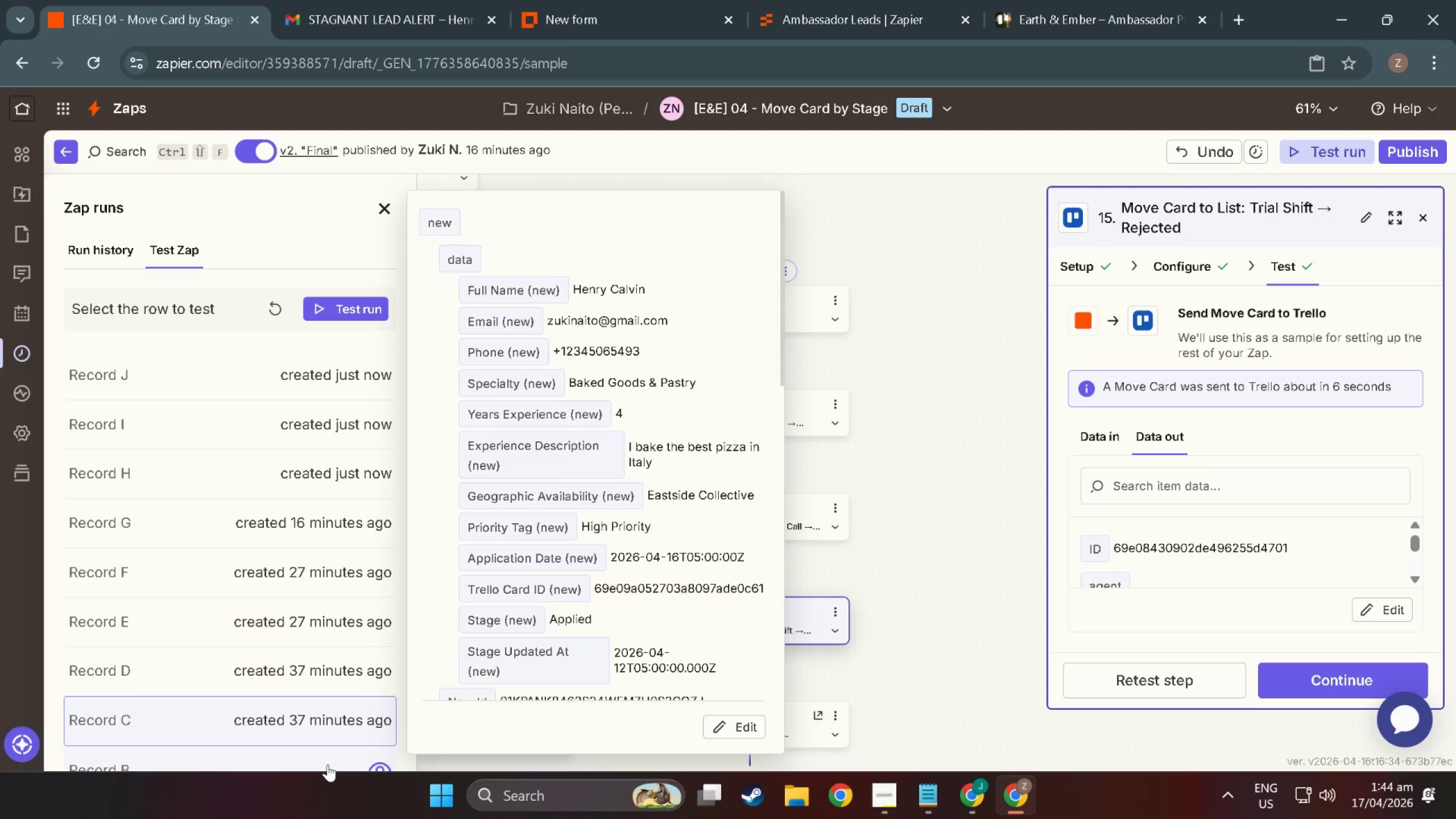 
left_click([328, 764])
 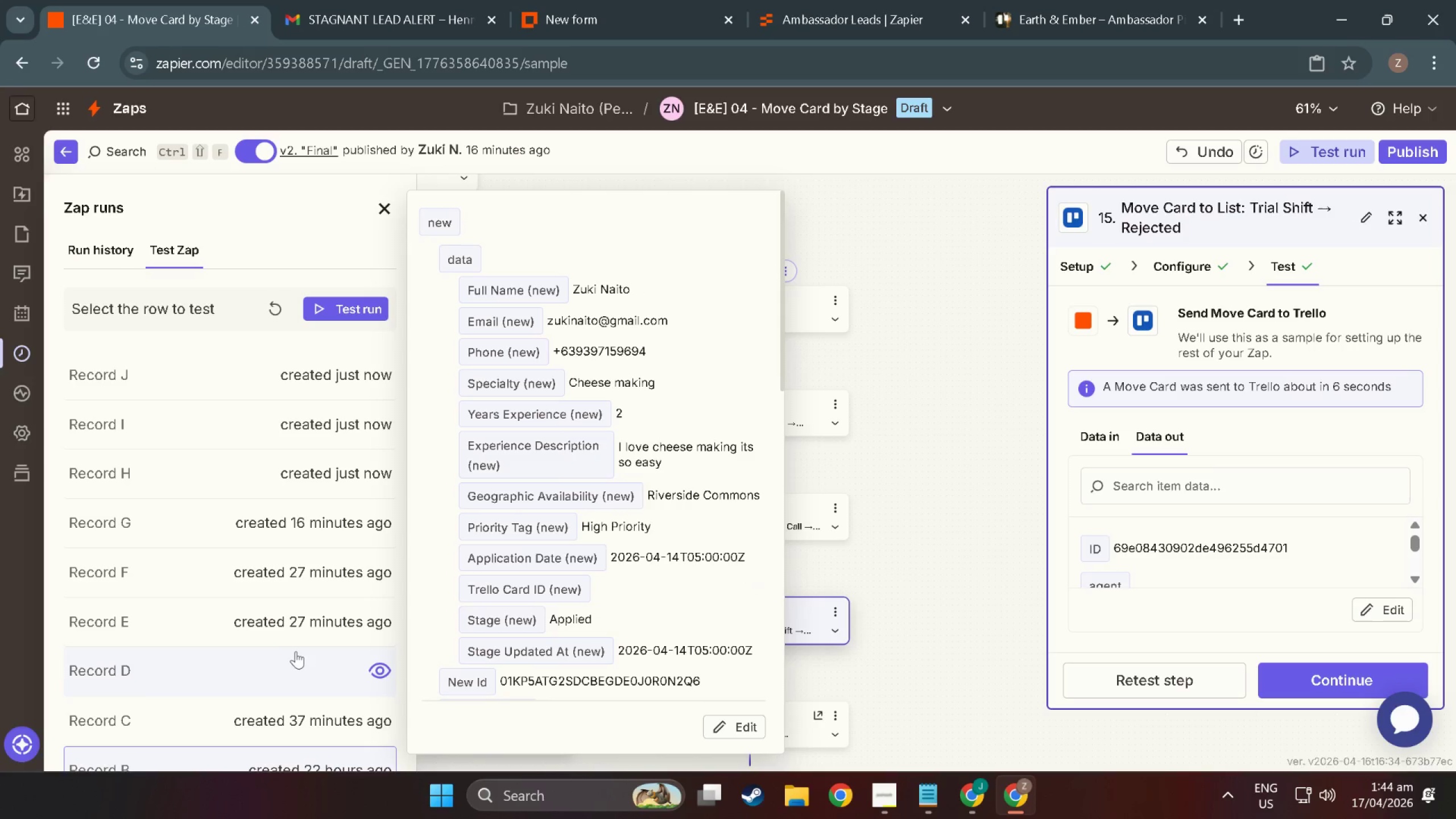 
scroll: coordinate [300, 668], scroll_direction: down, amount: 4.0
 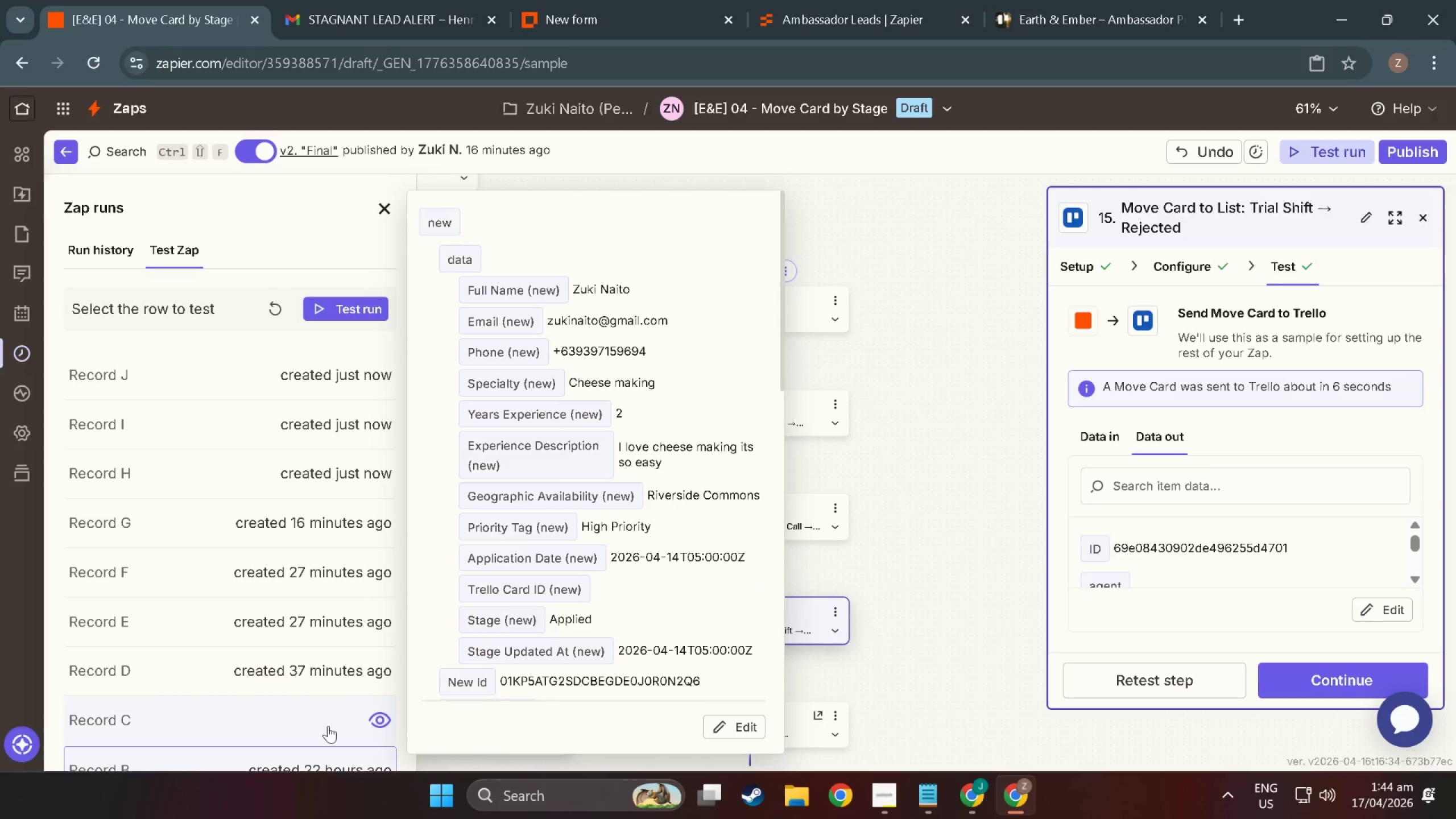 
left_click([309, 714])
 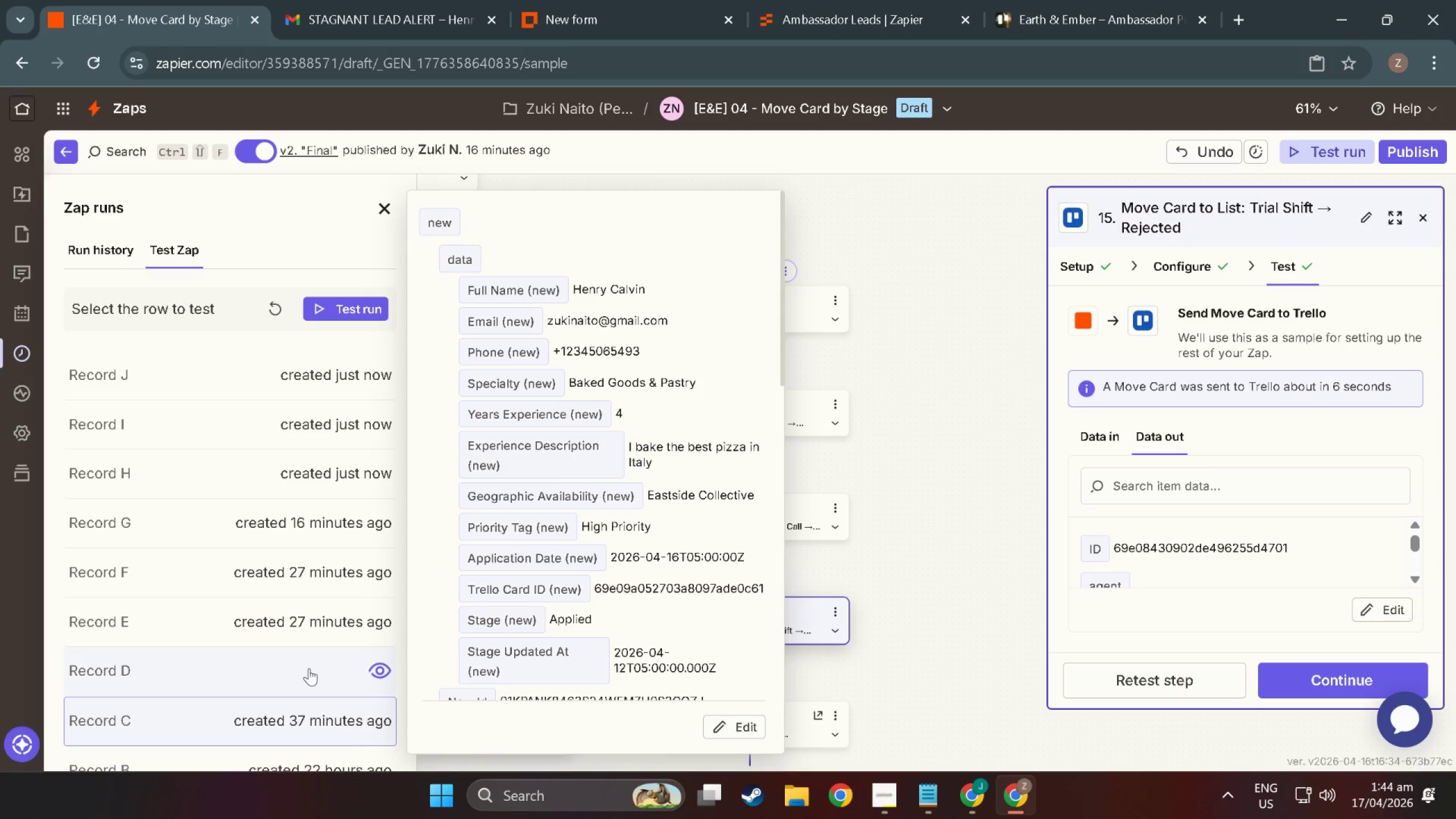 
scroll: coordinate [322, 731], scroll_direction: down, amount: 4.0
 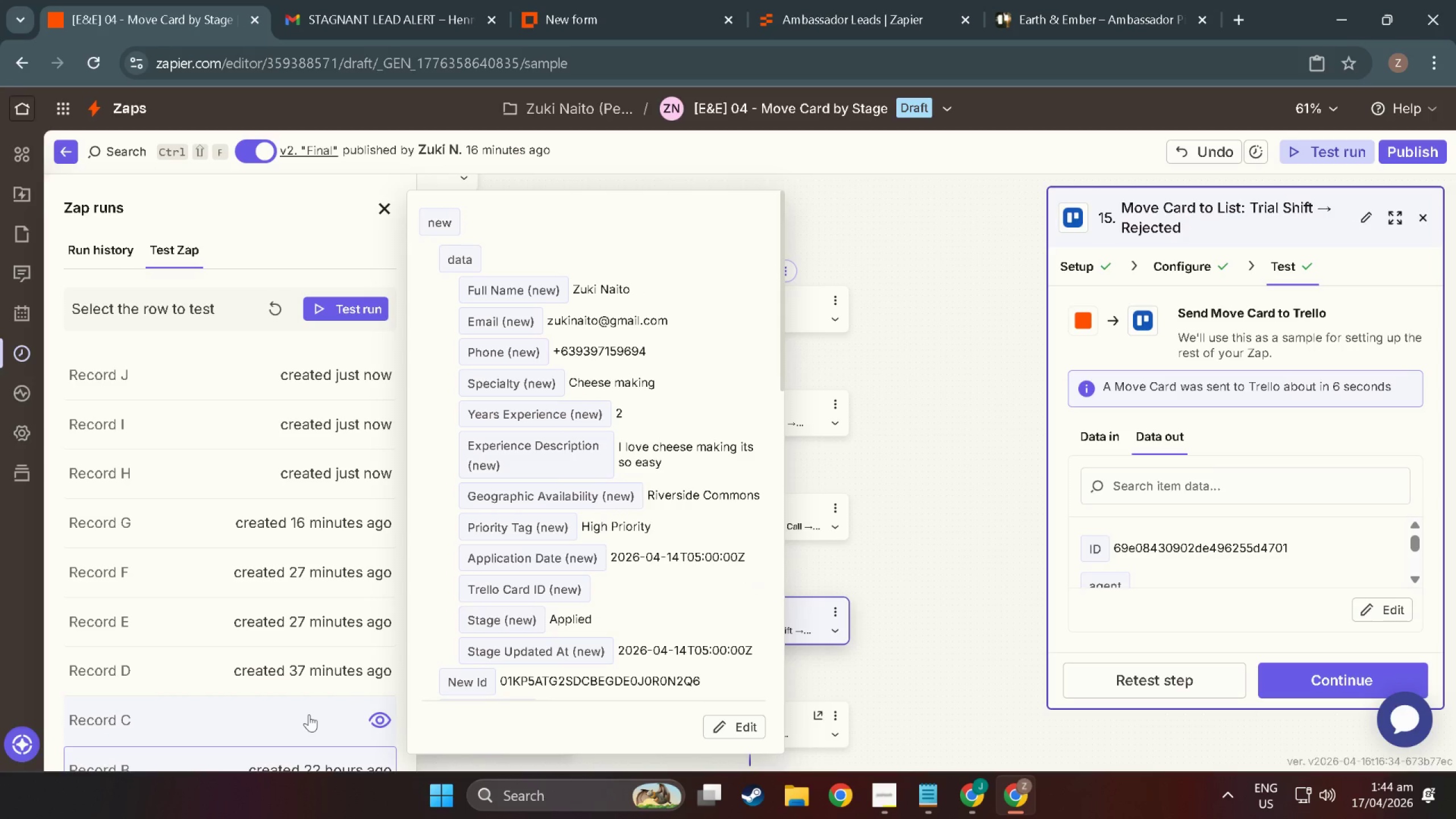 
double_click([309, 668])
 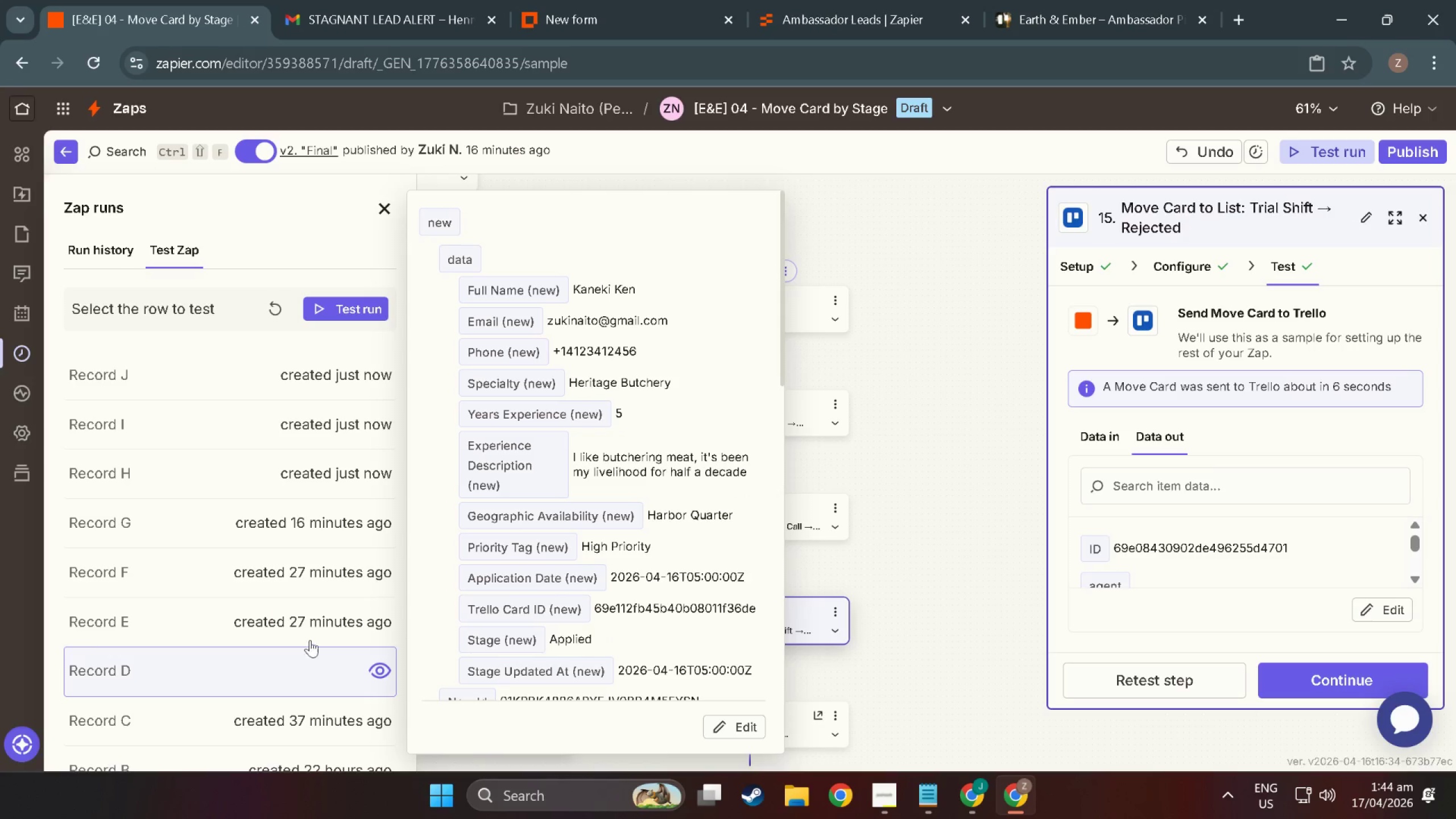 
left_click([312, 610])
 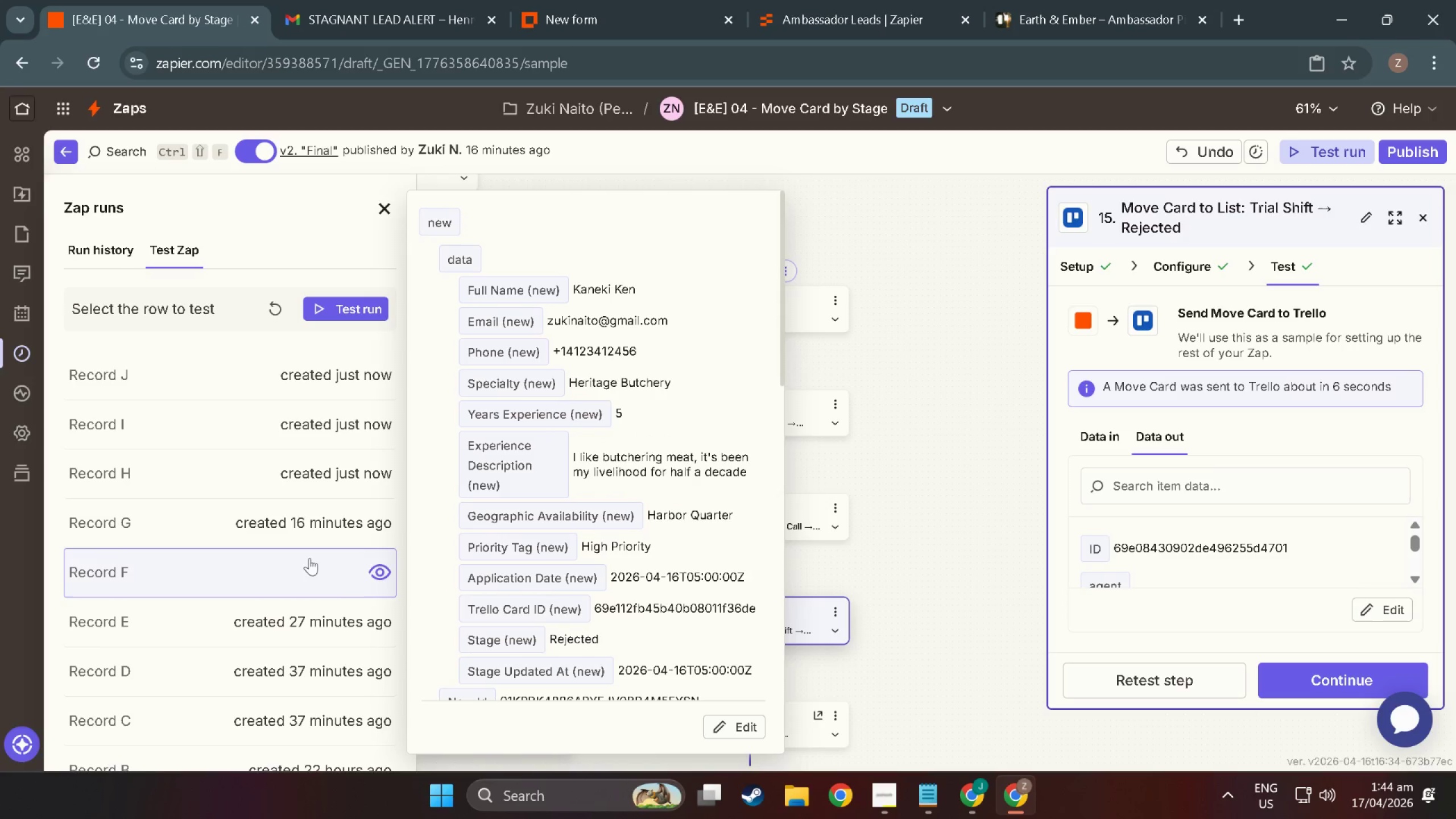 
double_click([308, 536])
 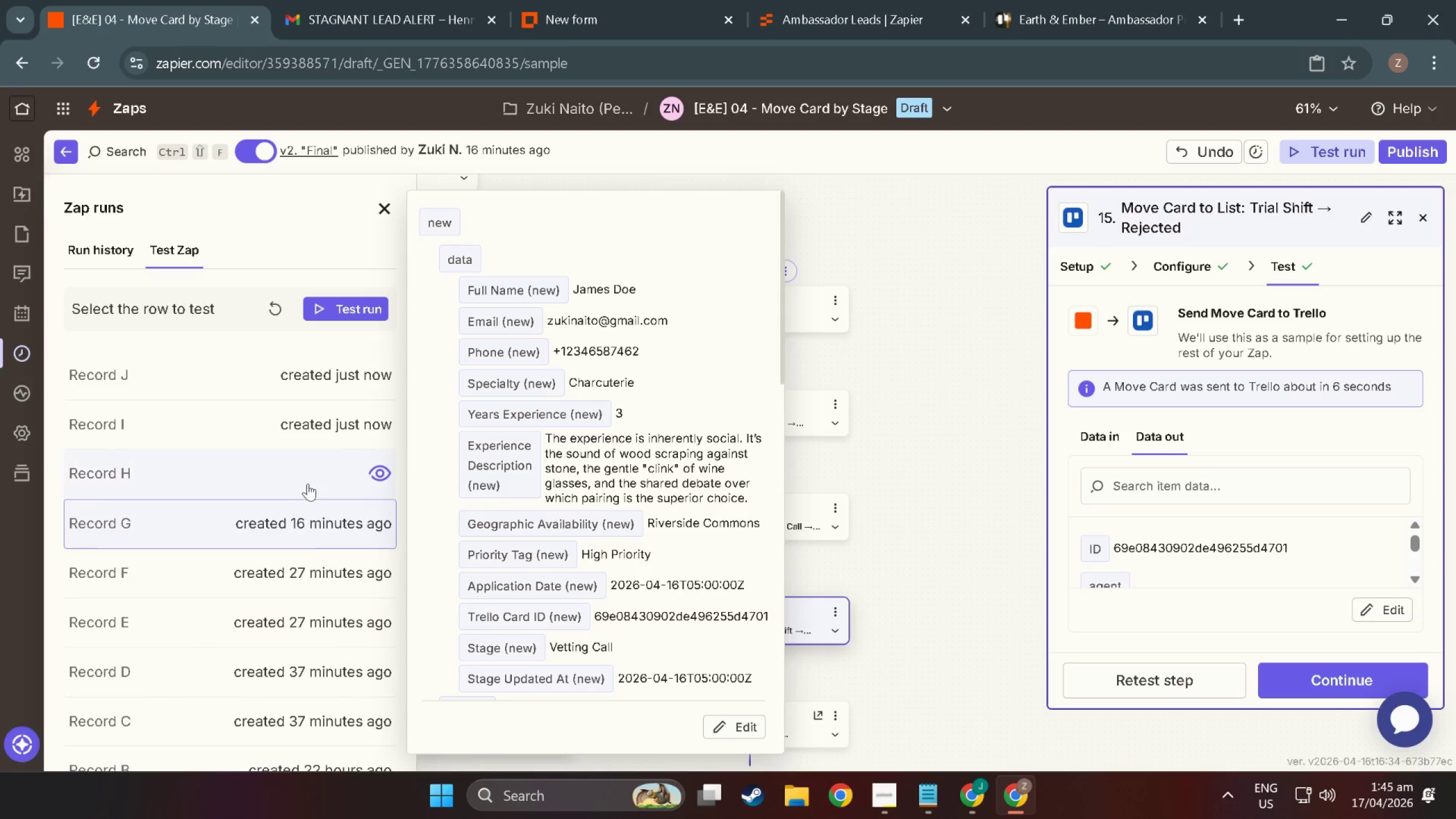 
triple_click([308, 483])
 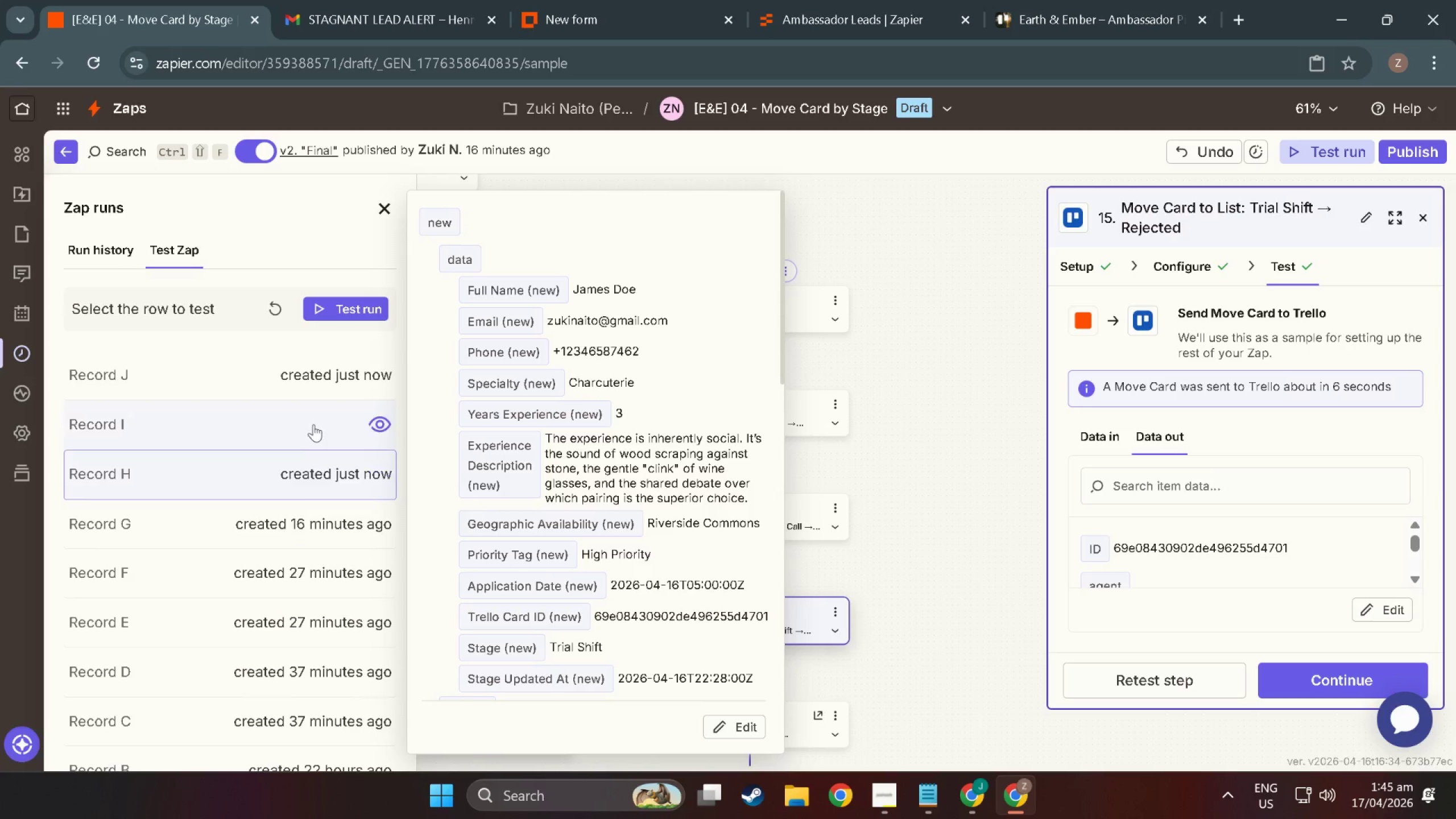 
triple_click([313, 424])
 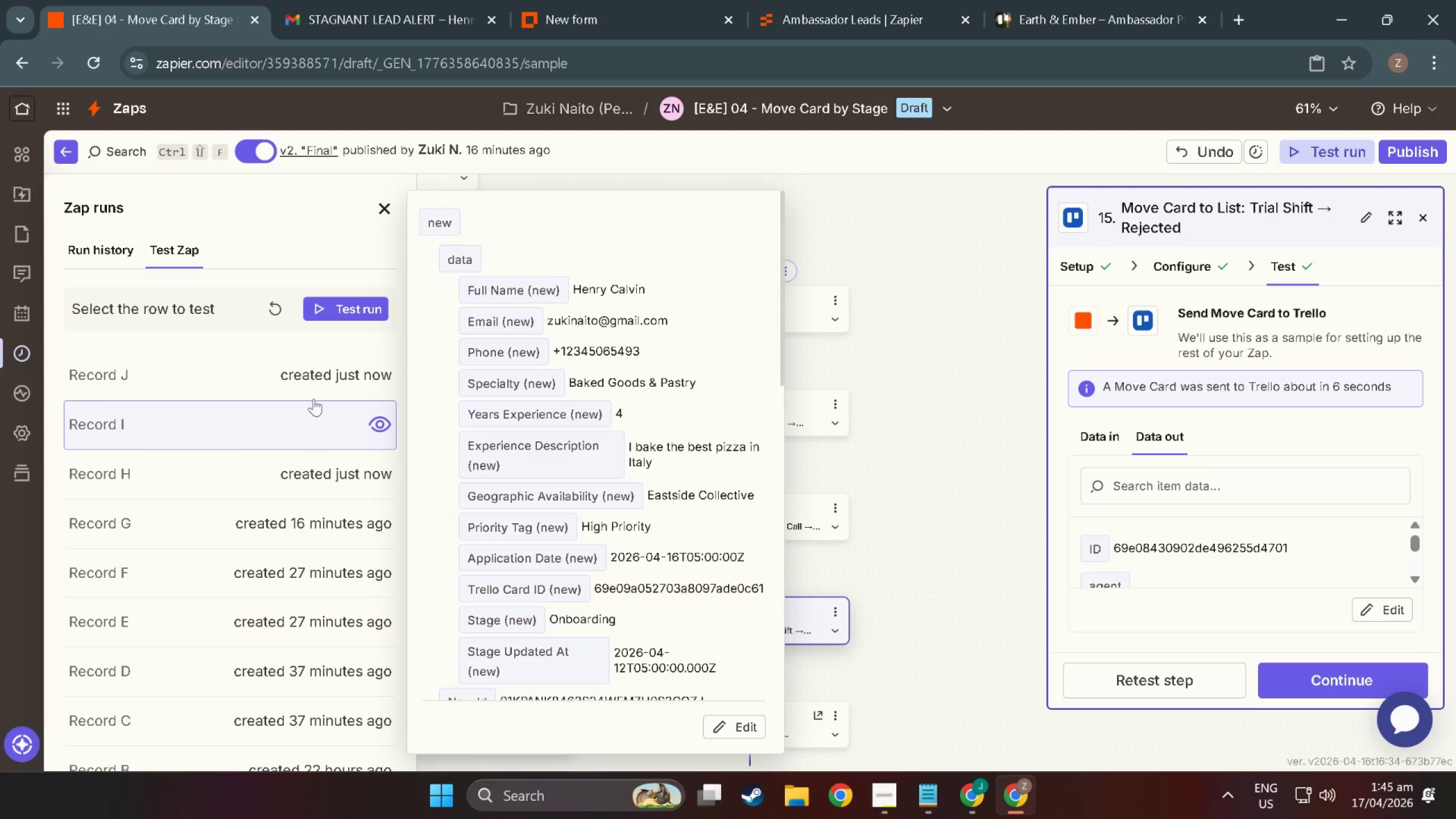 
left_click([315, 387])
 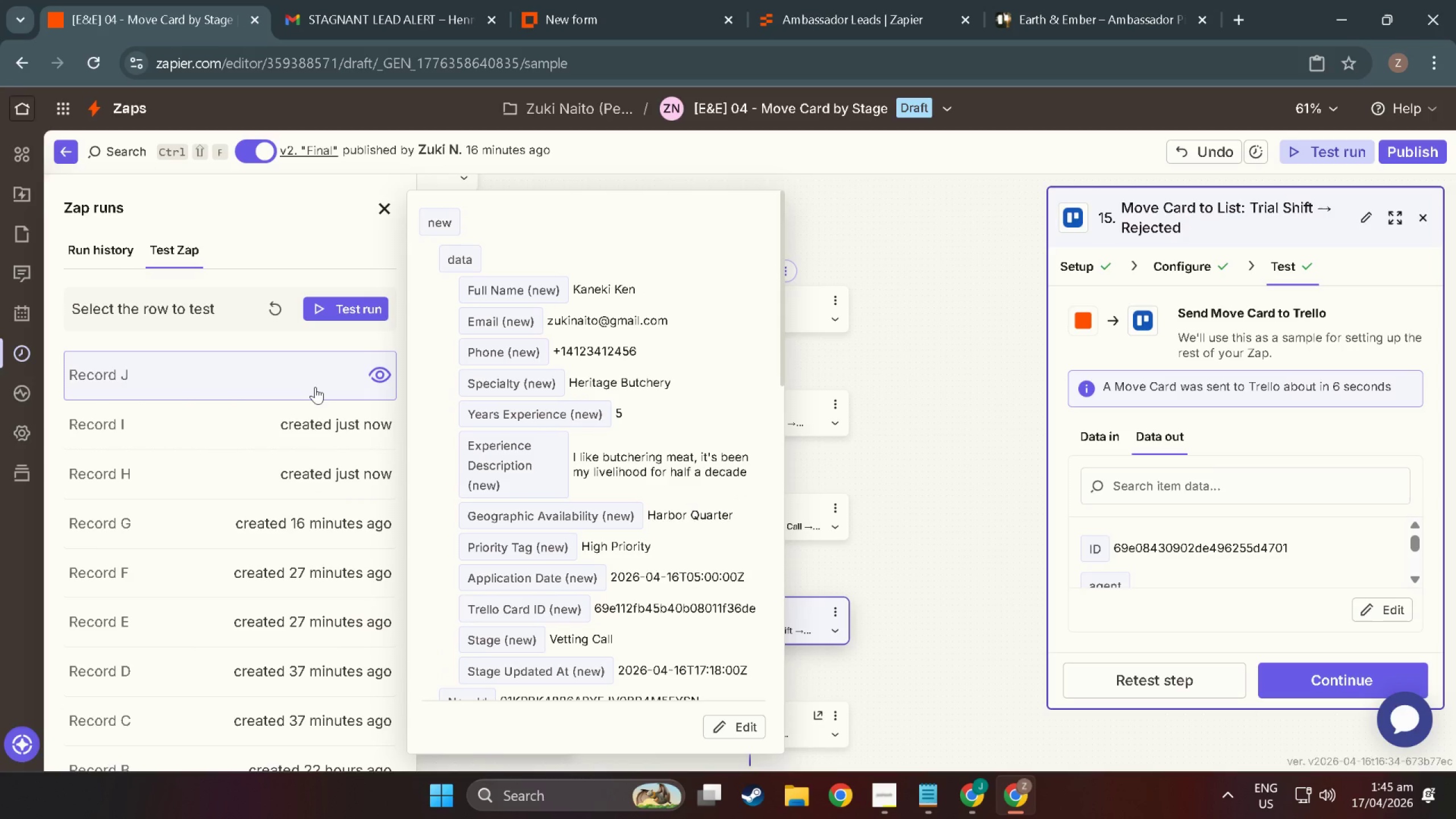 
scroll: coordinate [315, 387], scroll_direction: up, amount: 2.0
 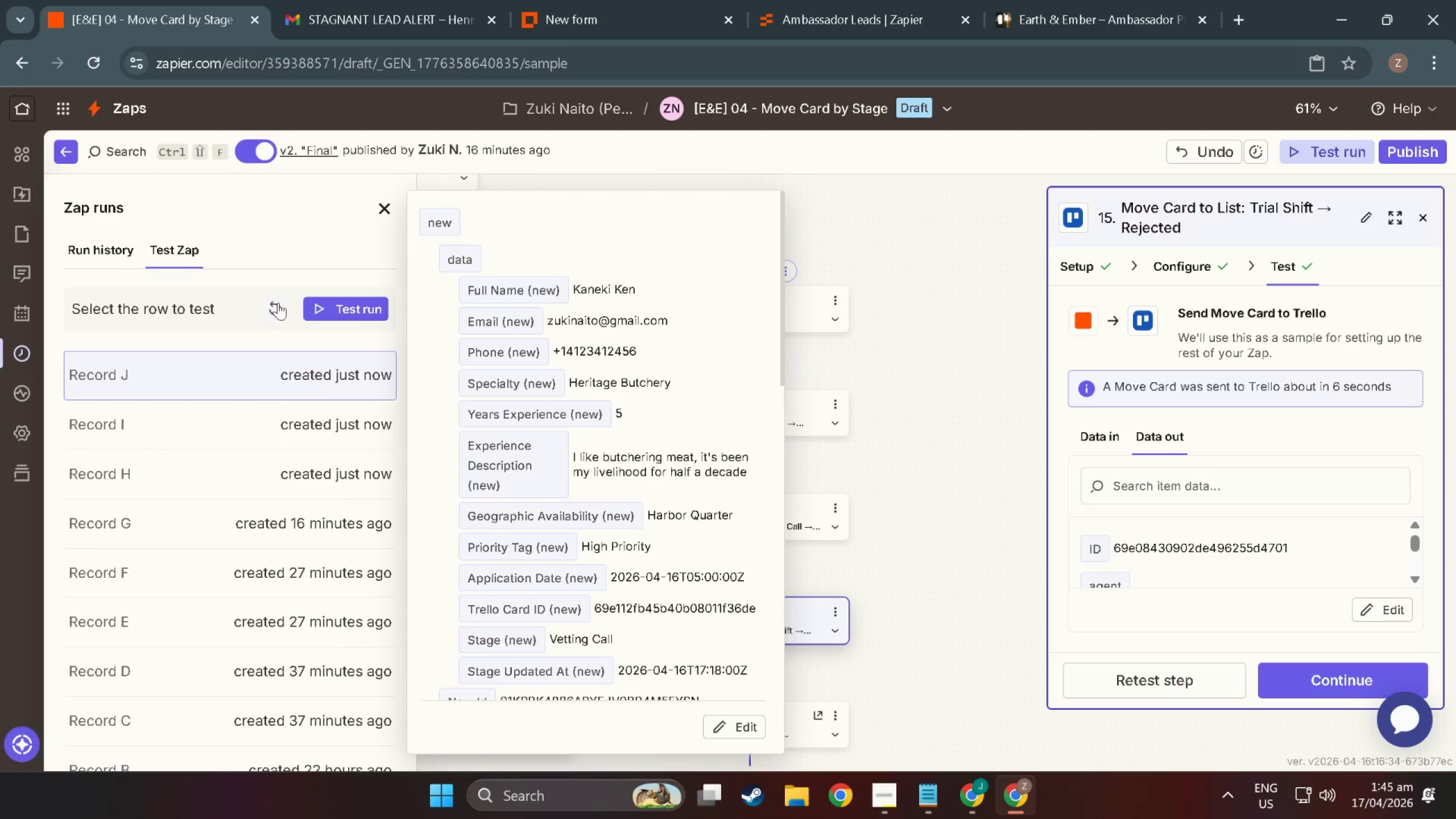 
left_click([278, 304])
 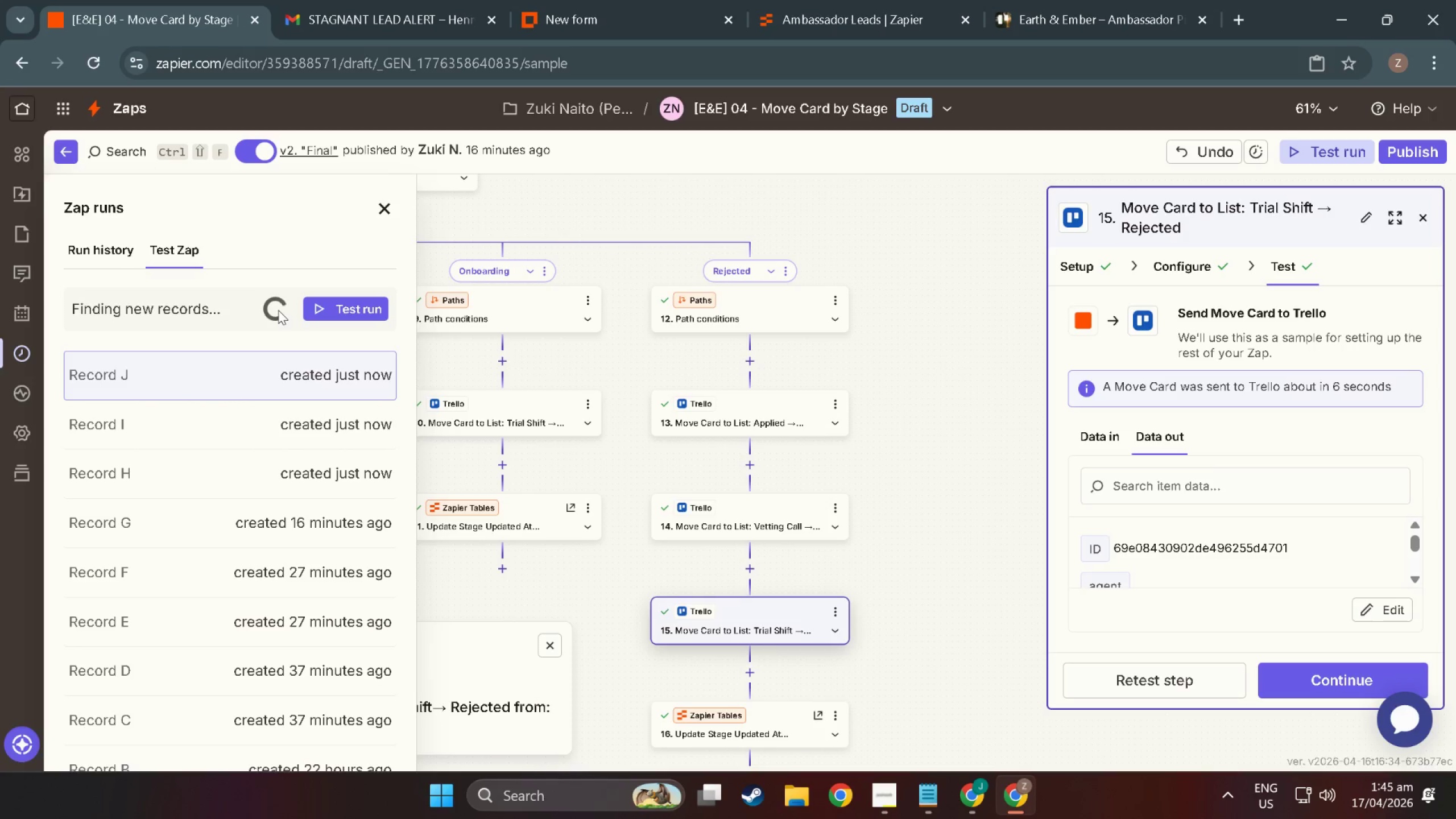 
wait(9.79)
 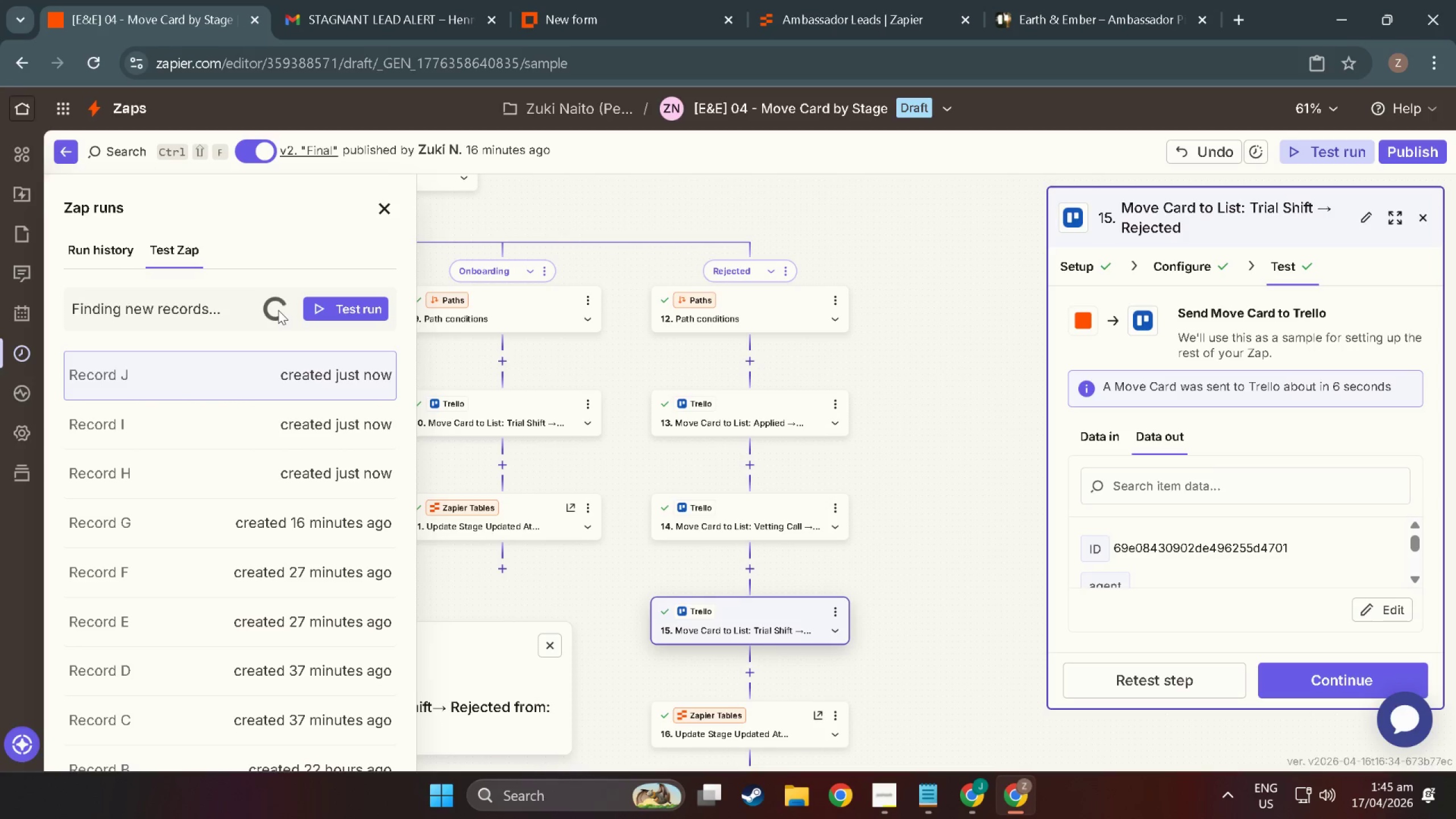 
left_click([384, 373])
 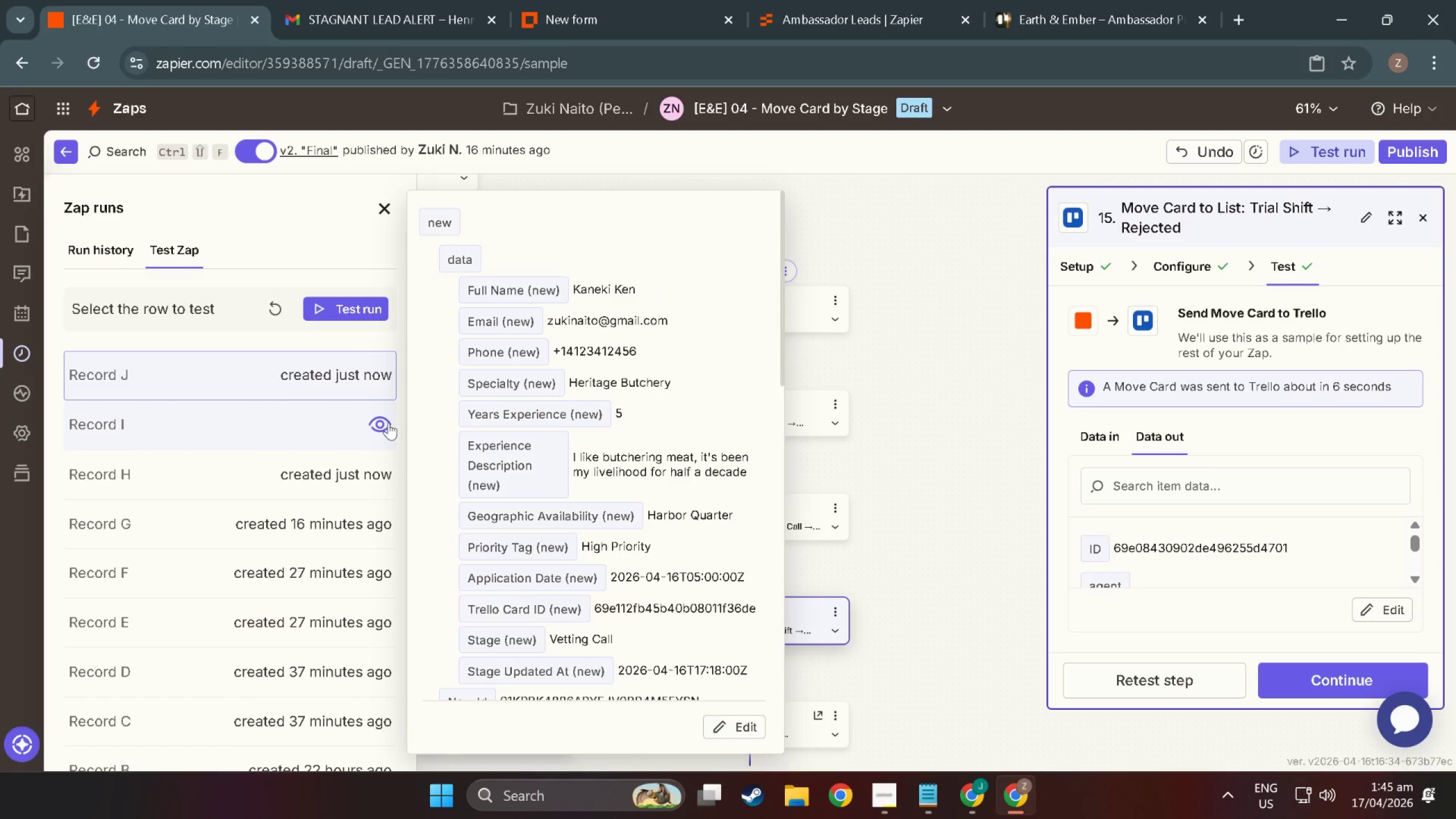 
left_click([380, 422])
 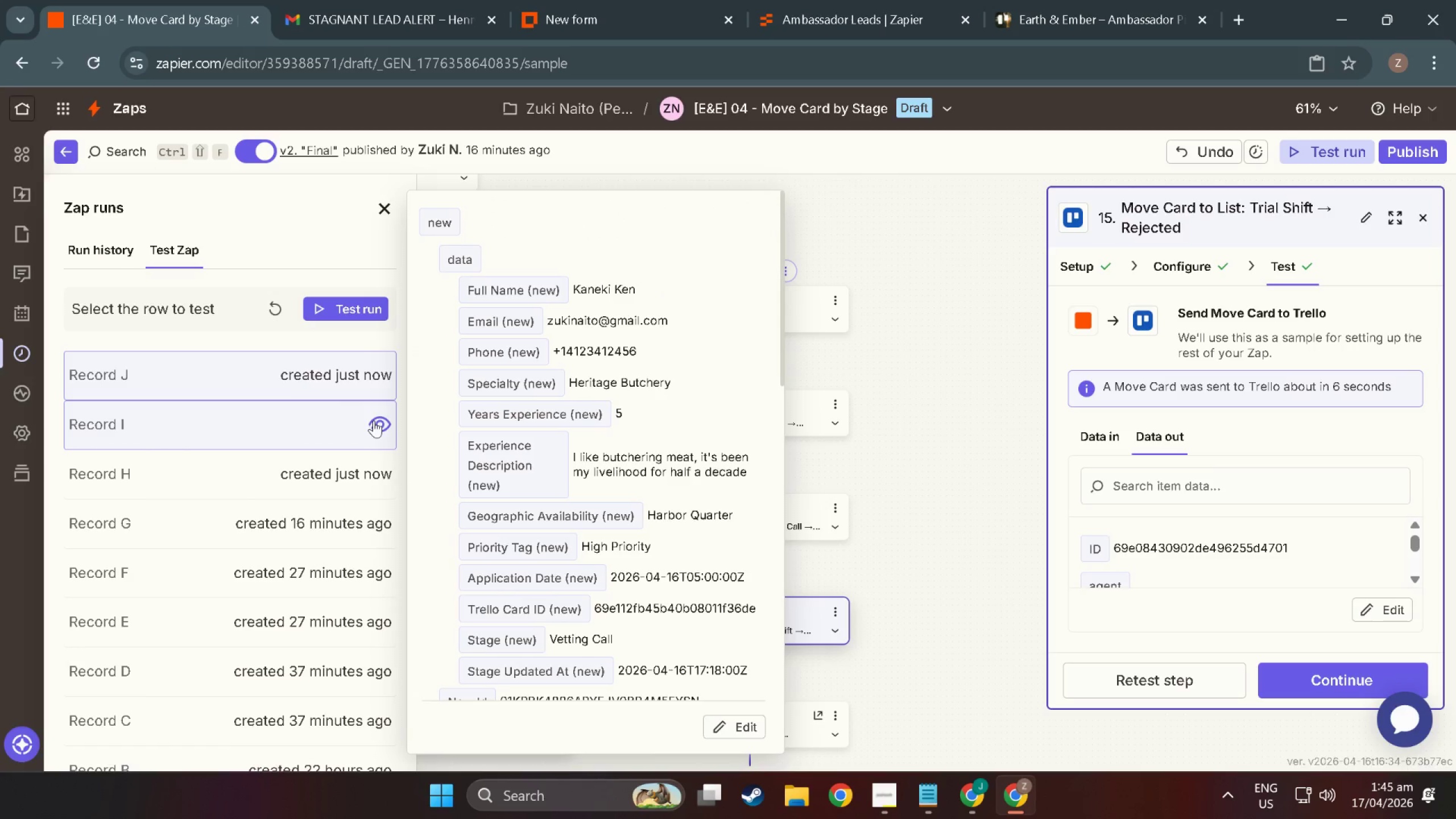 
left_click([378, 420])
 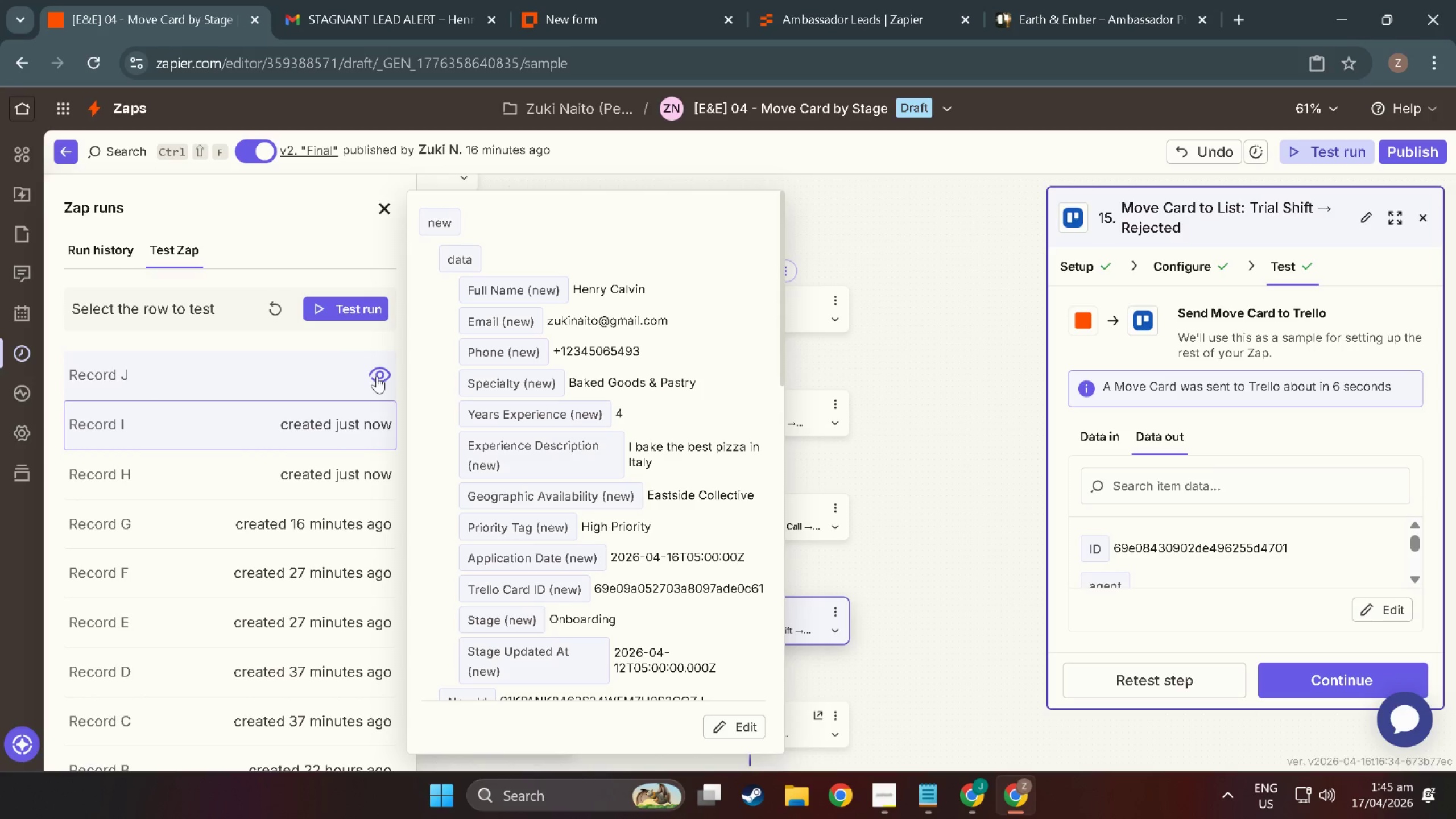 
left_click([377, 376])
 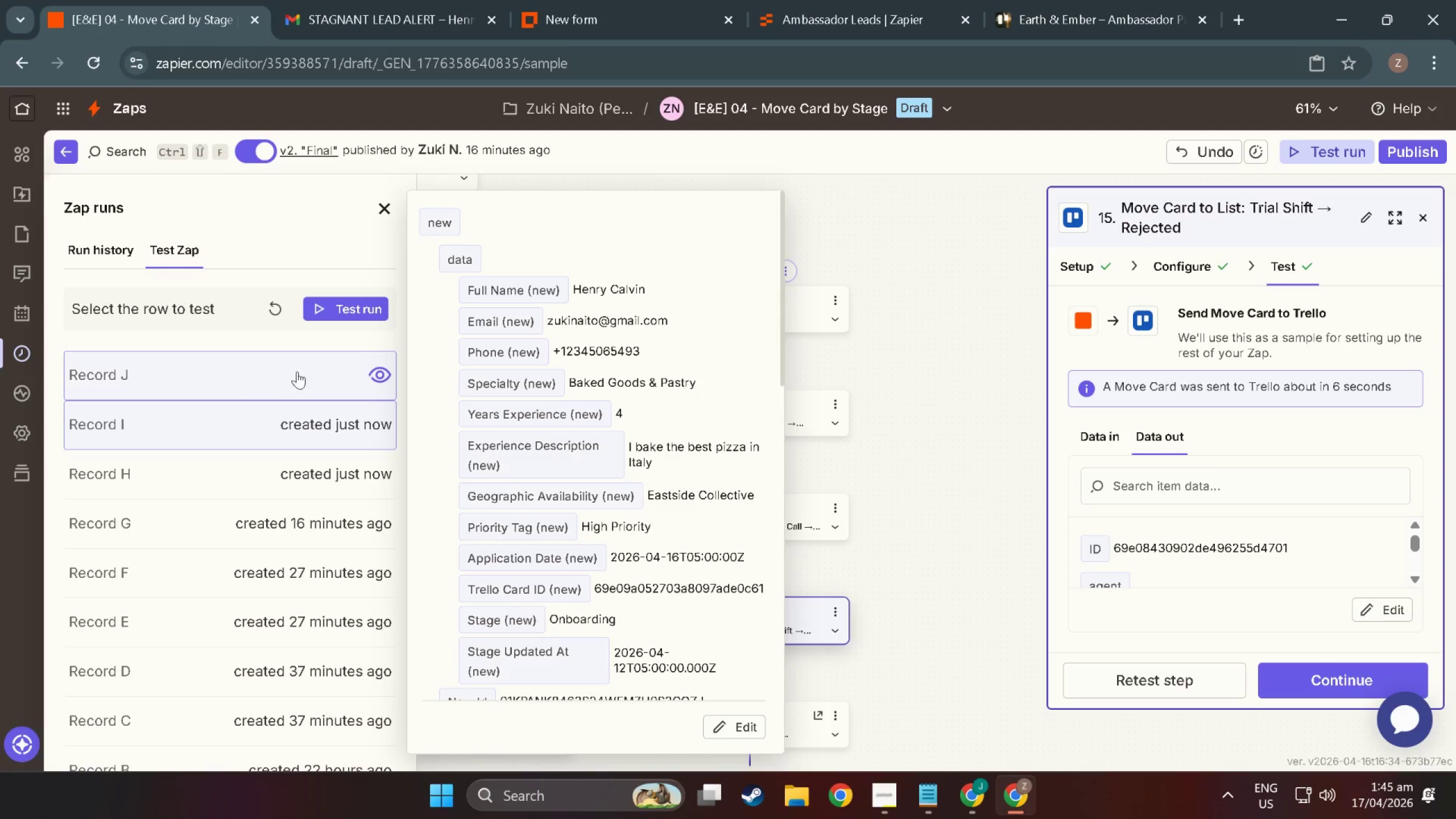 
left_click([286, 371])
 